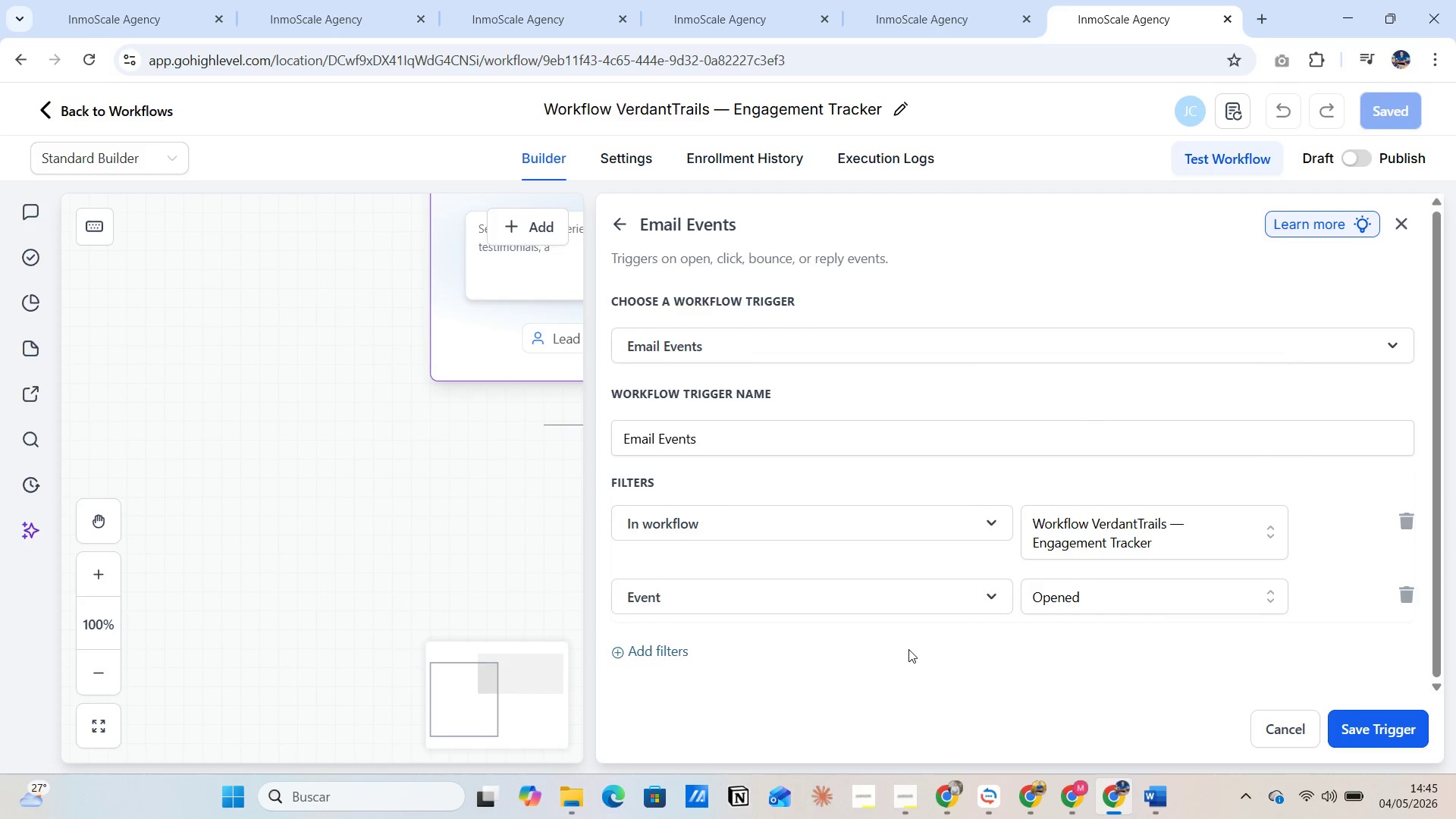 
left_click([1360, 739])
 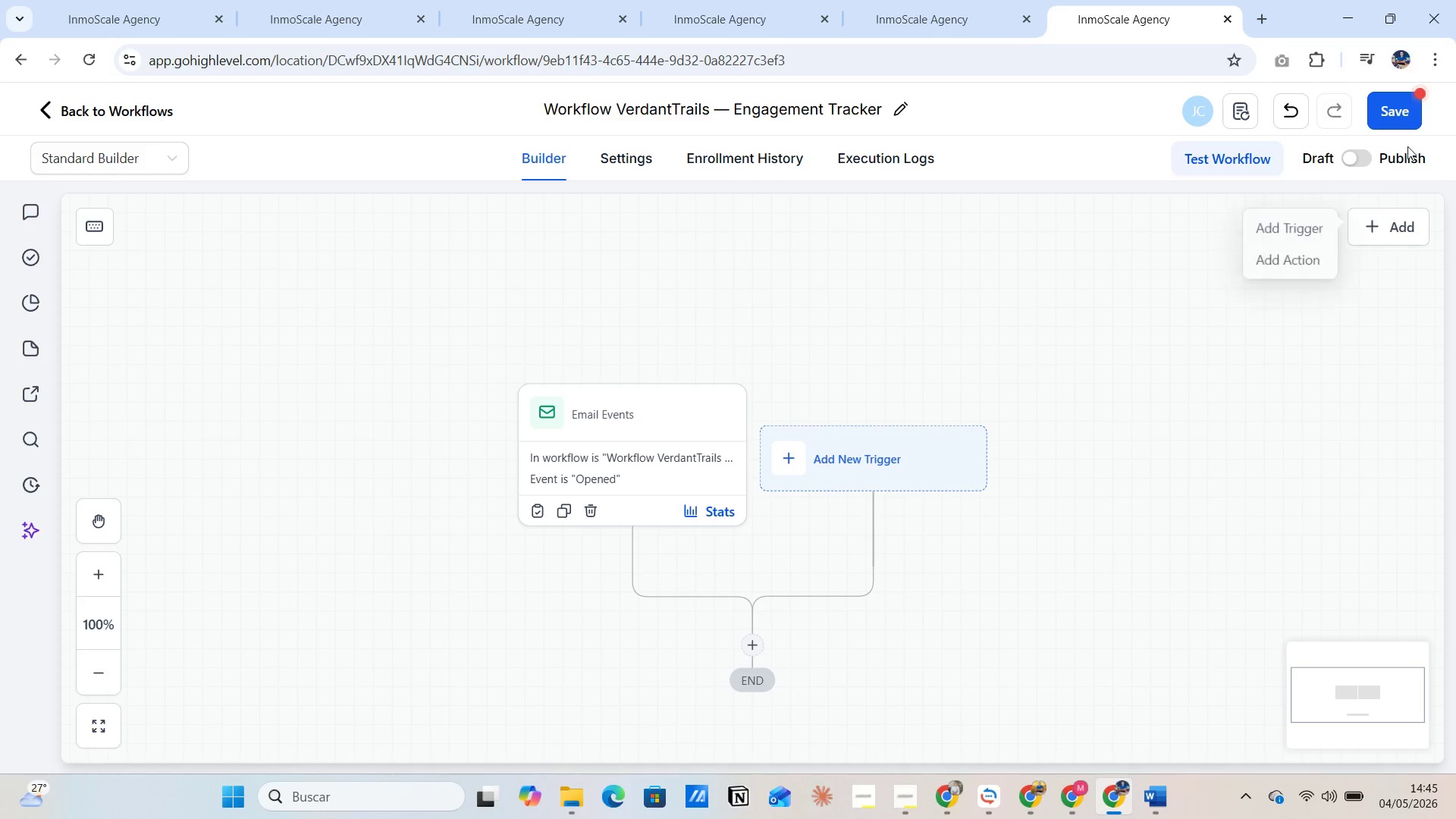 
left_click([1403, 115])
 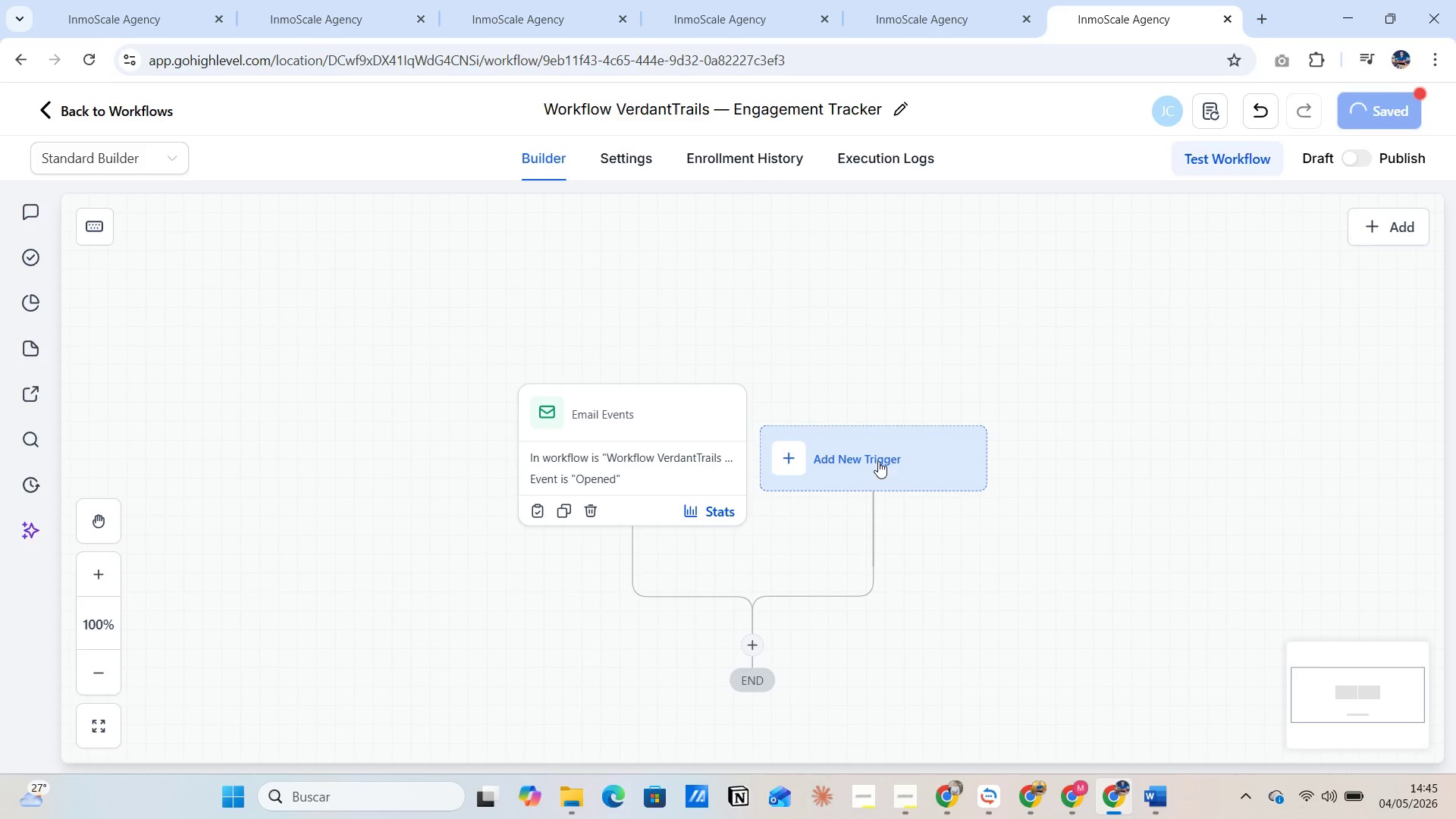 
scroll: coordinate [945, 421], scroll_direction: down, amount: 3.0
 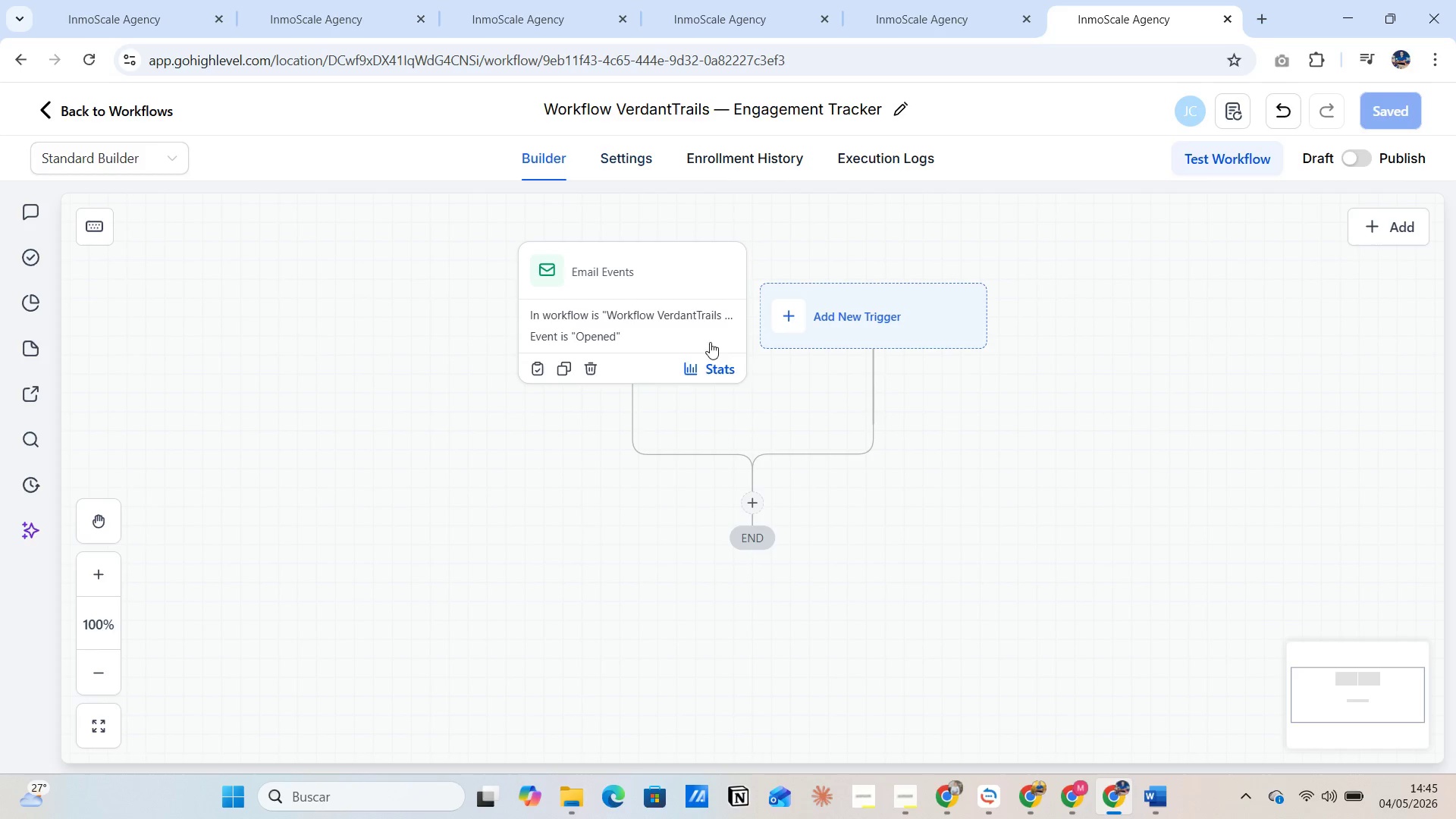 
wait(31.7)
 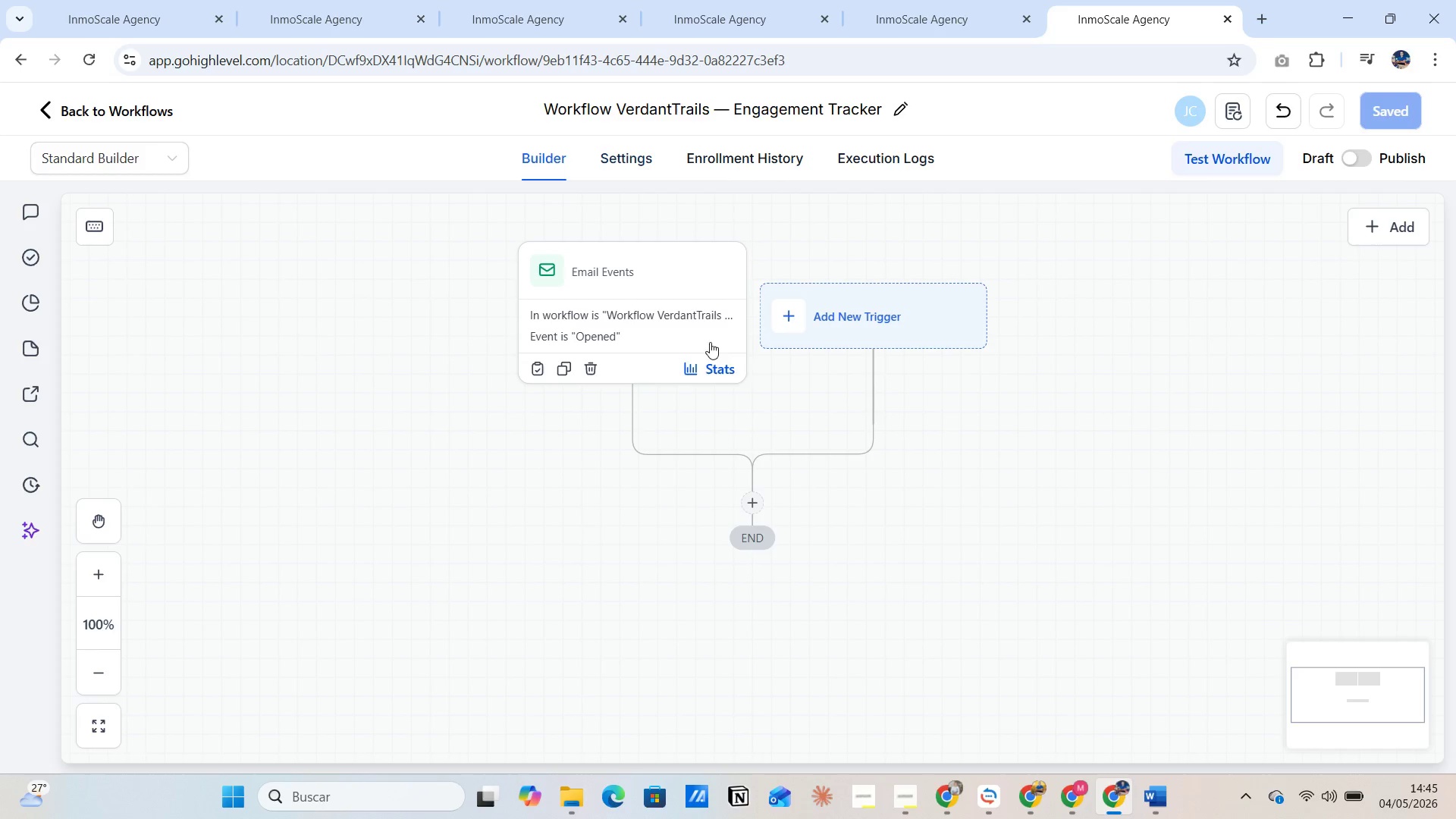 
left_click([632, 162])
 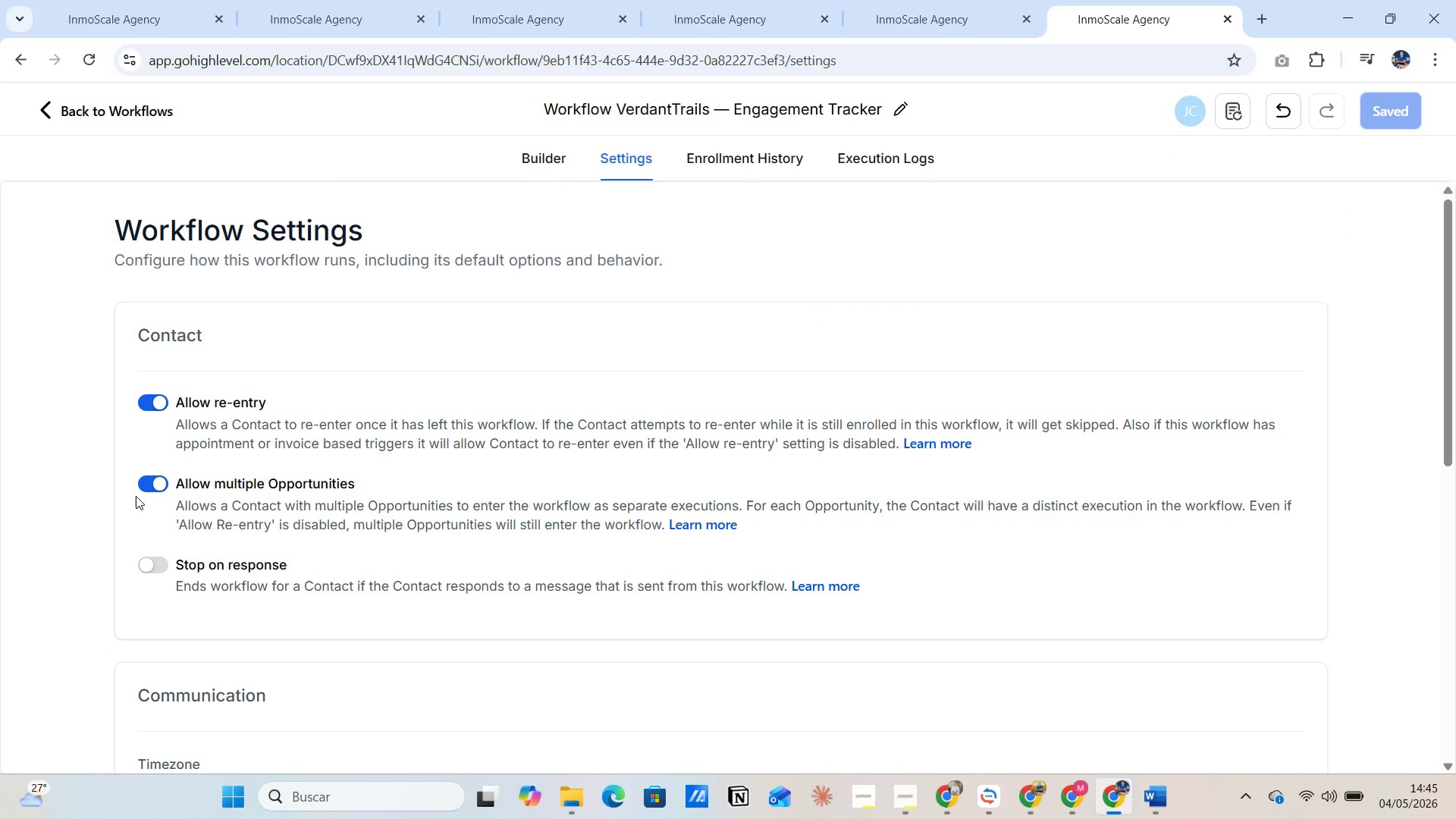 
left_click([143, 486])
 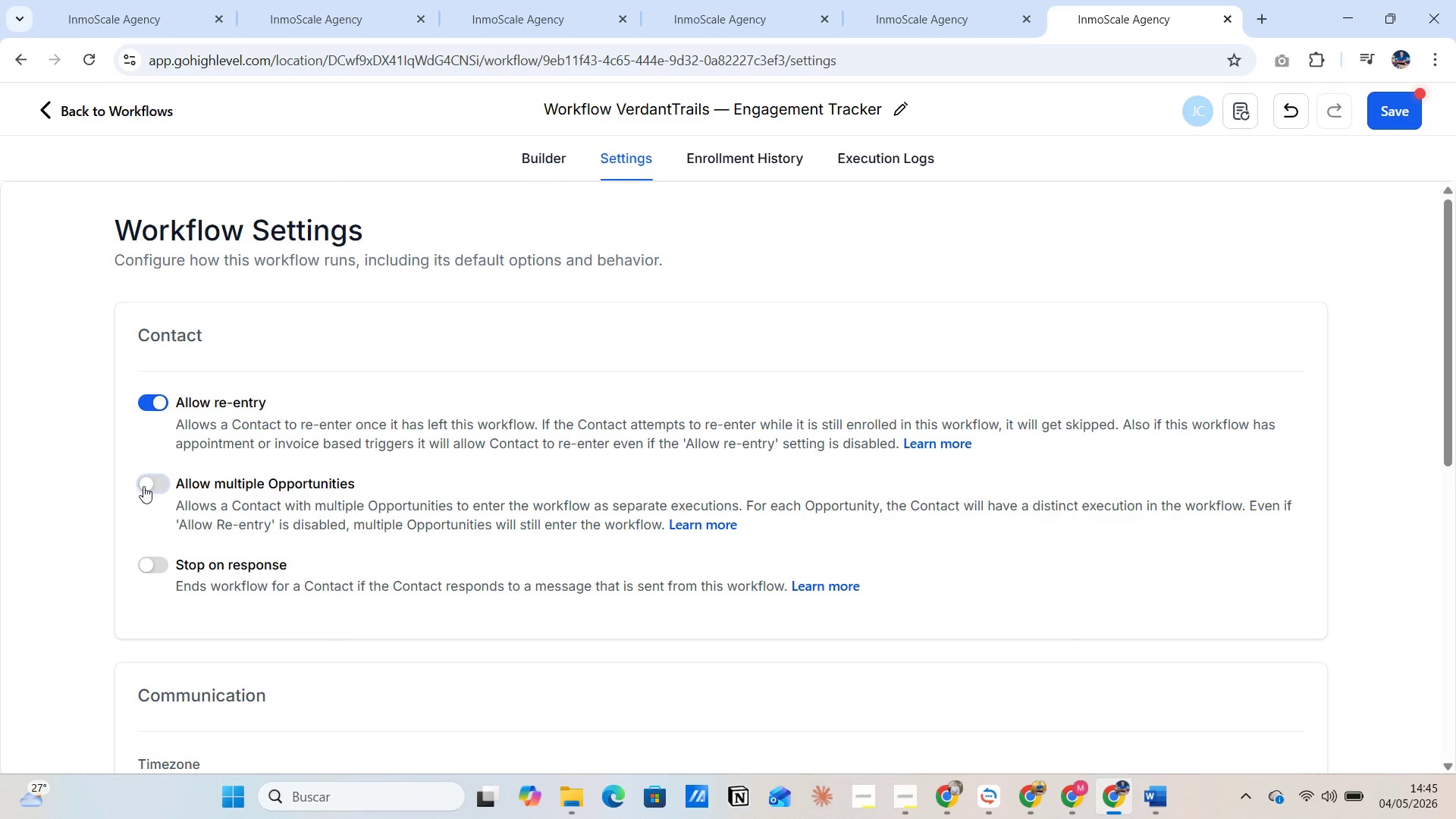 
left_click([143, 486])
 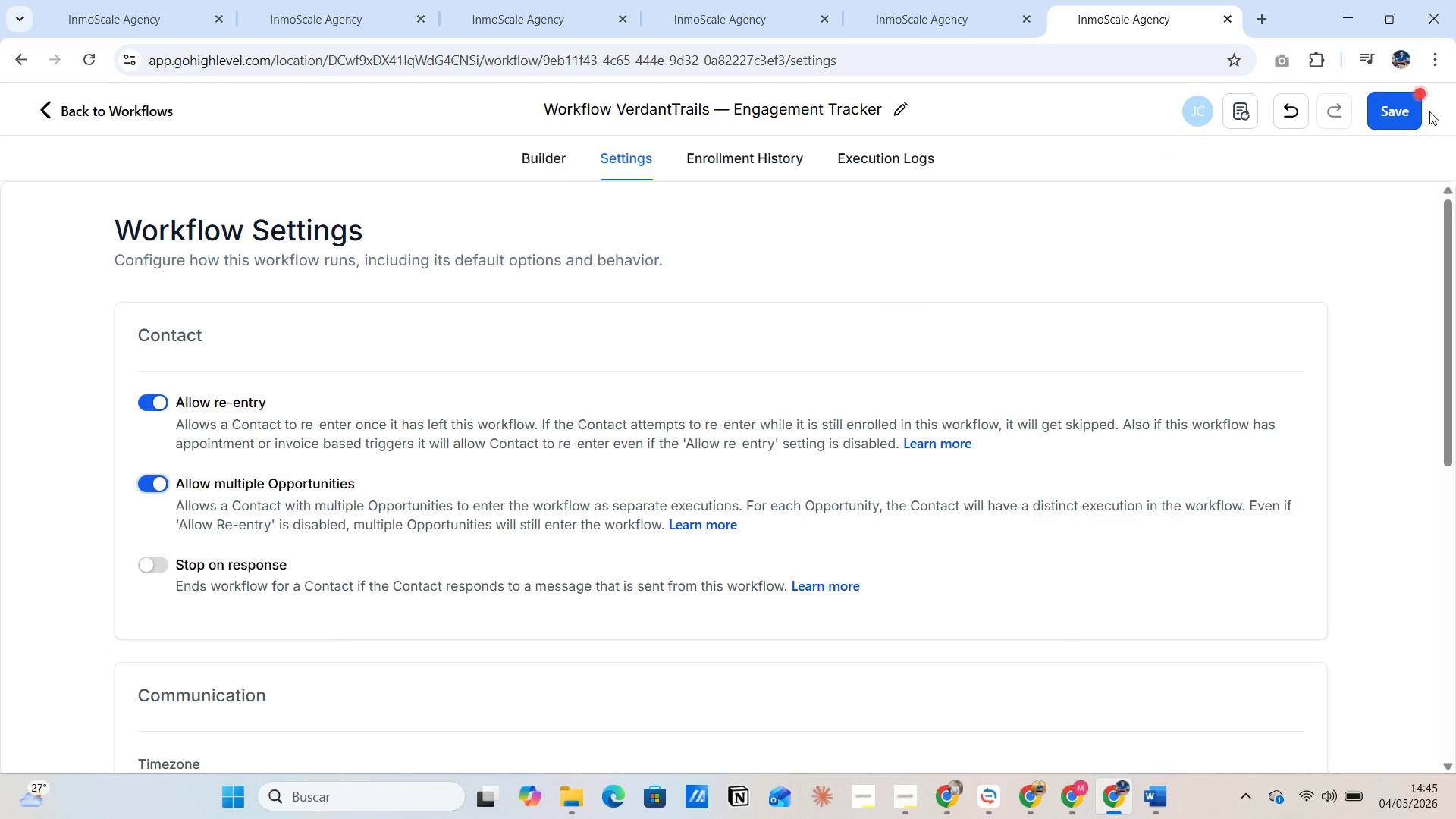 
left_click([1406, 116])
 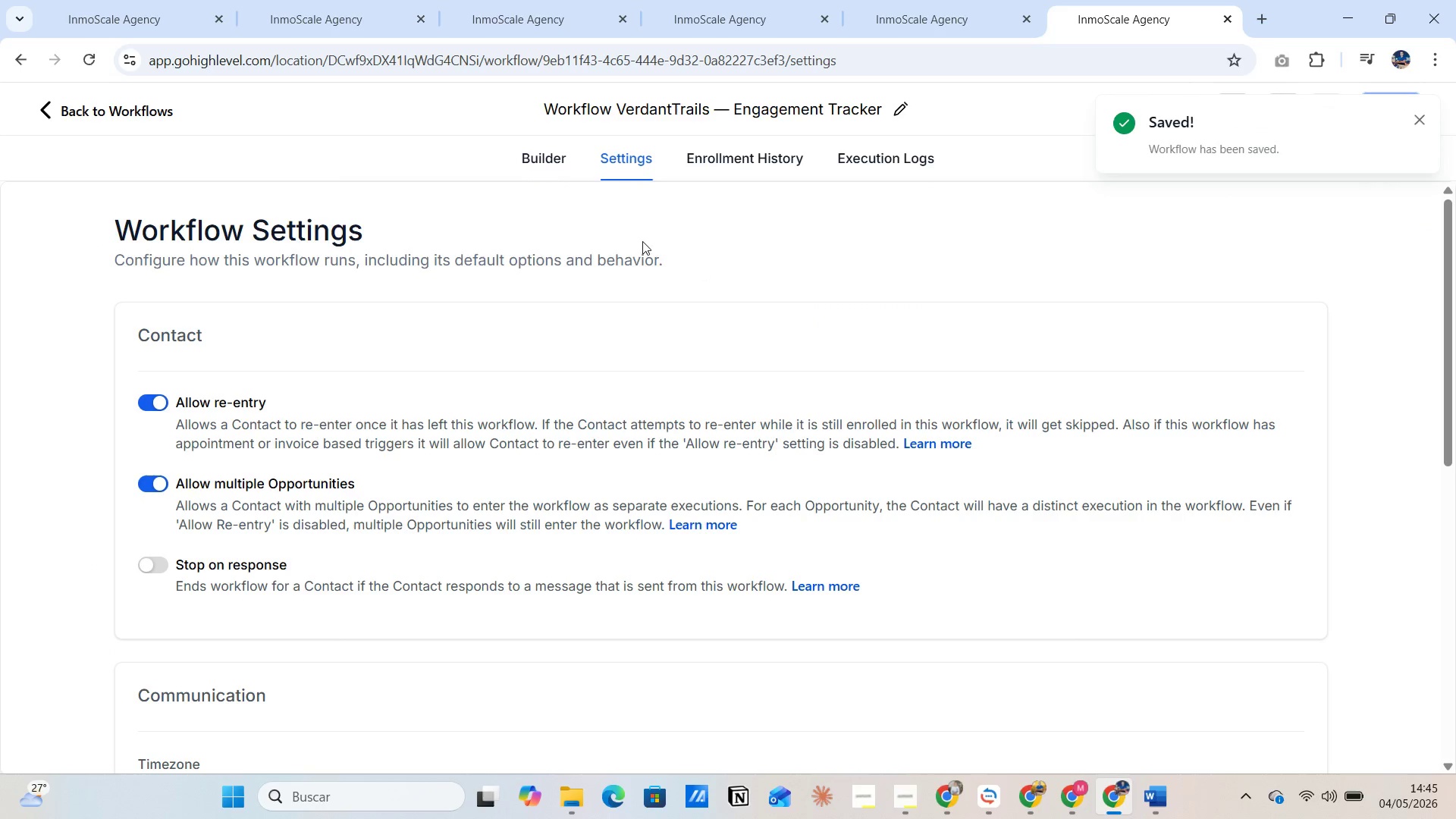 
left_click([552, 162])
 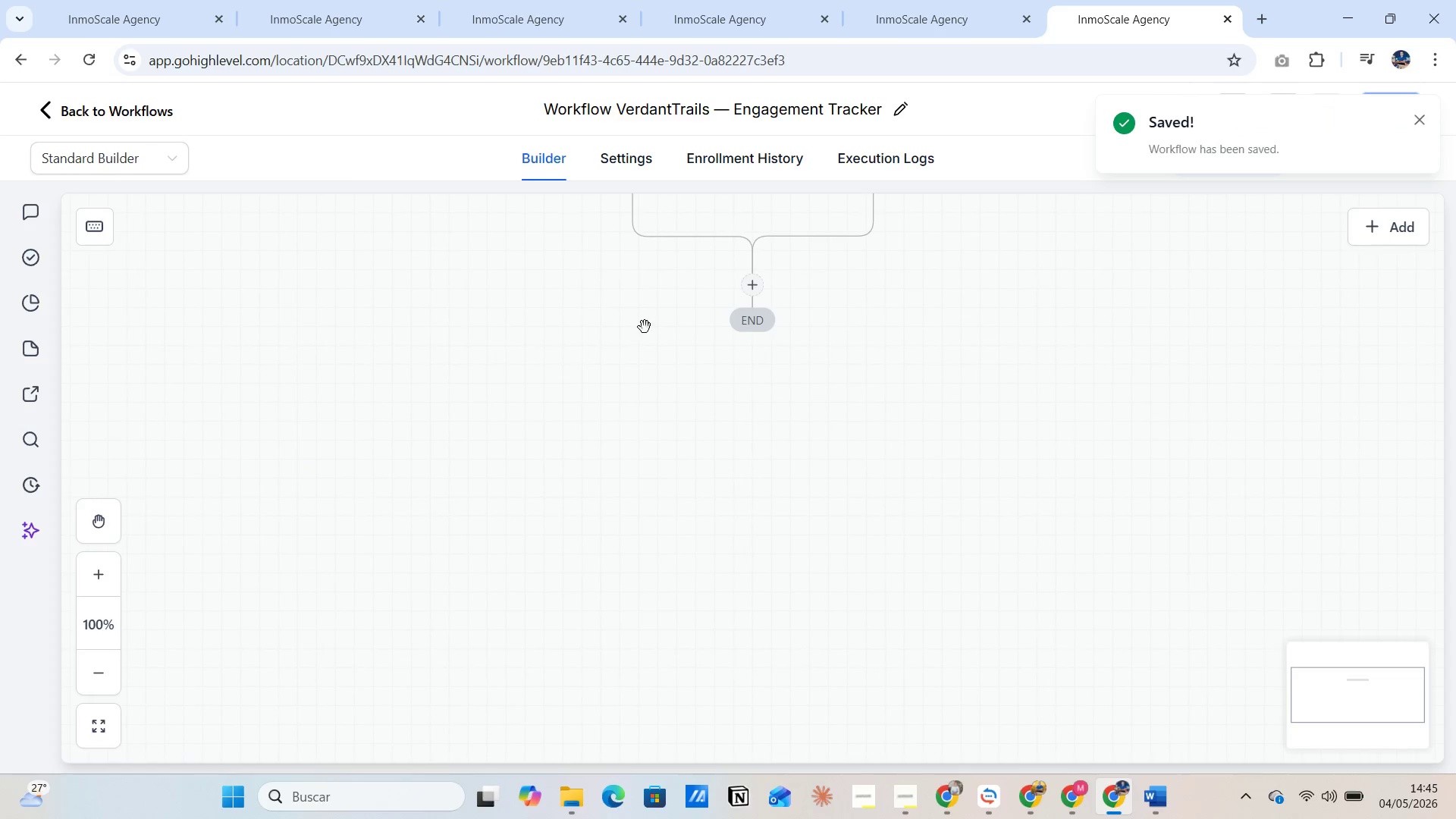 
scroll: coordinate [789, 382], scroll_direction: up, amount: 4.0
 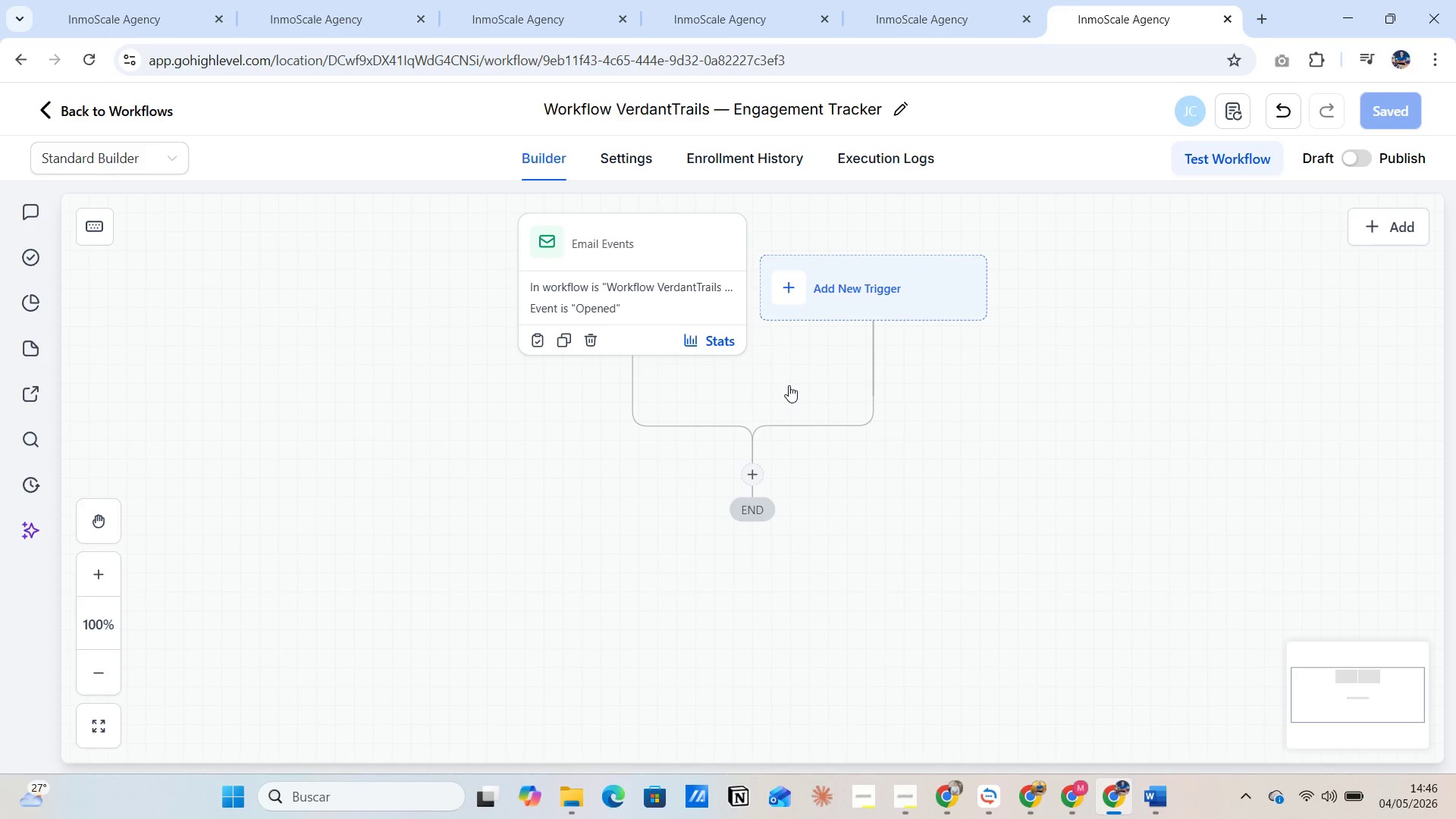 
wait(19.59)
 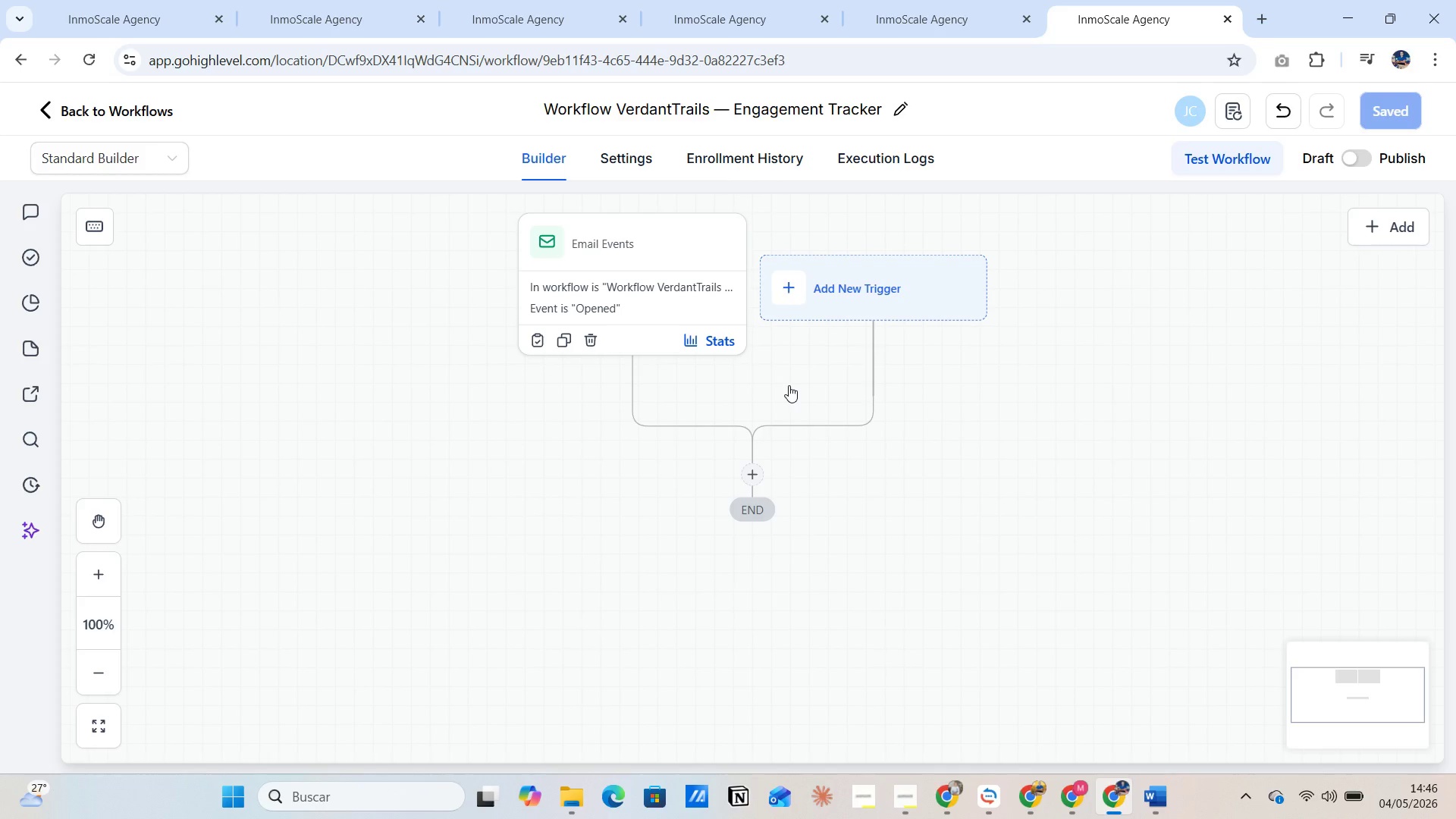 
left_click([756, 475])
 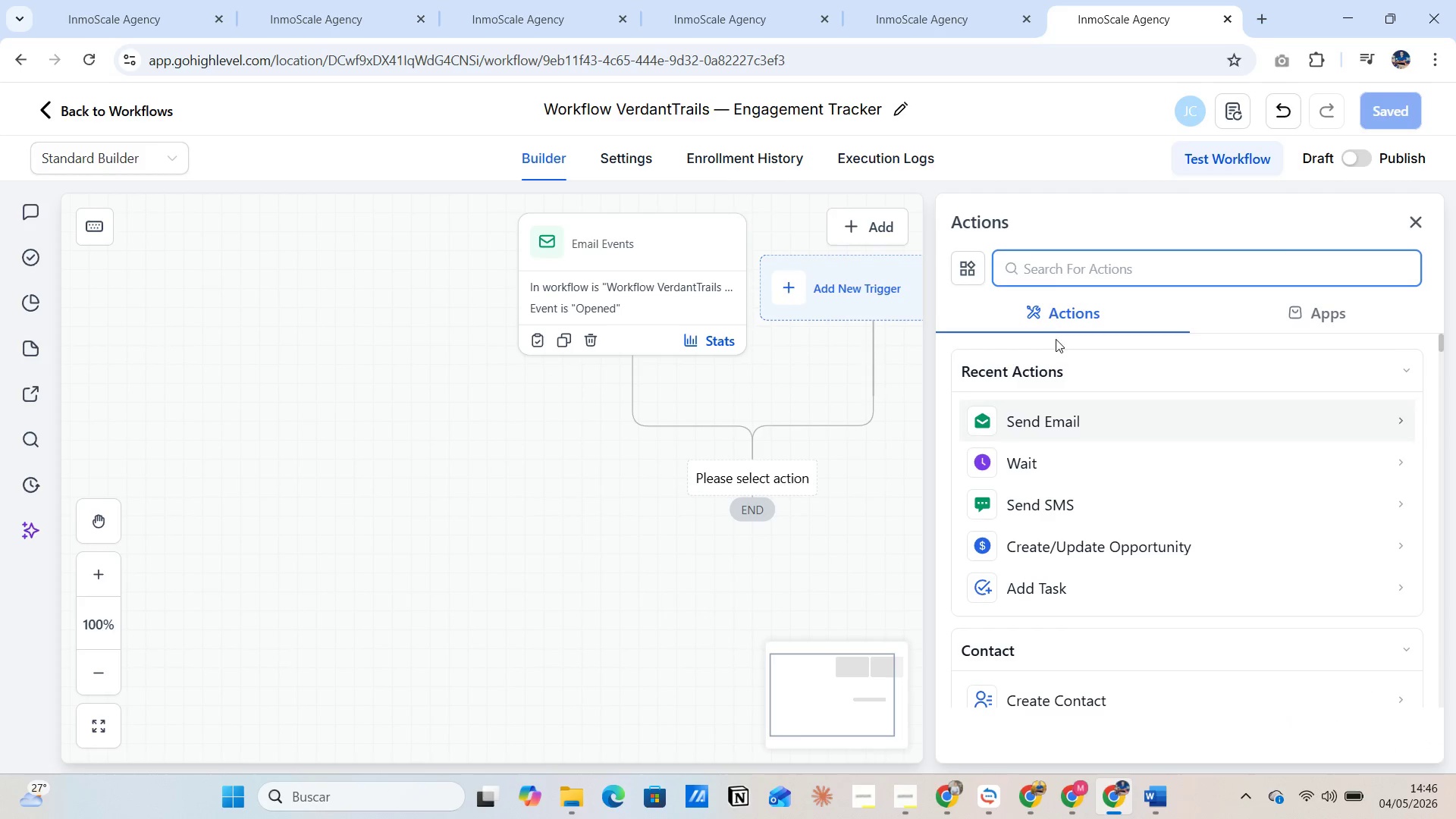 
left_click([1046, 272])
 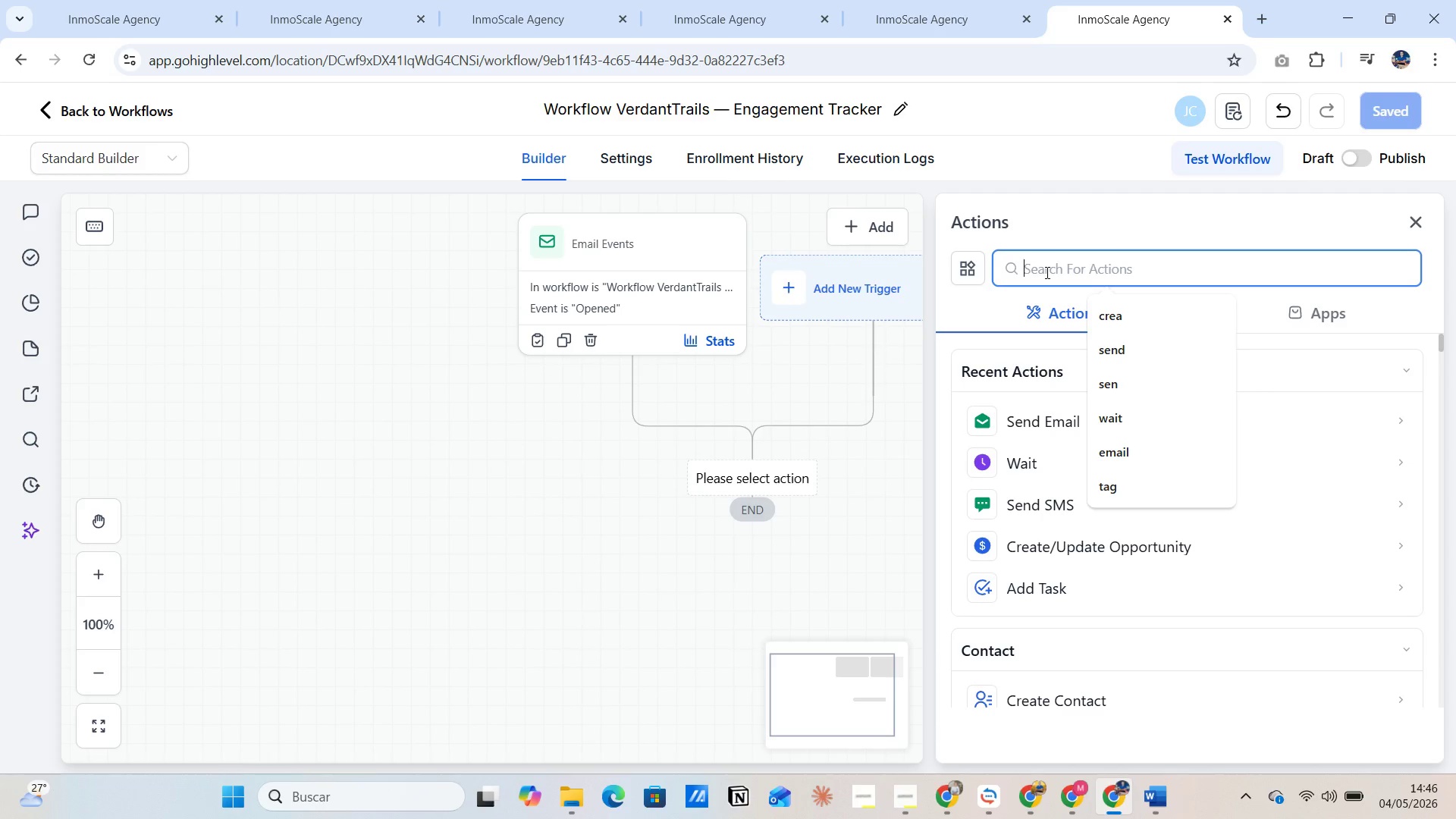 
type(upt)
key(Backspace)
 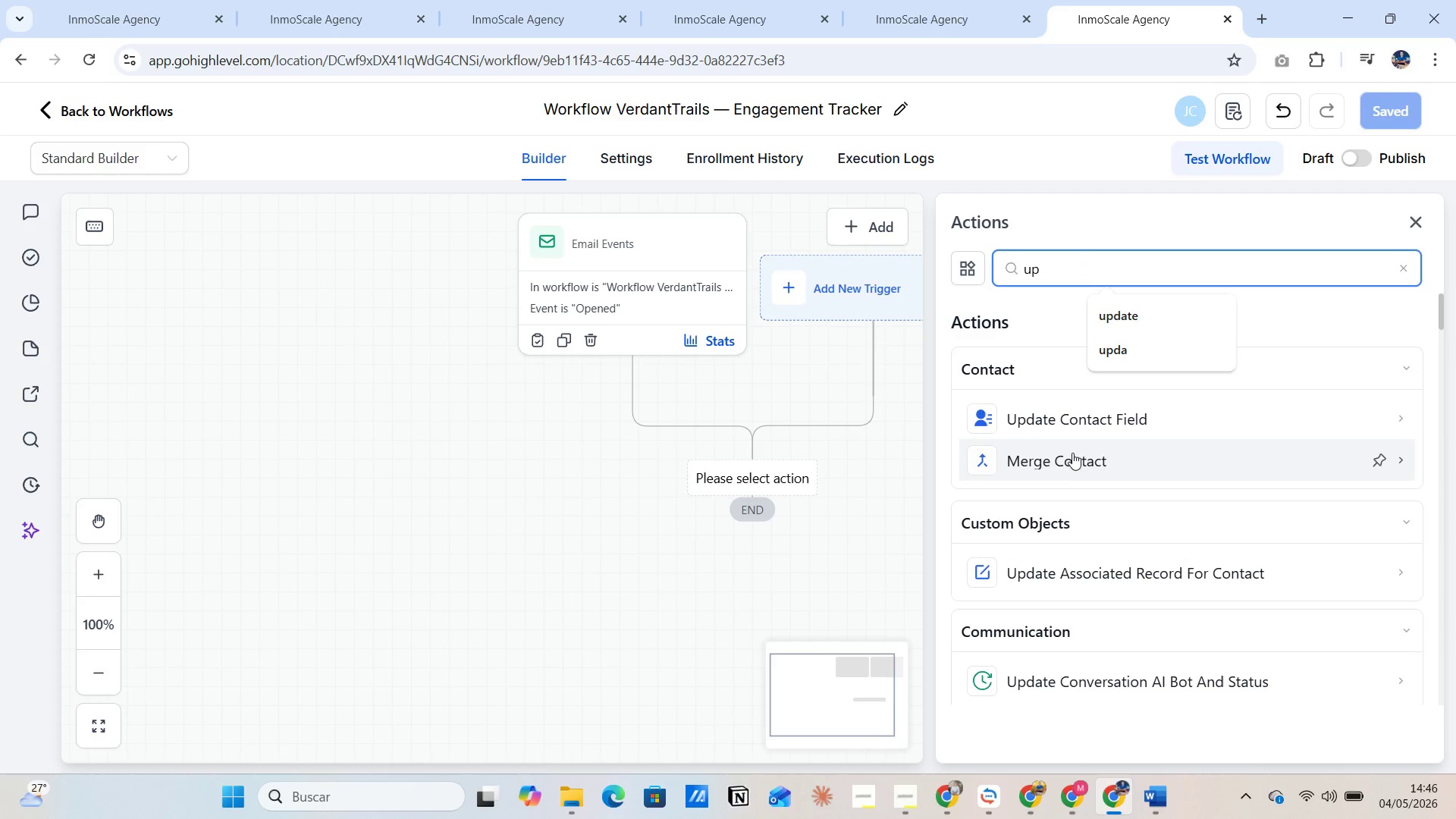 
left_click([1063, 420])
 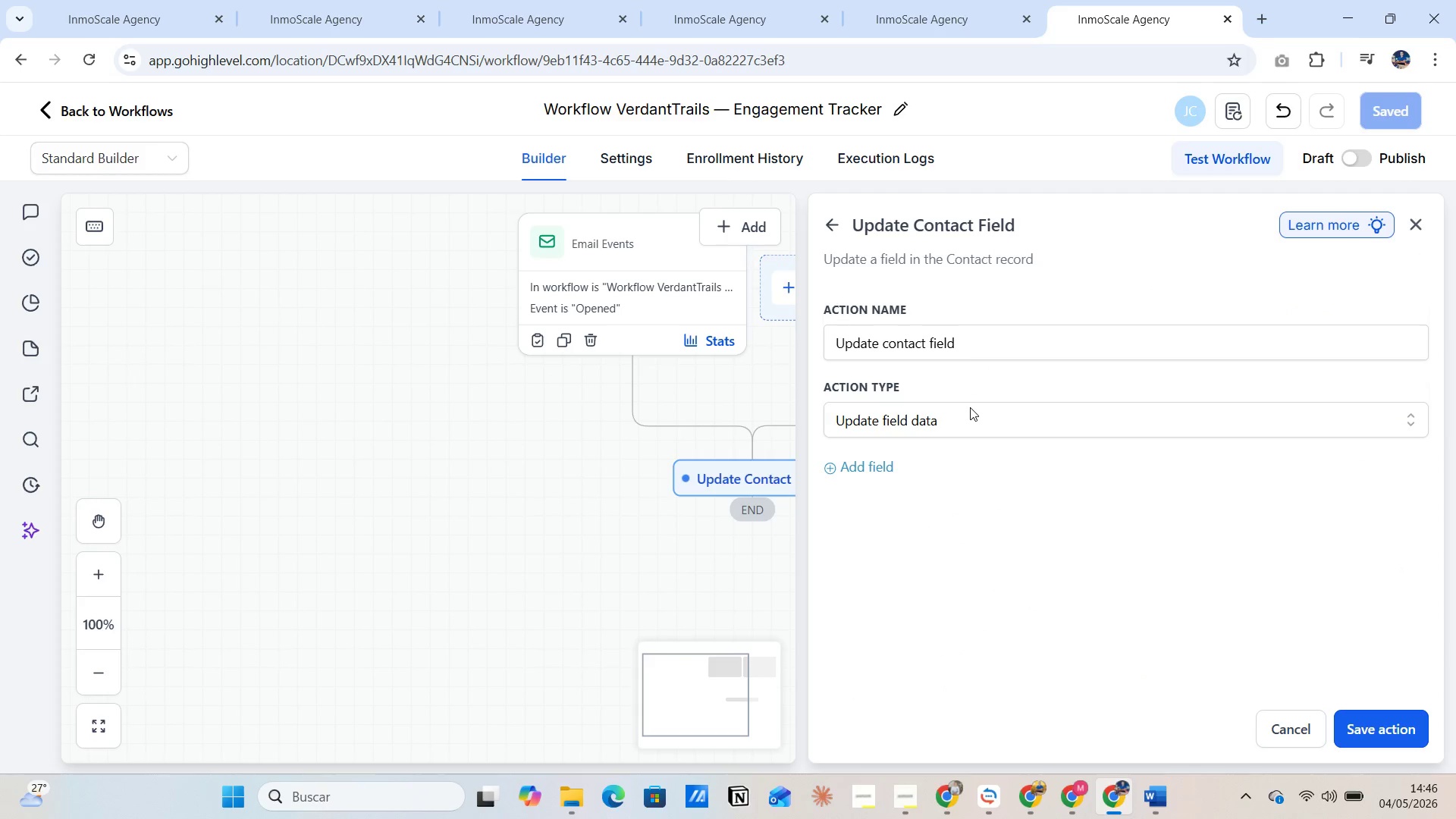 
wait(9.33)
 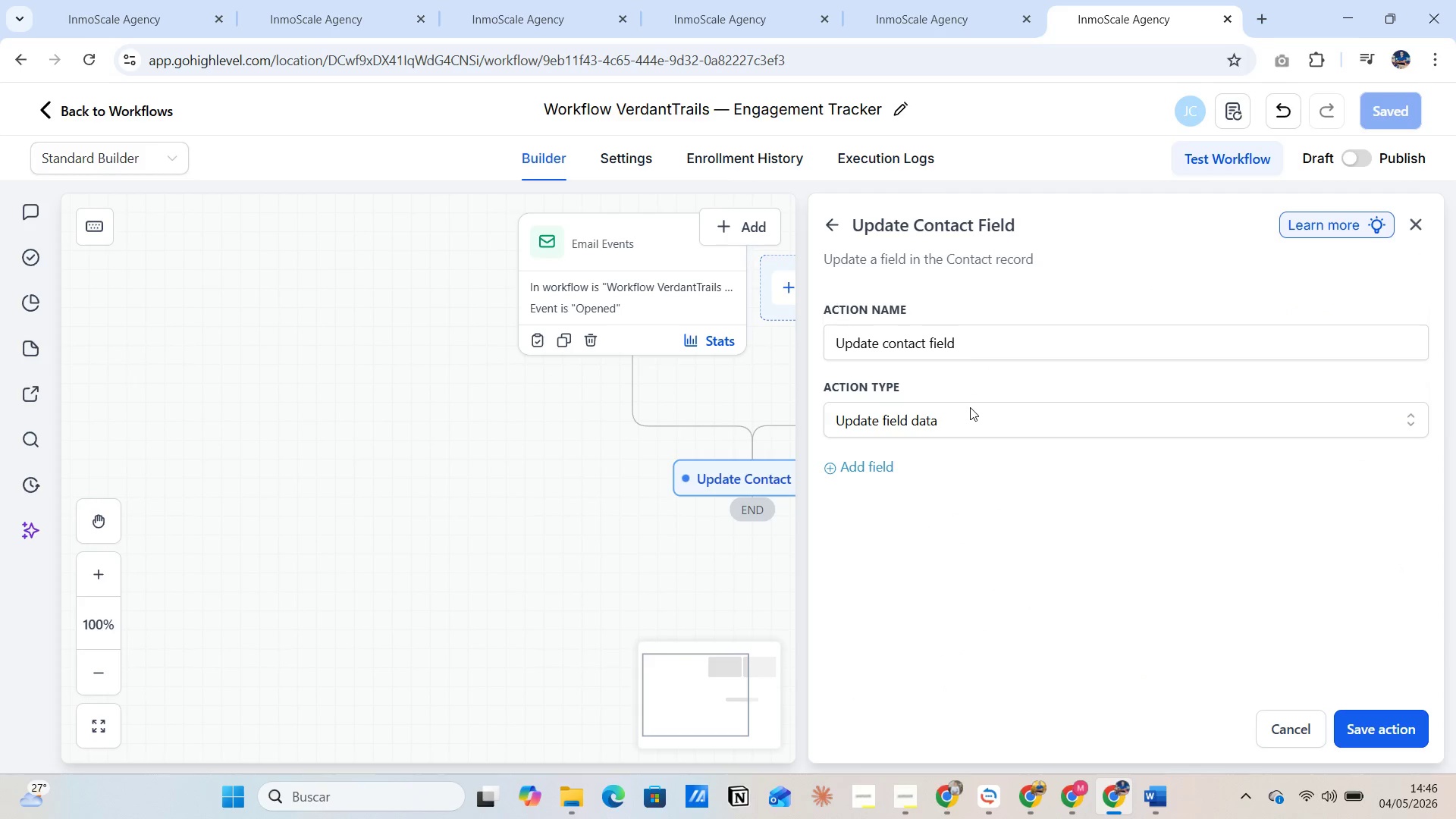 
left_click([1009, 326])
 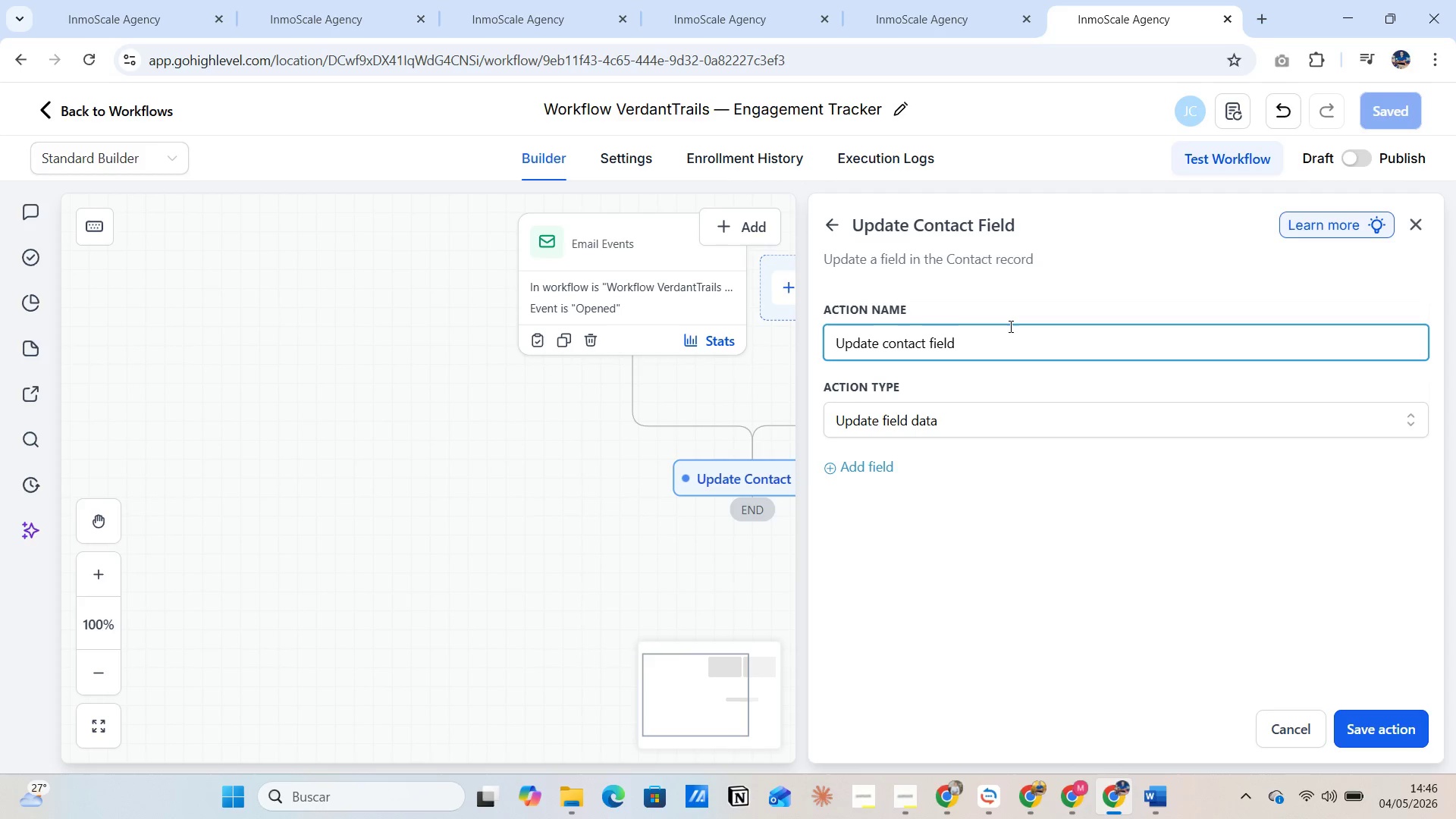 
key(Space)
 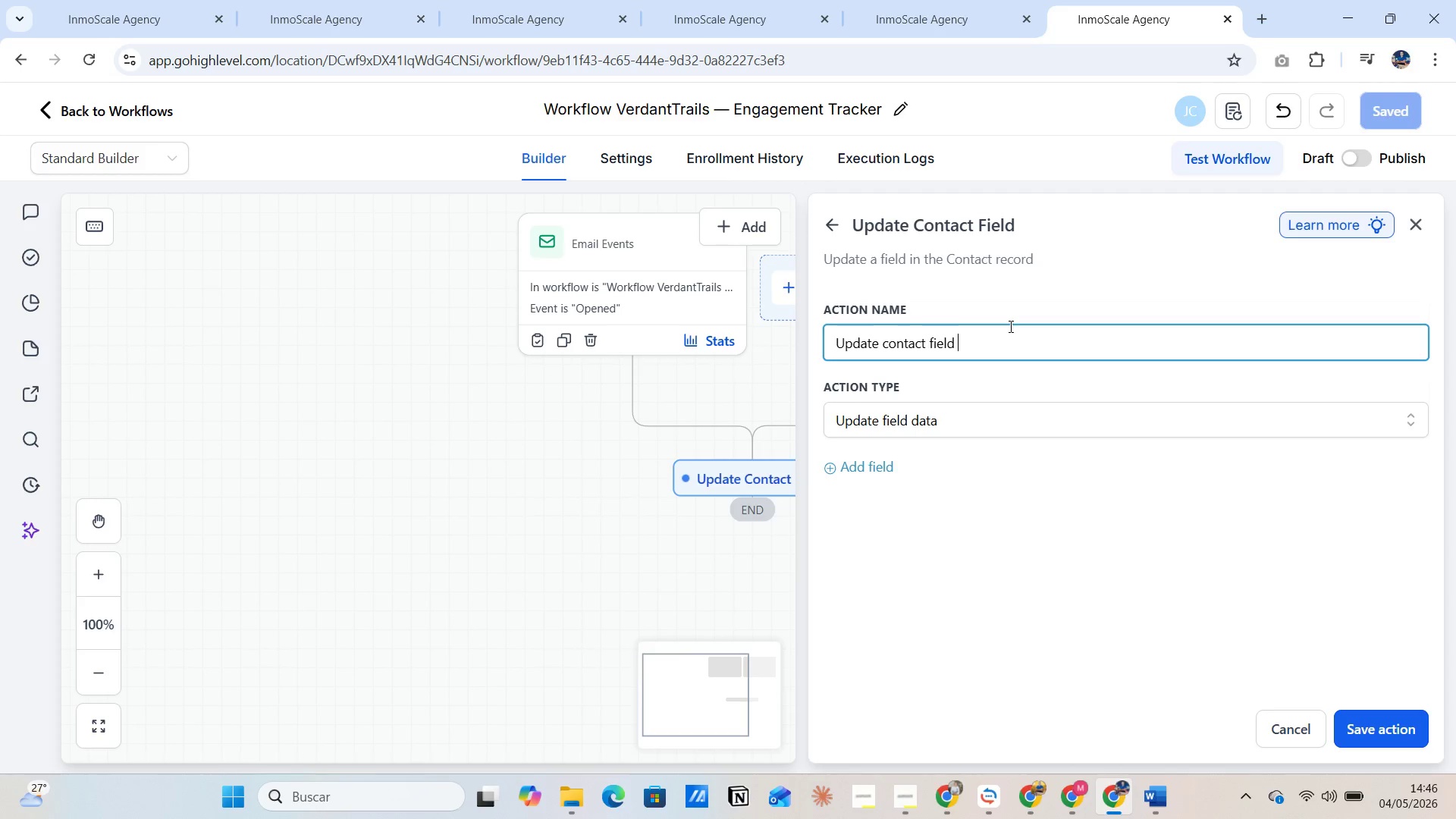 
key(Space)
 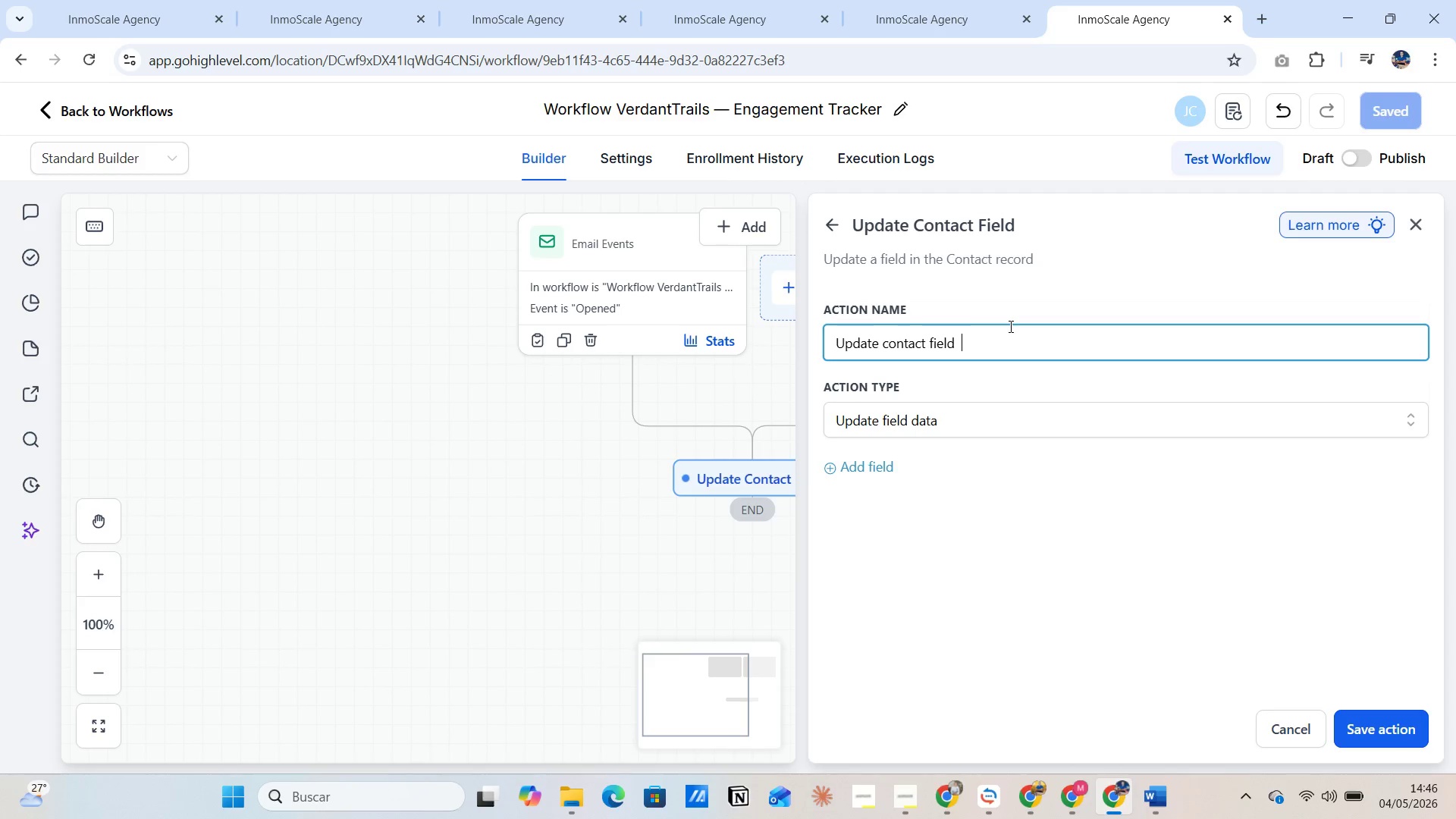 
key(Space)
 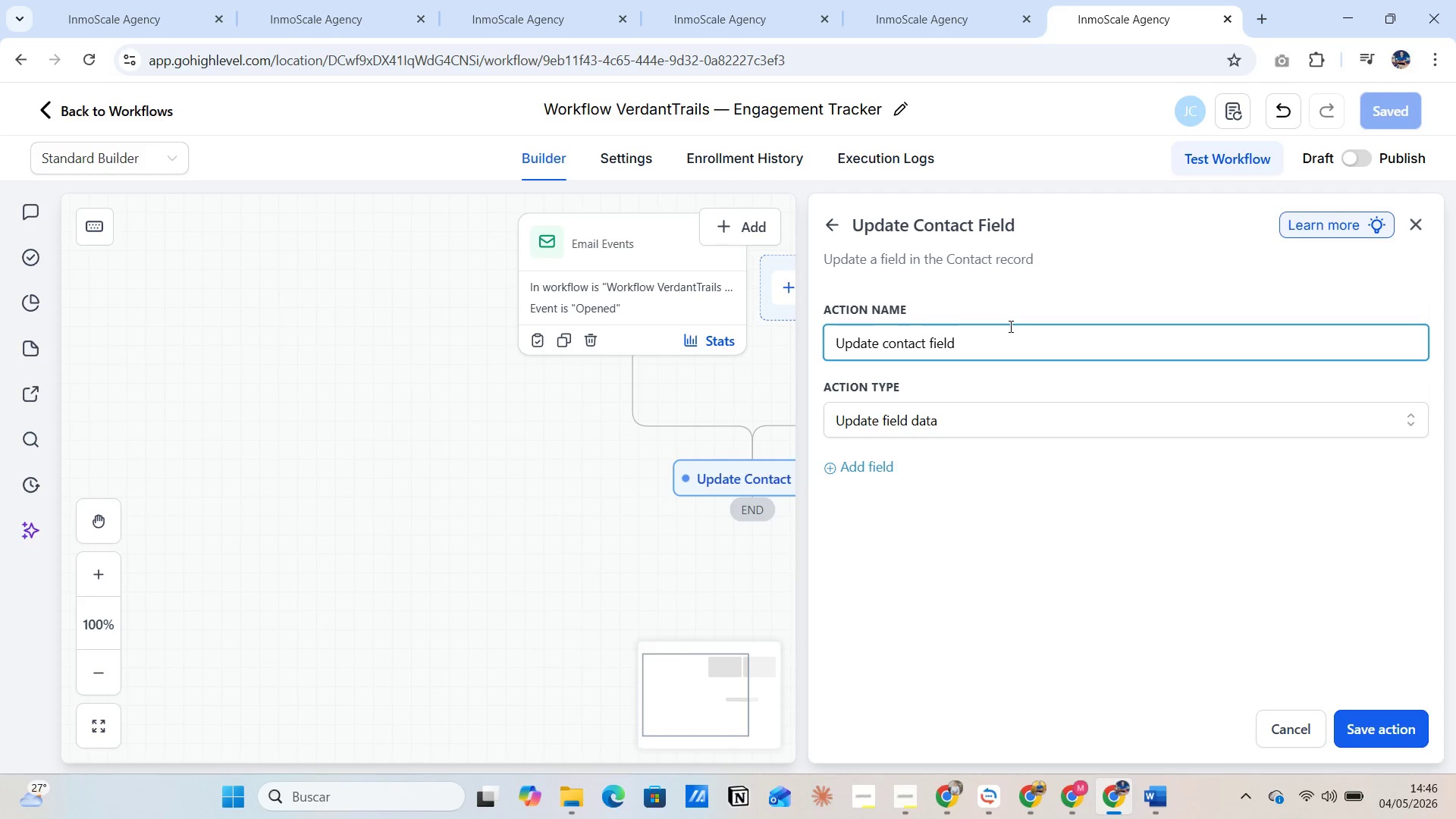 
wait(5.45)
 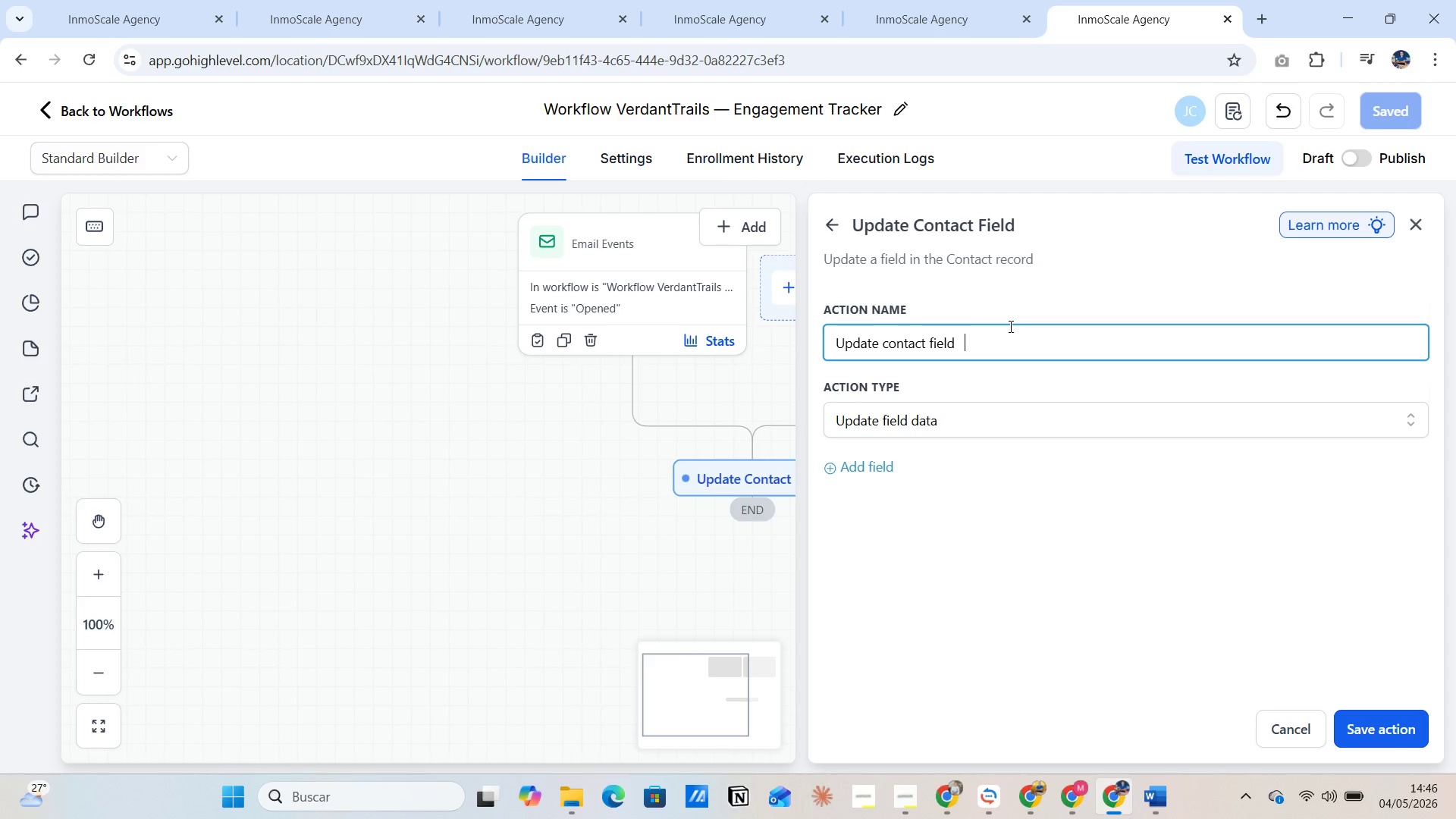 
type(Email-opens-)
 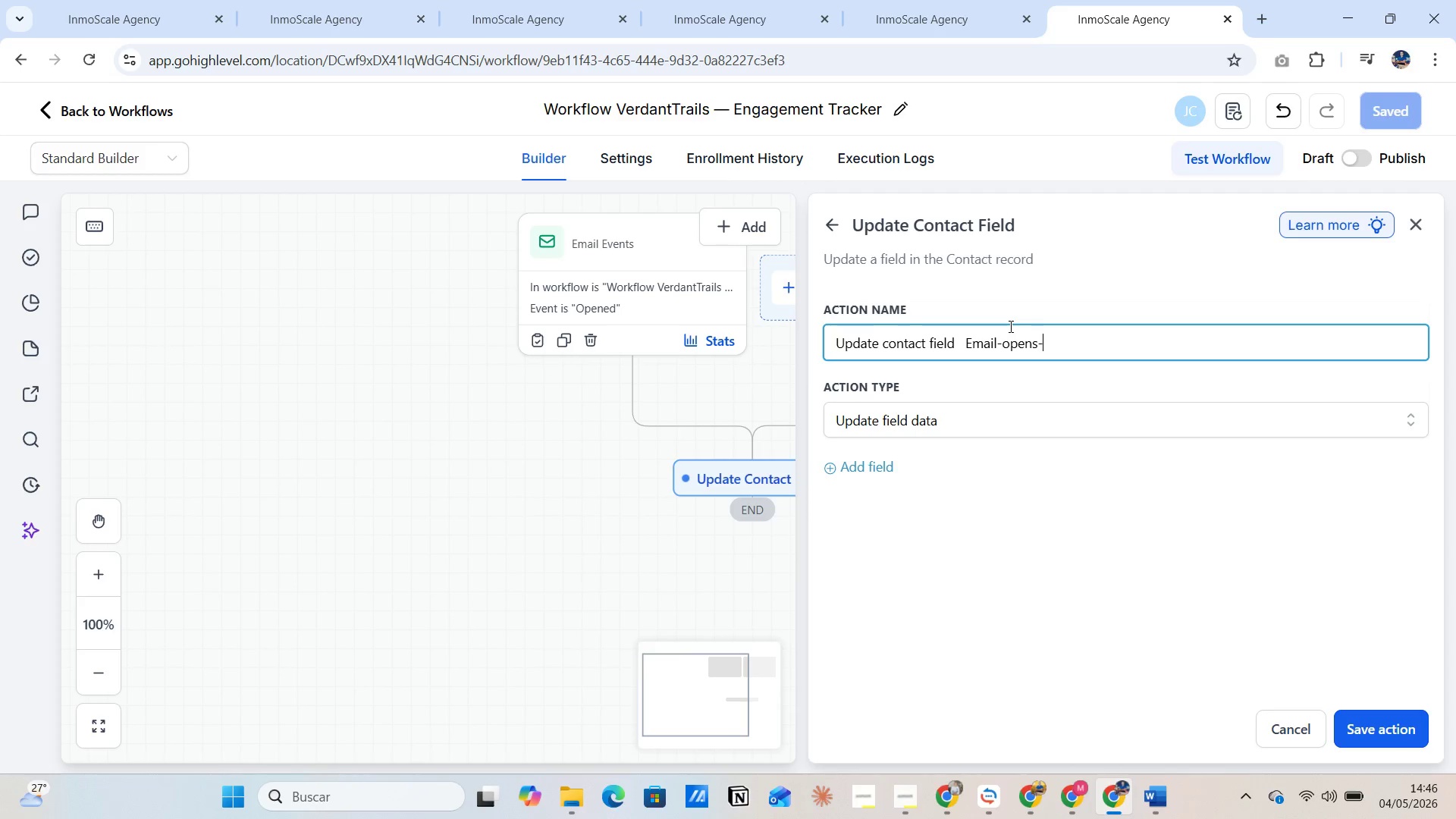 
type(Count)
 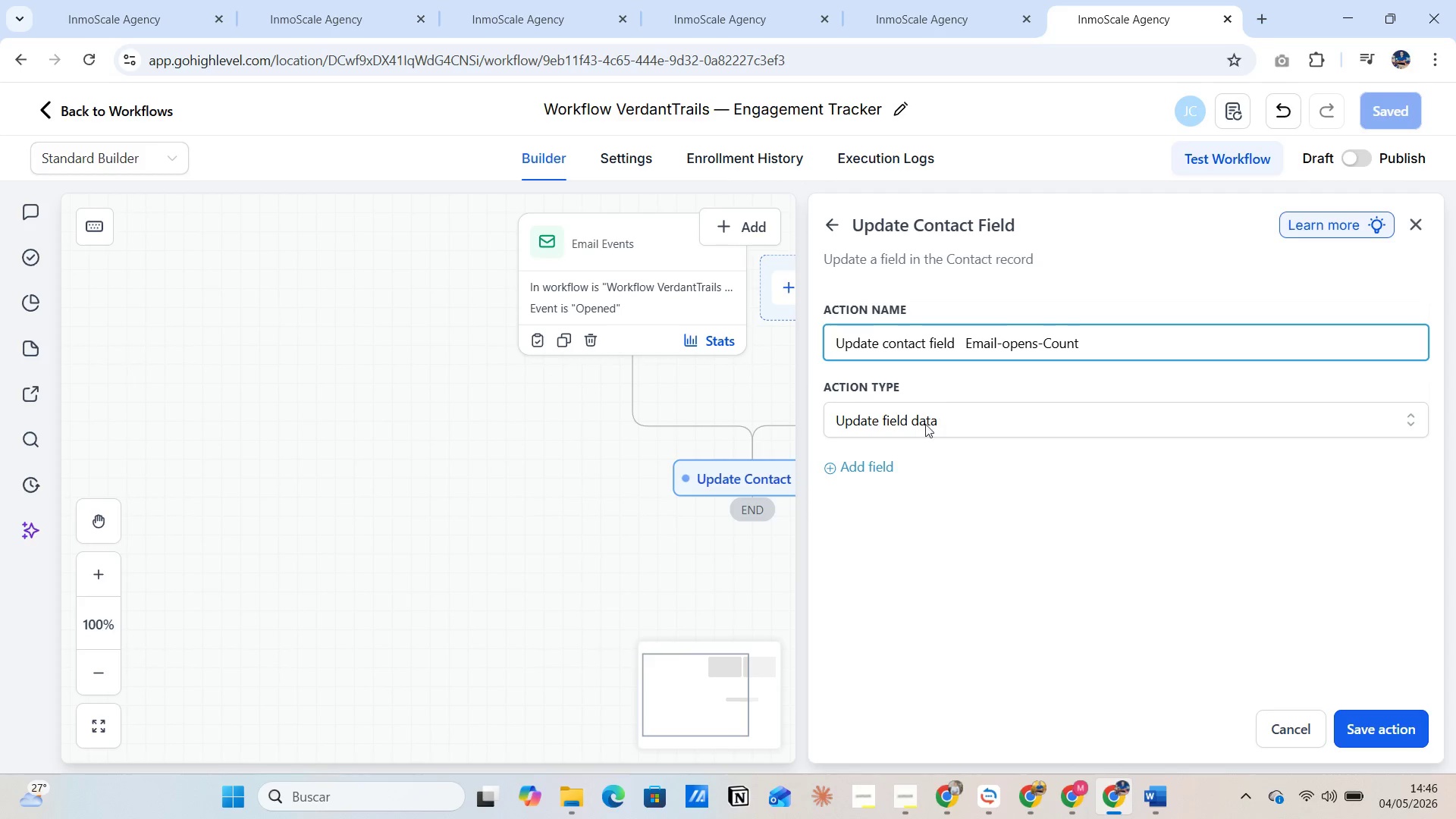 
left_click([874, 474])
 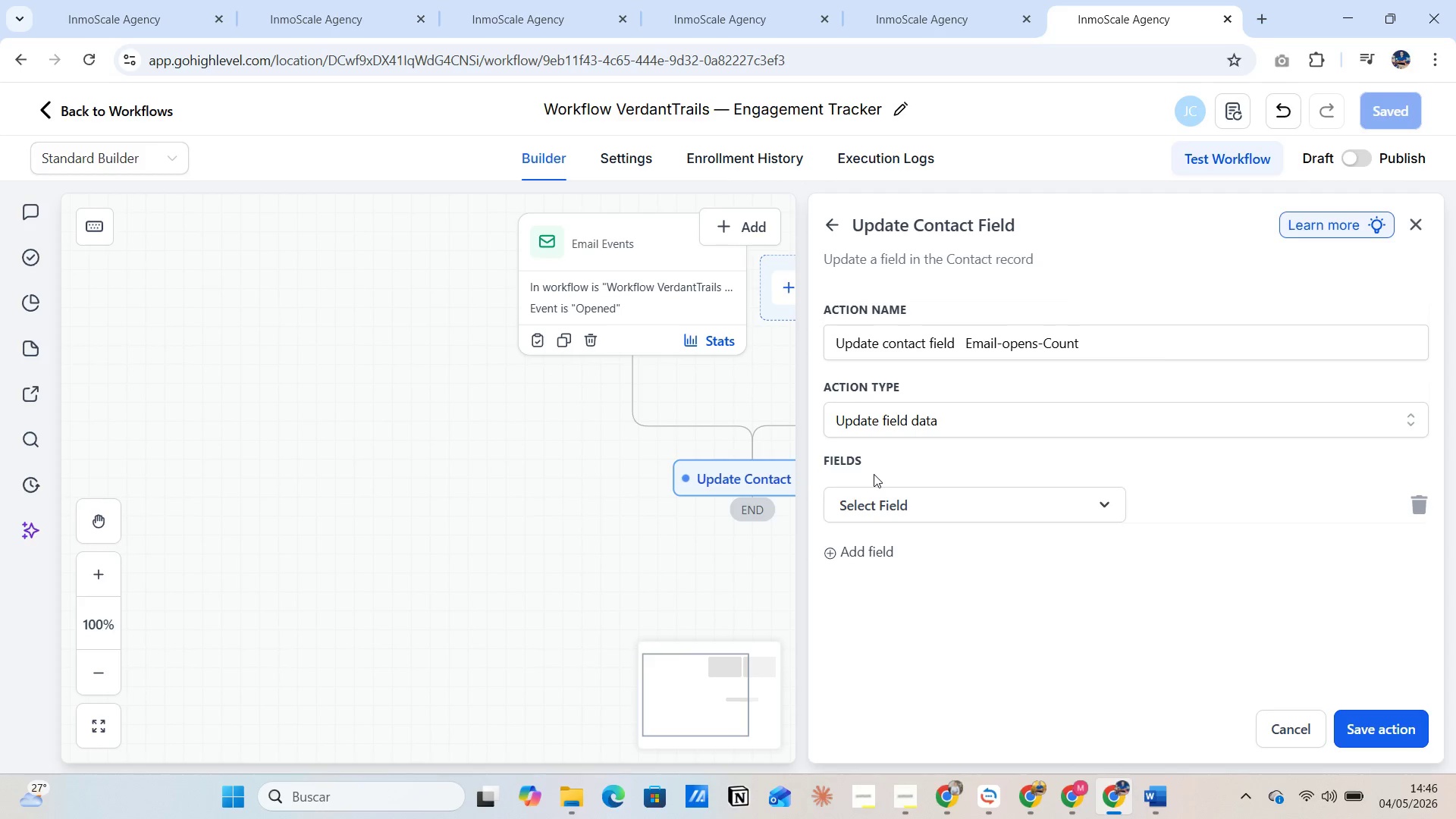 
mouse_move([893, 506])
 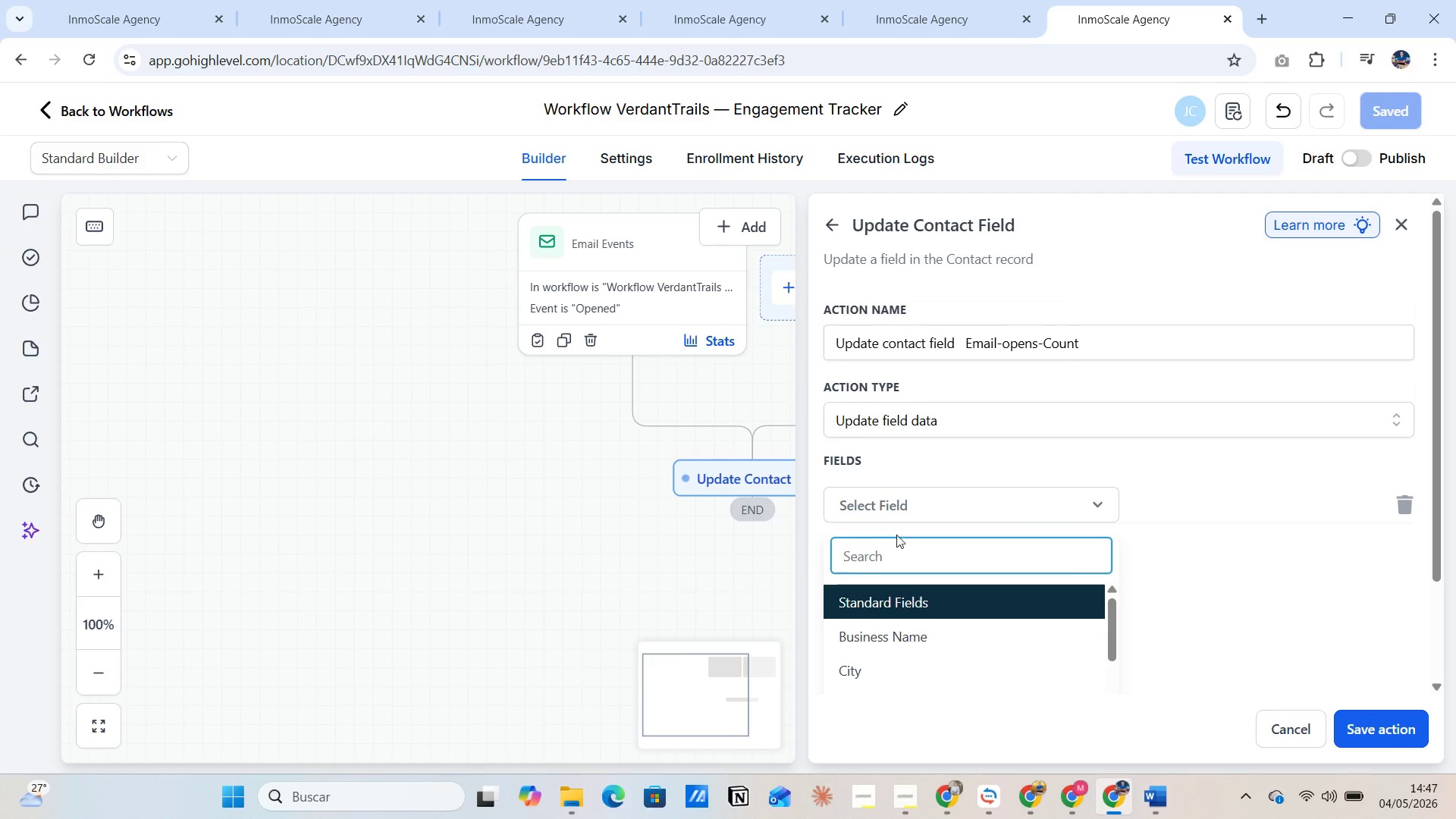 
scroll: coordinate [899, 579], scroll_direction: down, amount: 4.0
 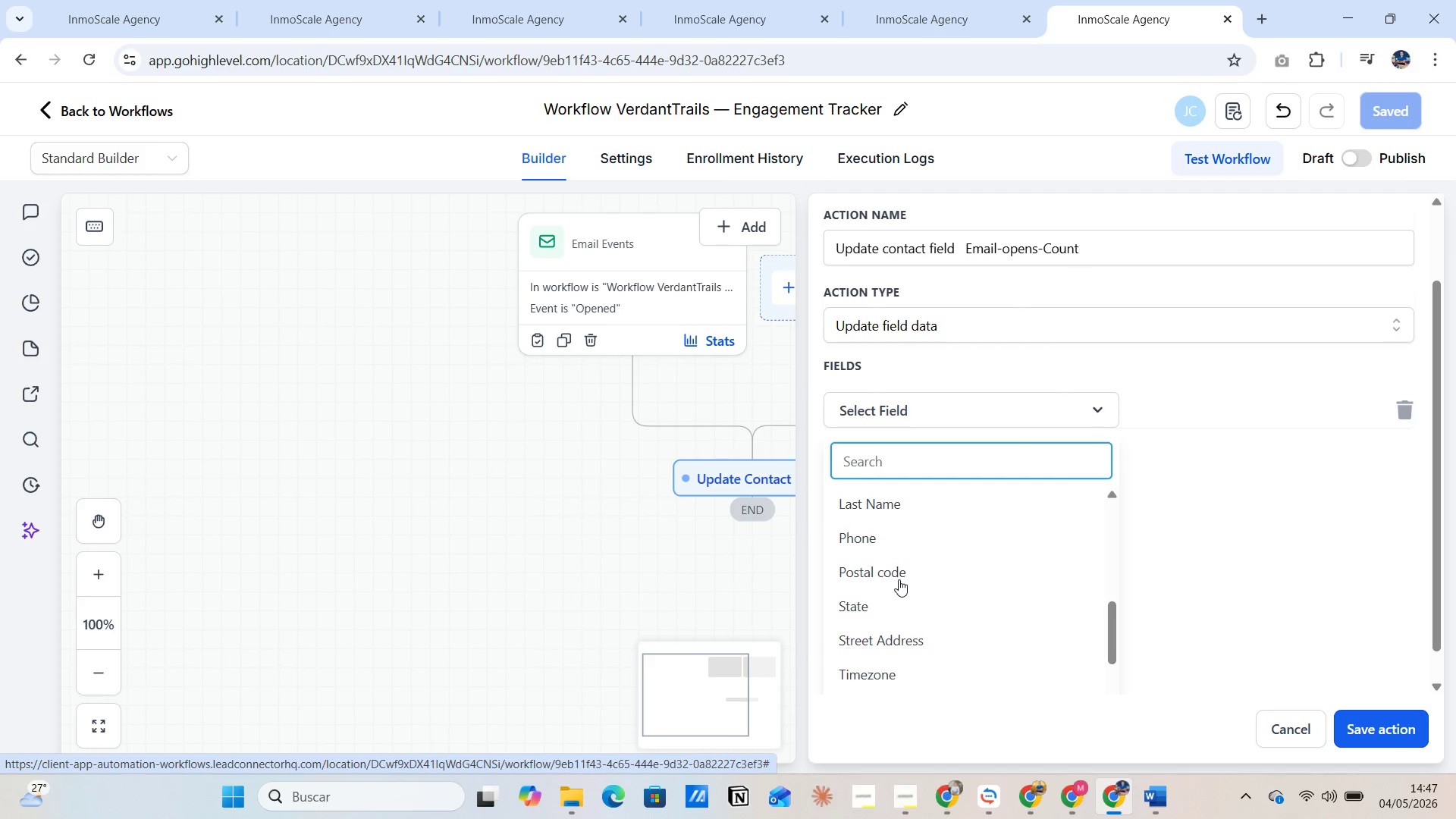 
left_click([876, 463])
 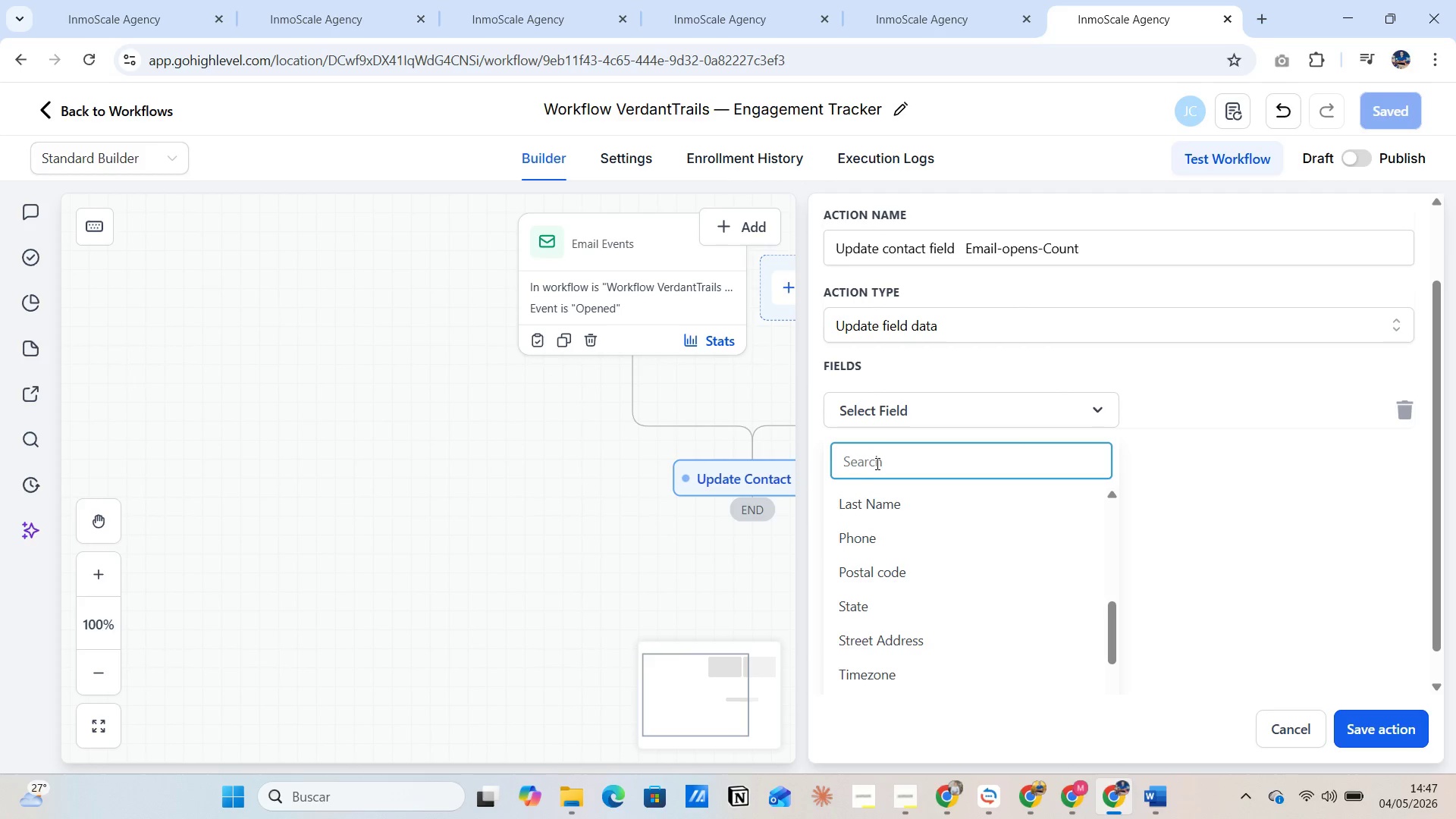 
type(tag)
 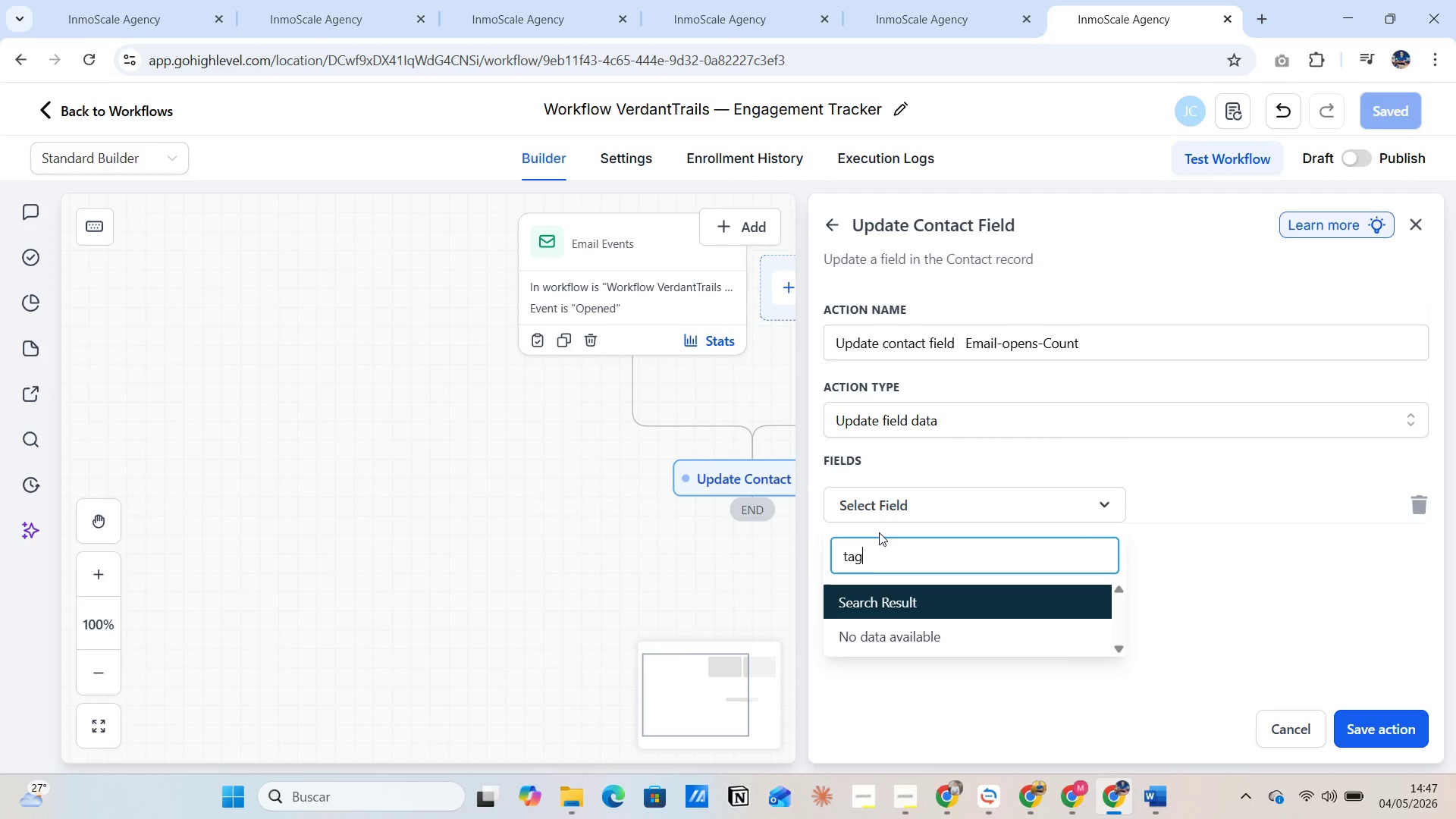 
key(Backspace)
 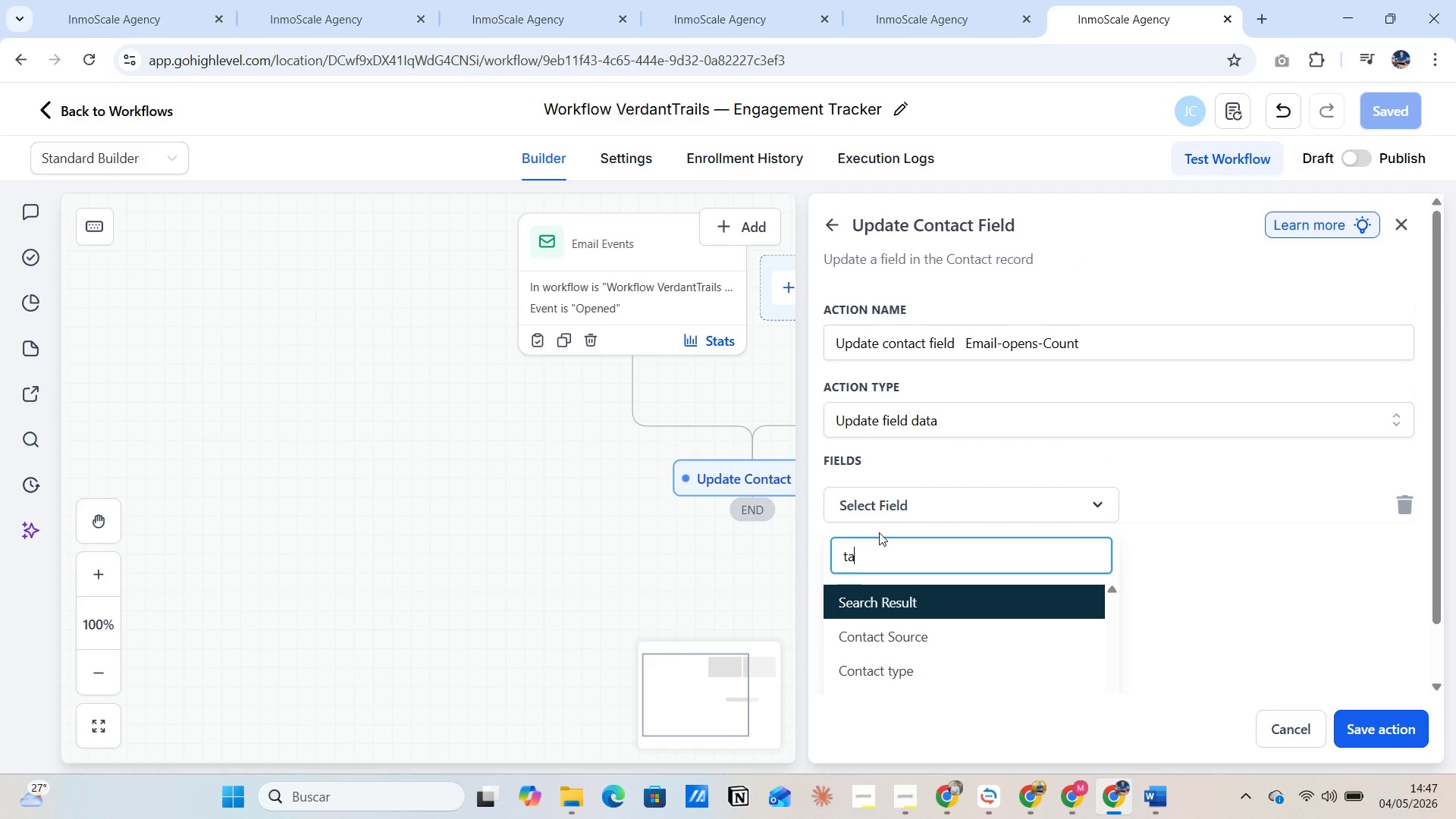 
key(Backspace)
 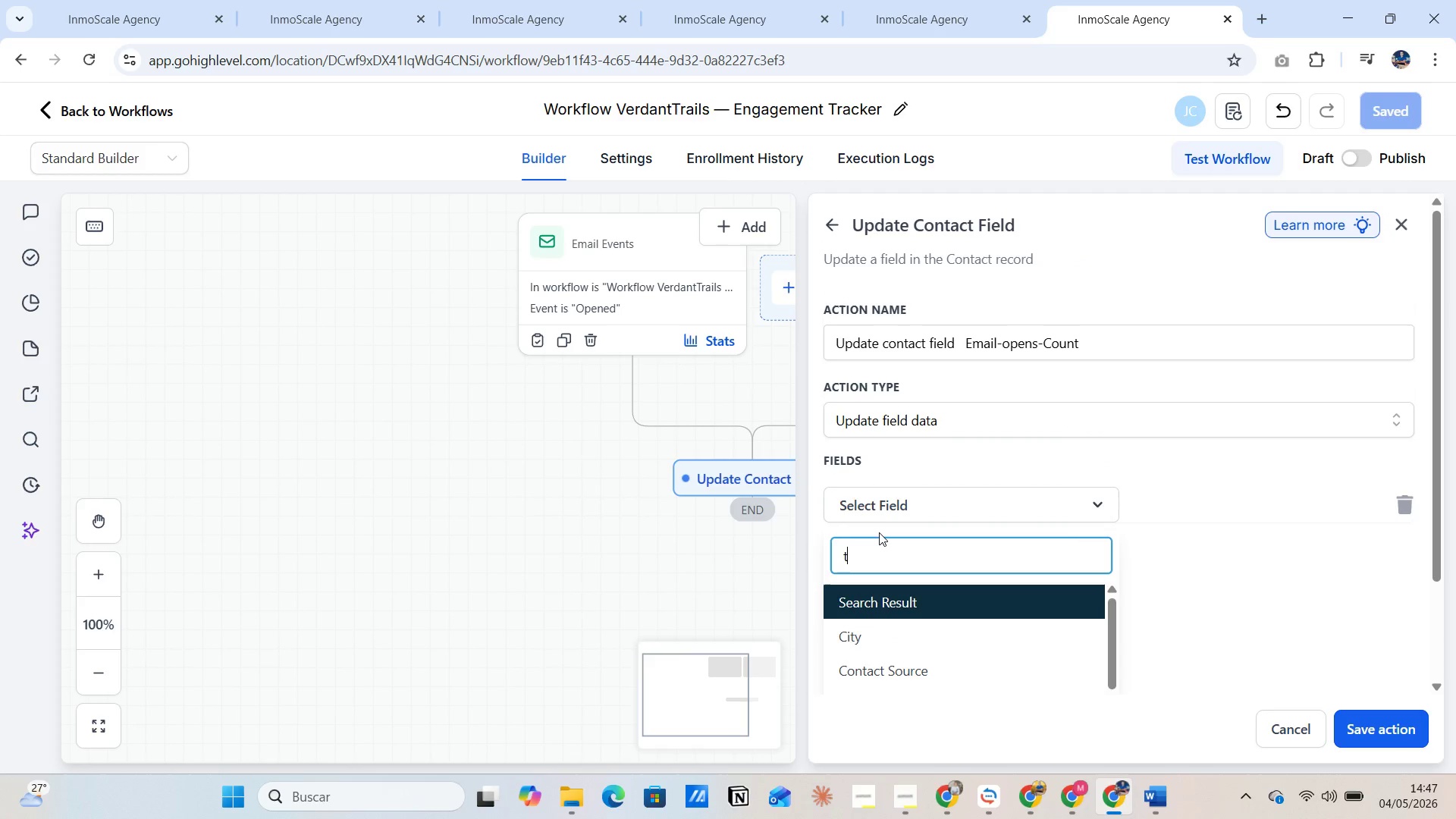 
key(Backspace)
 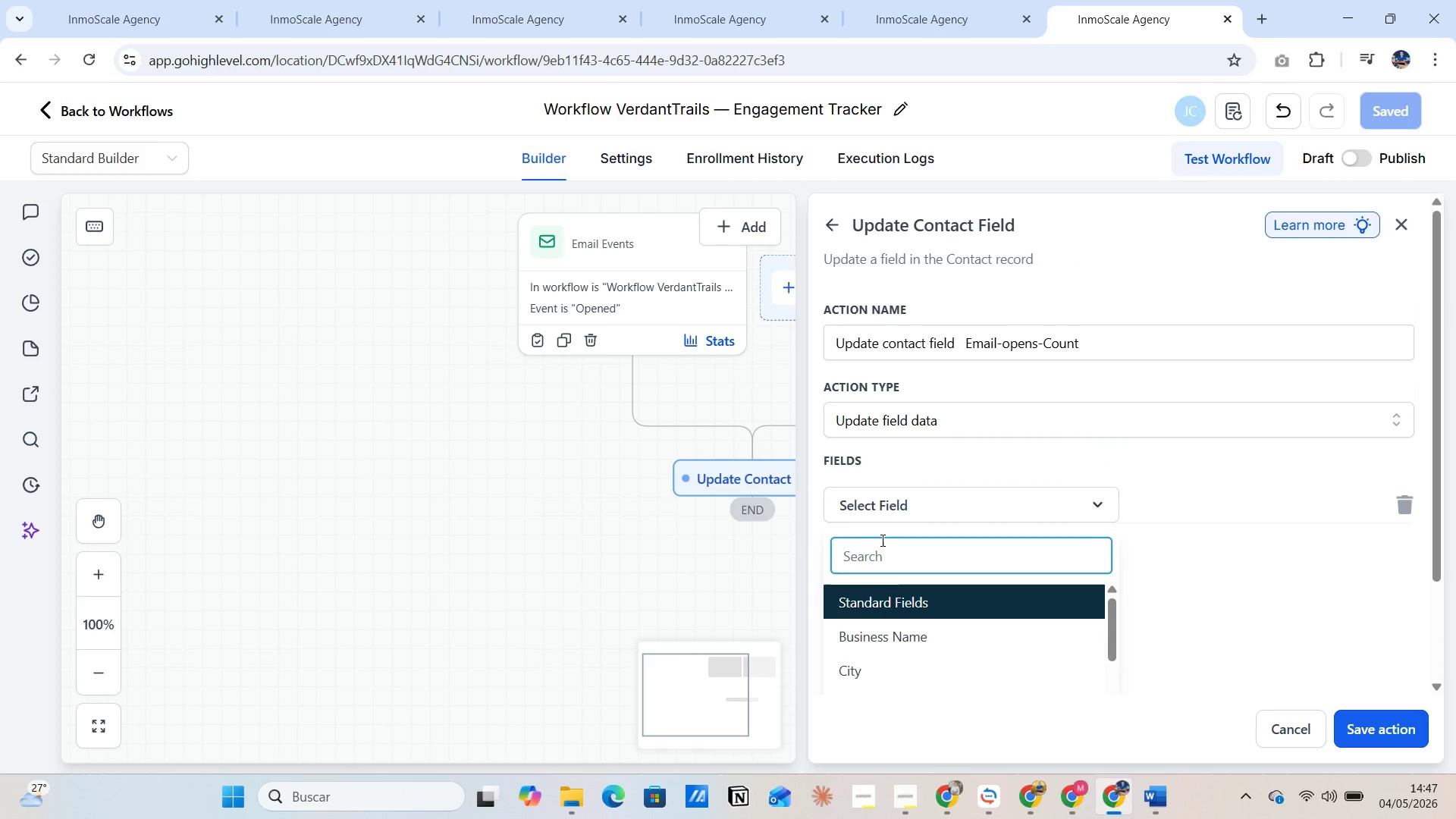 
scroll: coordinate [893, 589], scroll_direction: down, amount: 8.0
 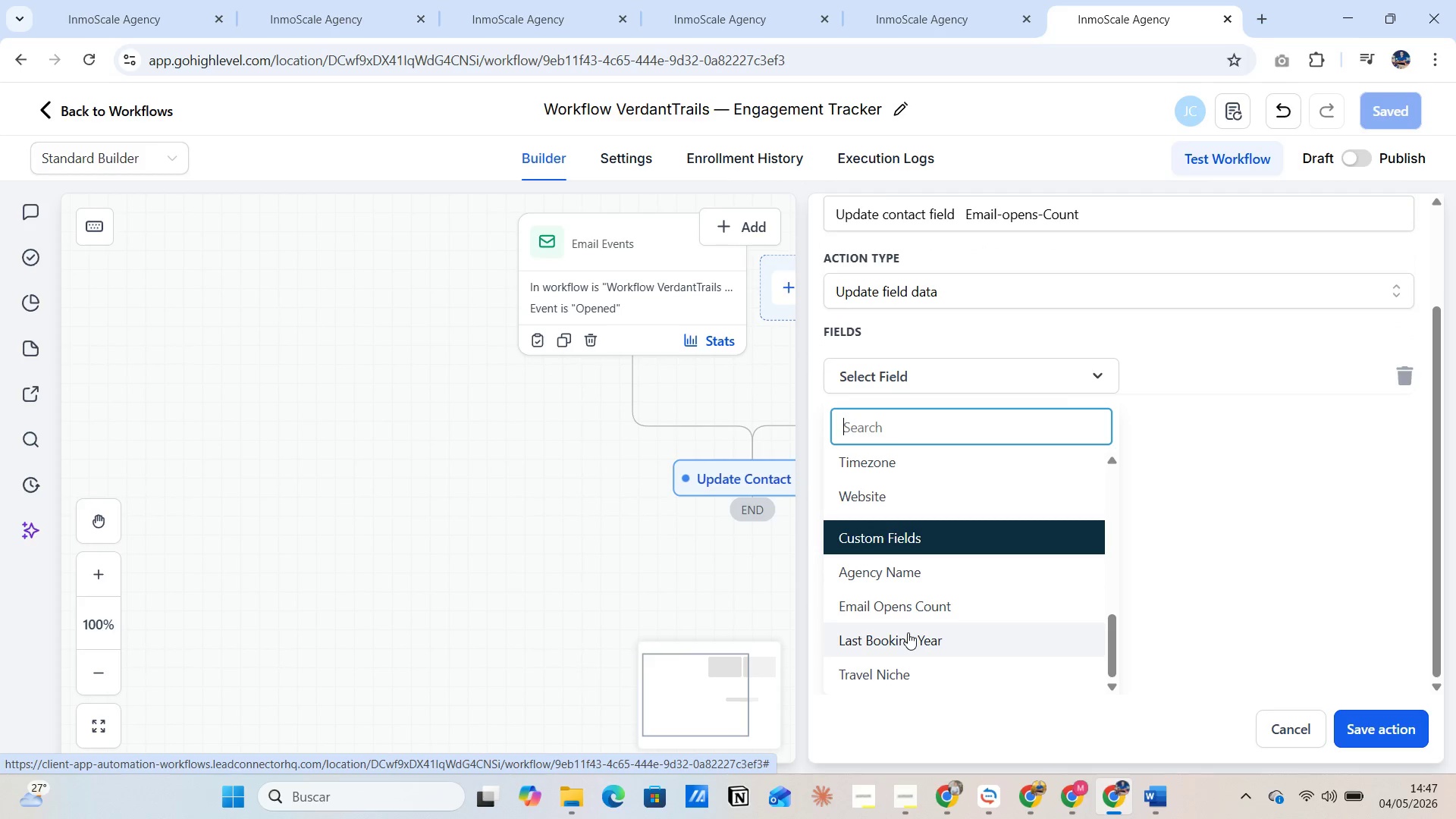 
left_click([897, 608])
 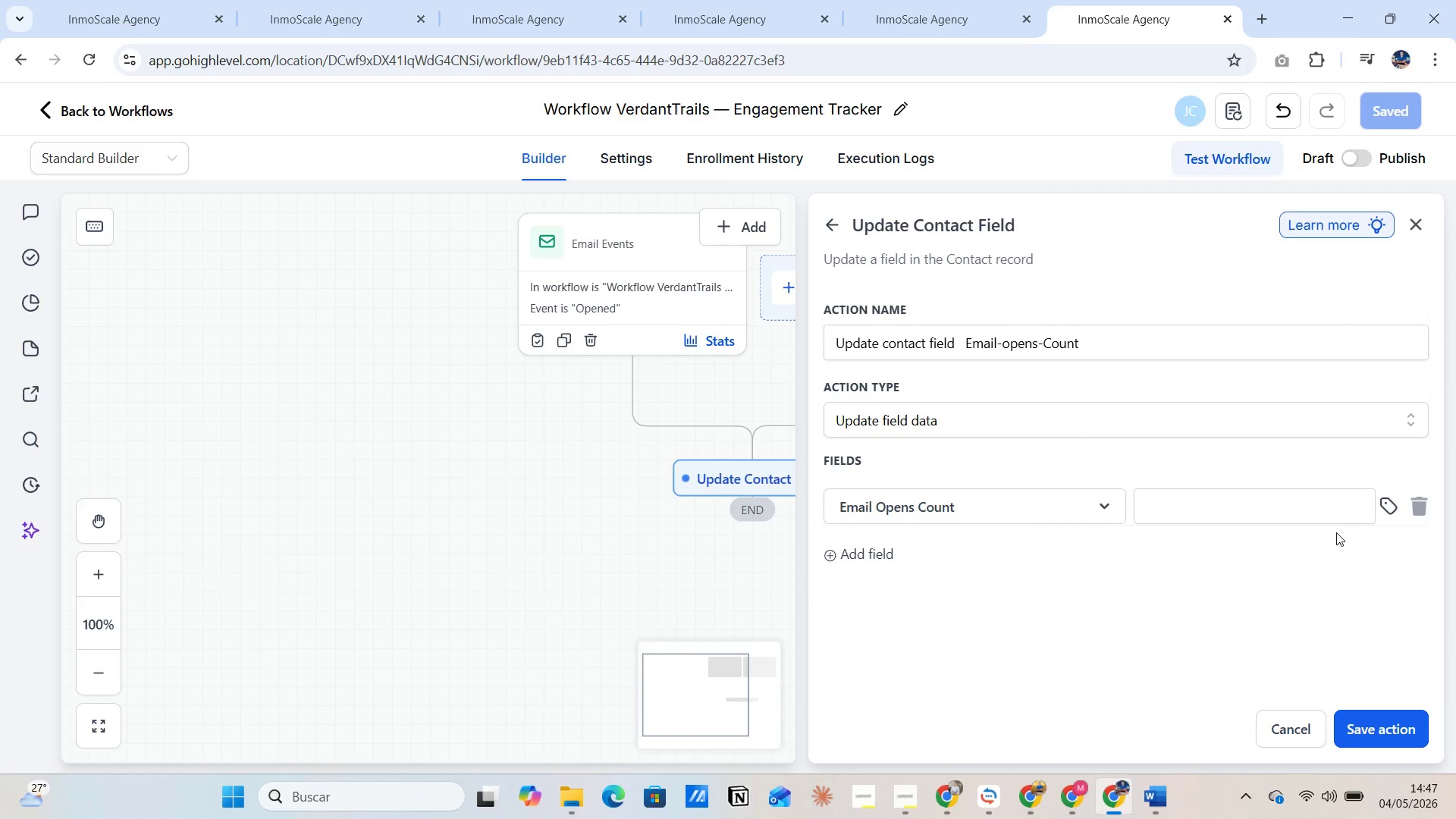 
left_click([1247, 513])
 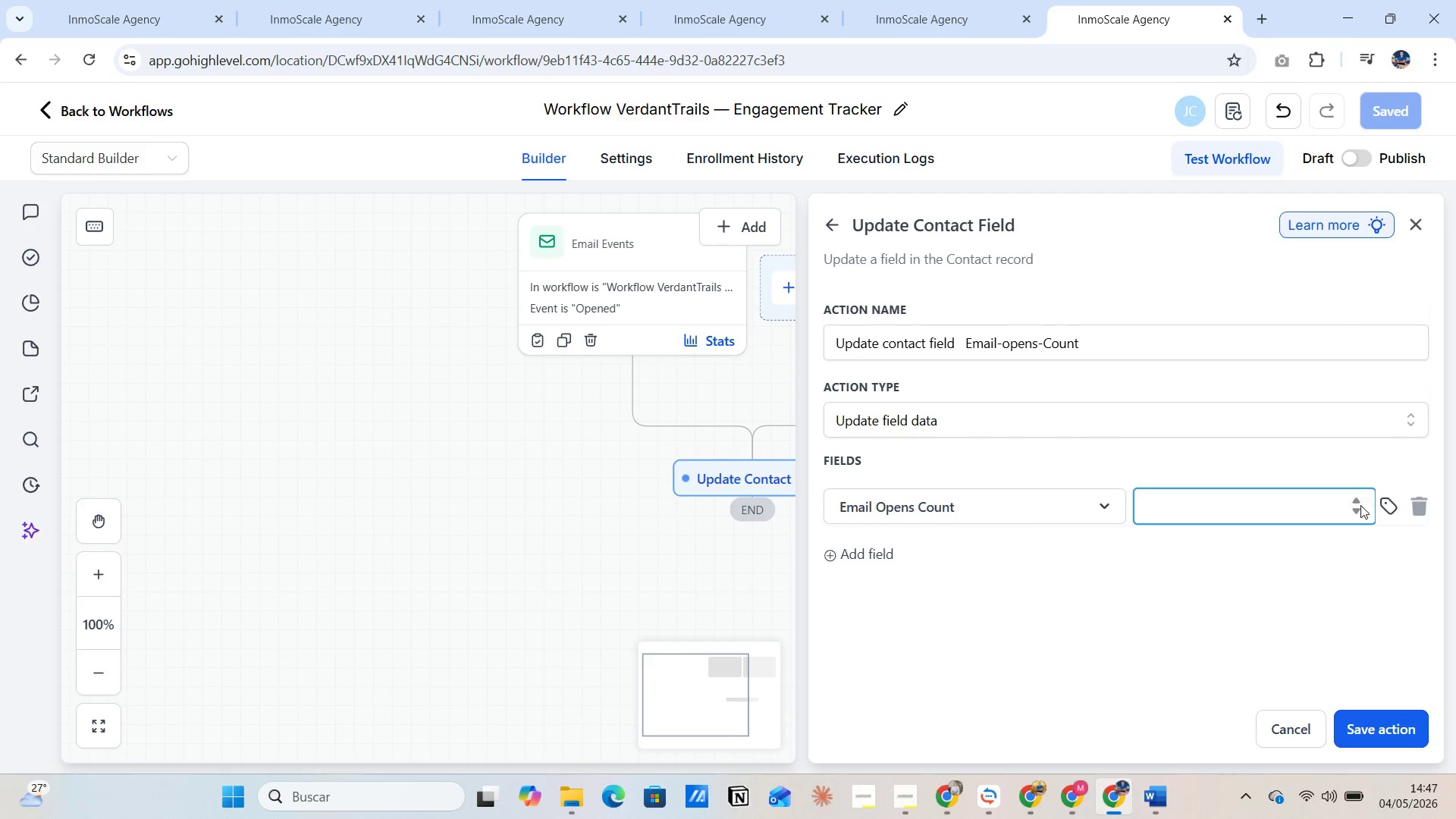 
left_click([1354, 500])
 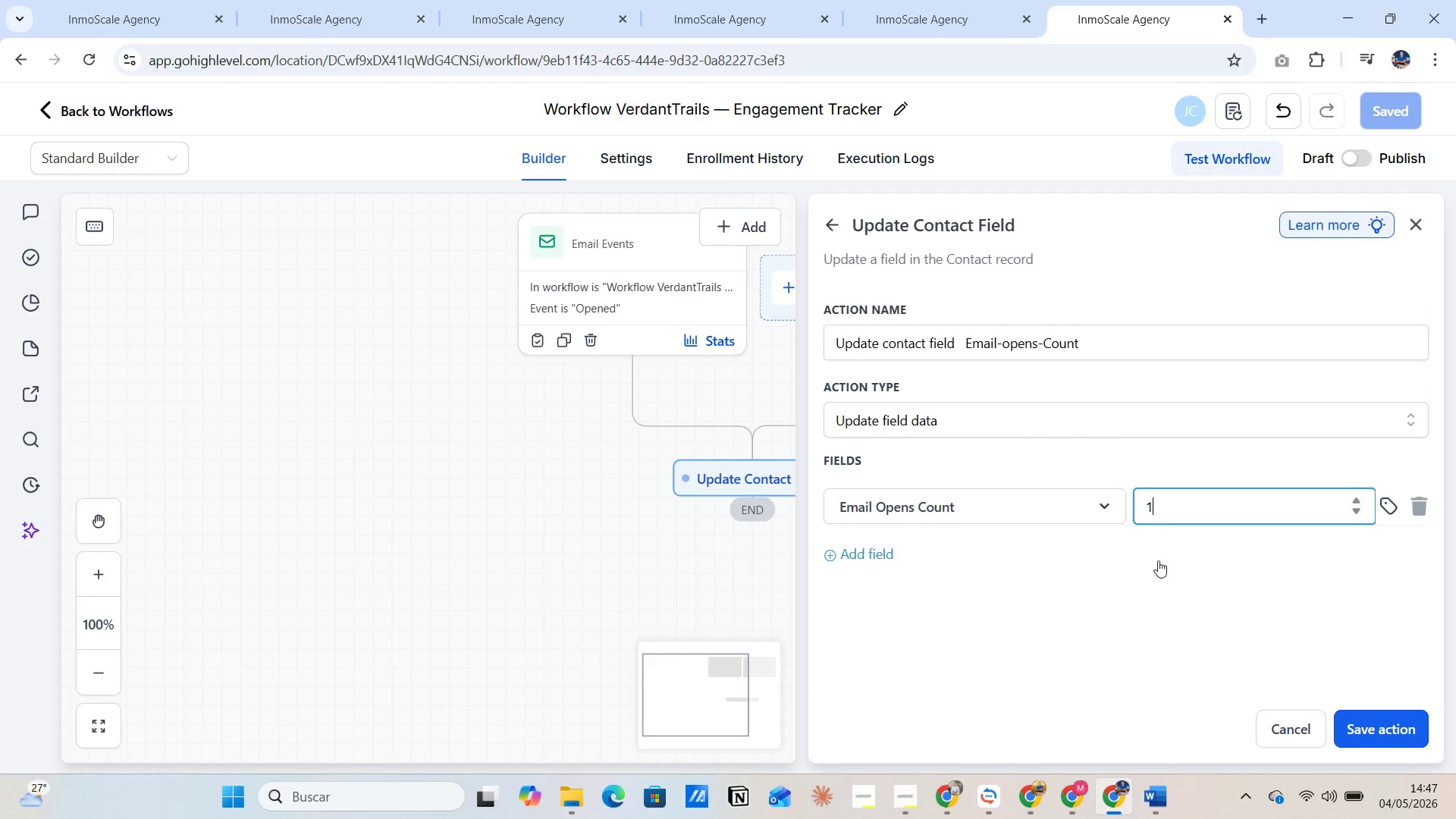 
left_click([1146, 562])
 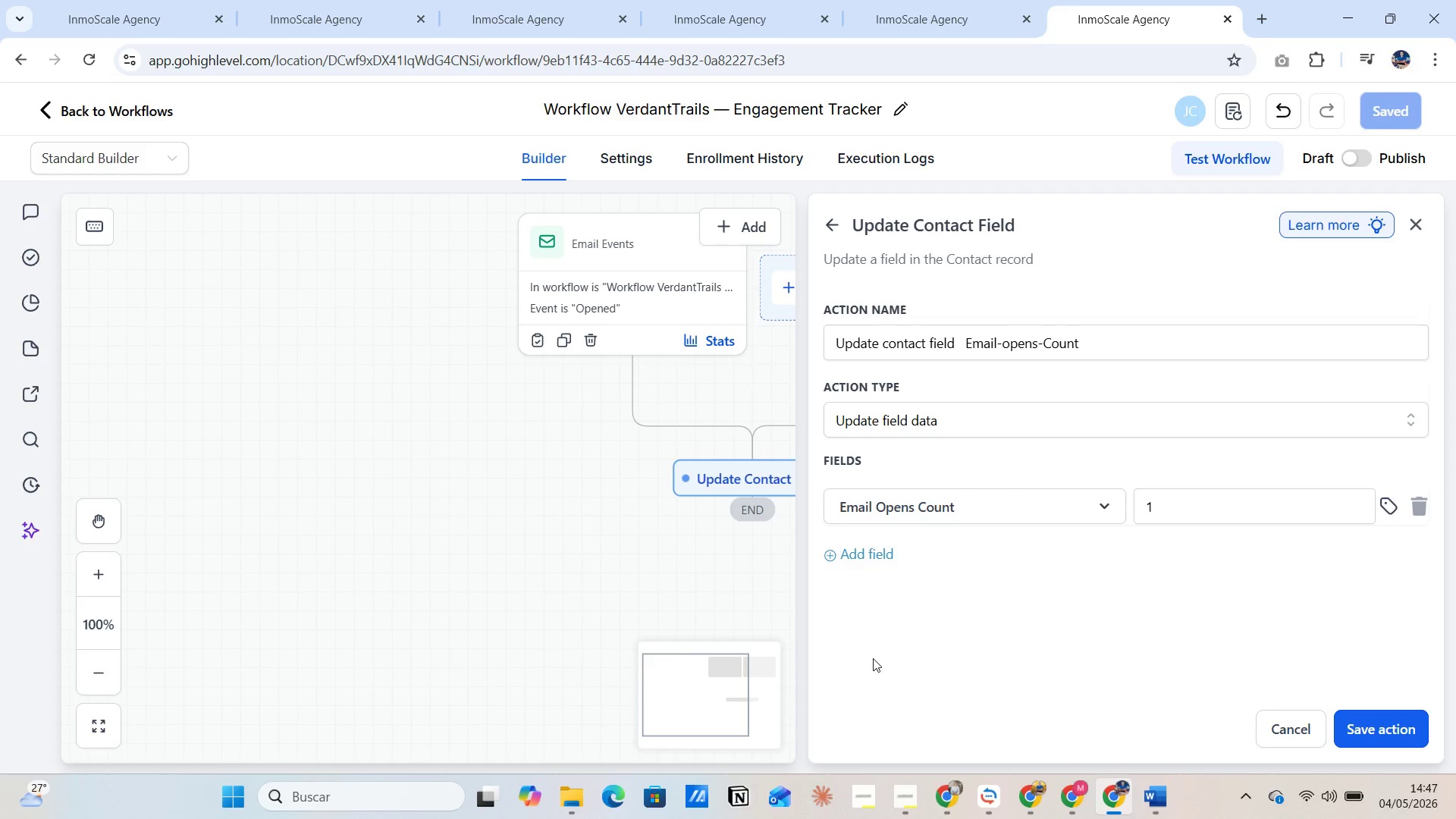 
wait(12.89)
 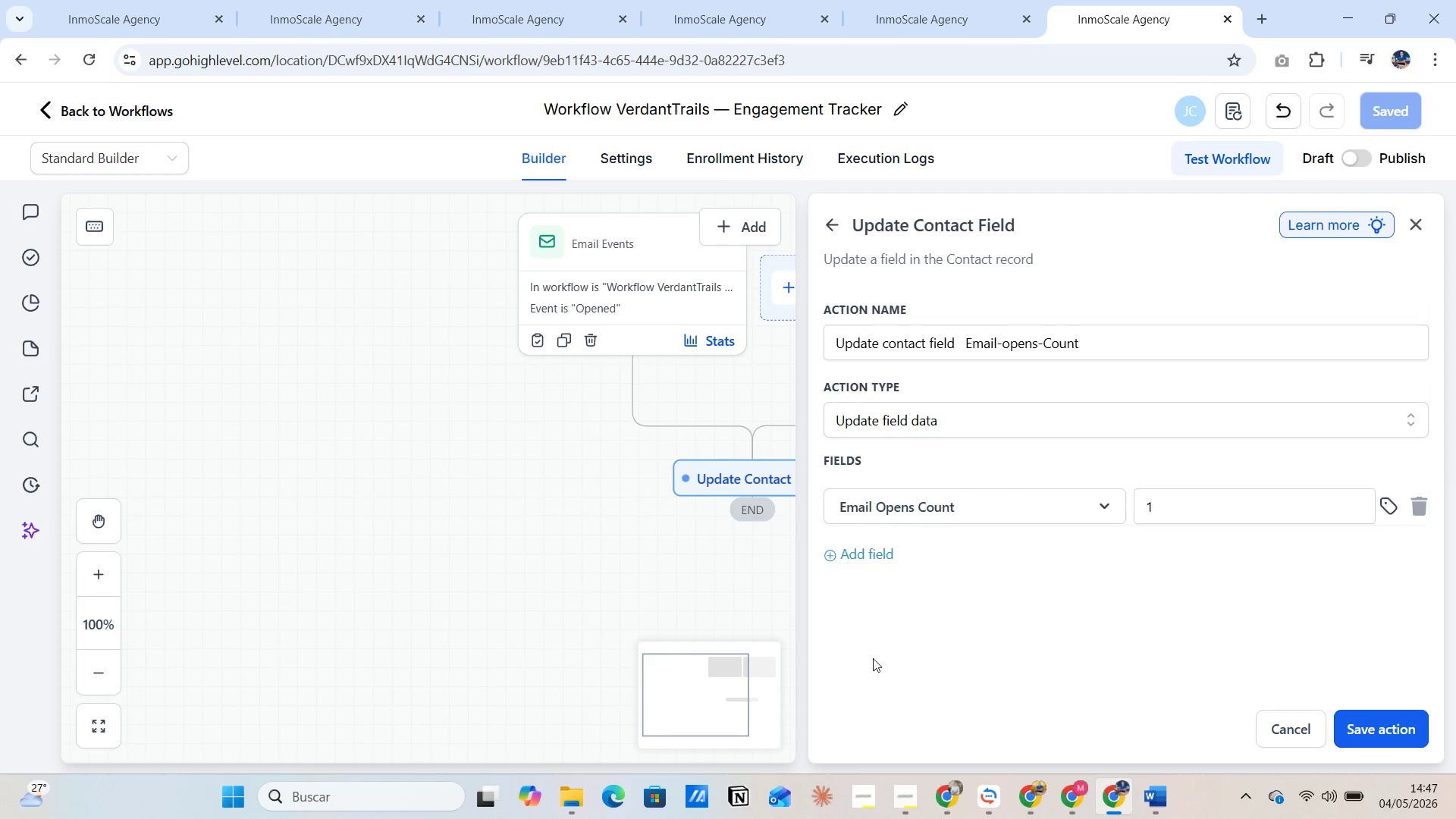 
left_click([1355, 730])
 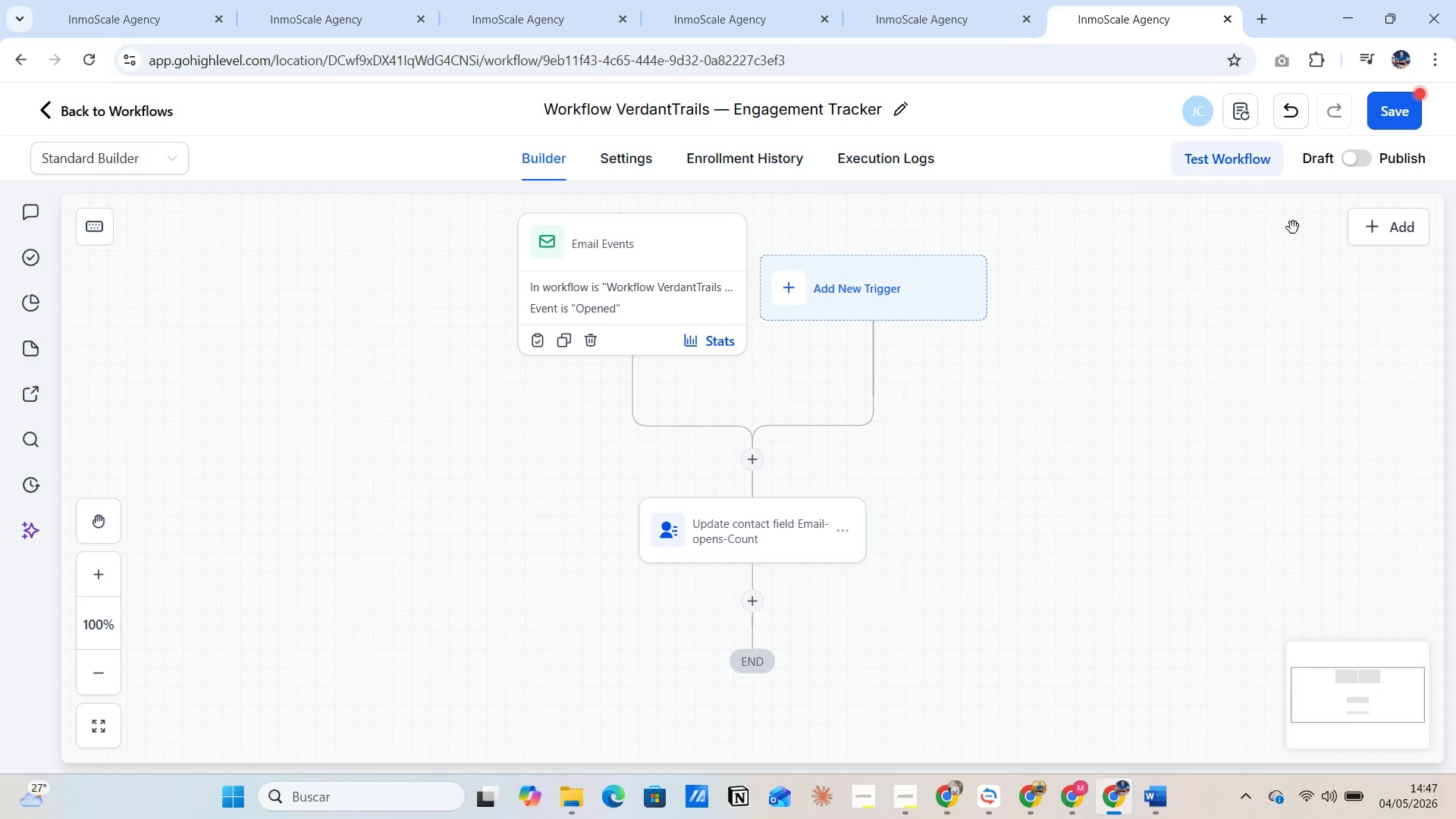 
left_click([1378, 118])
 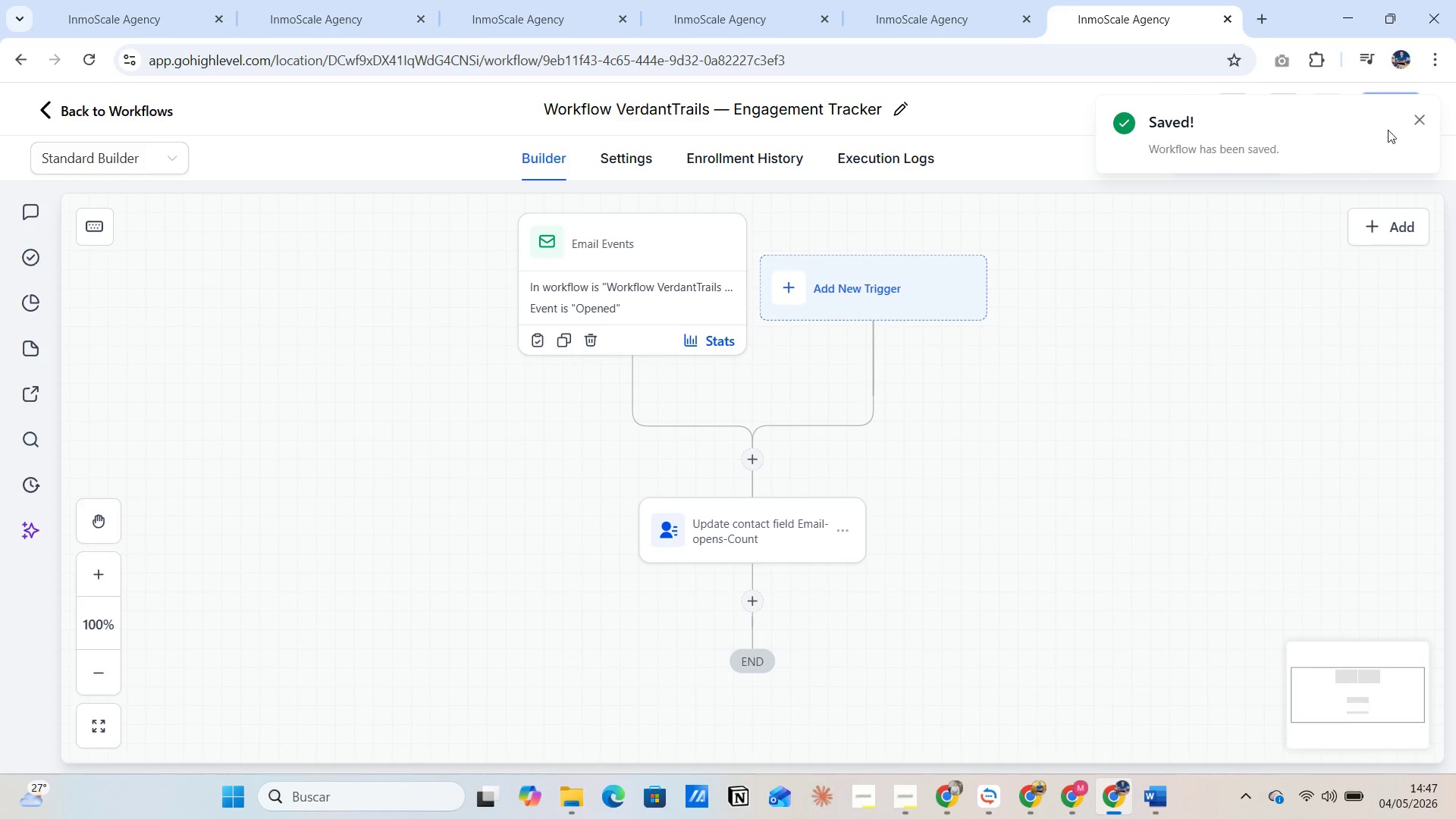 
left_click([1418, 121])
 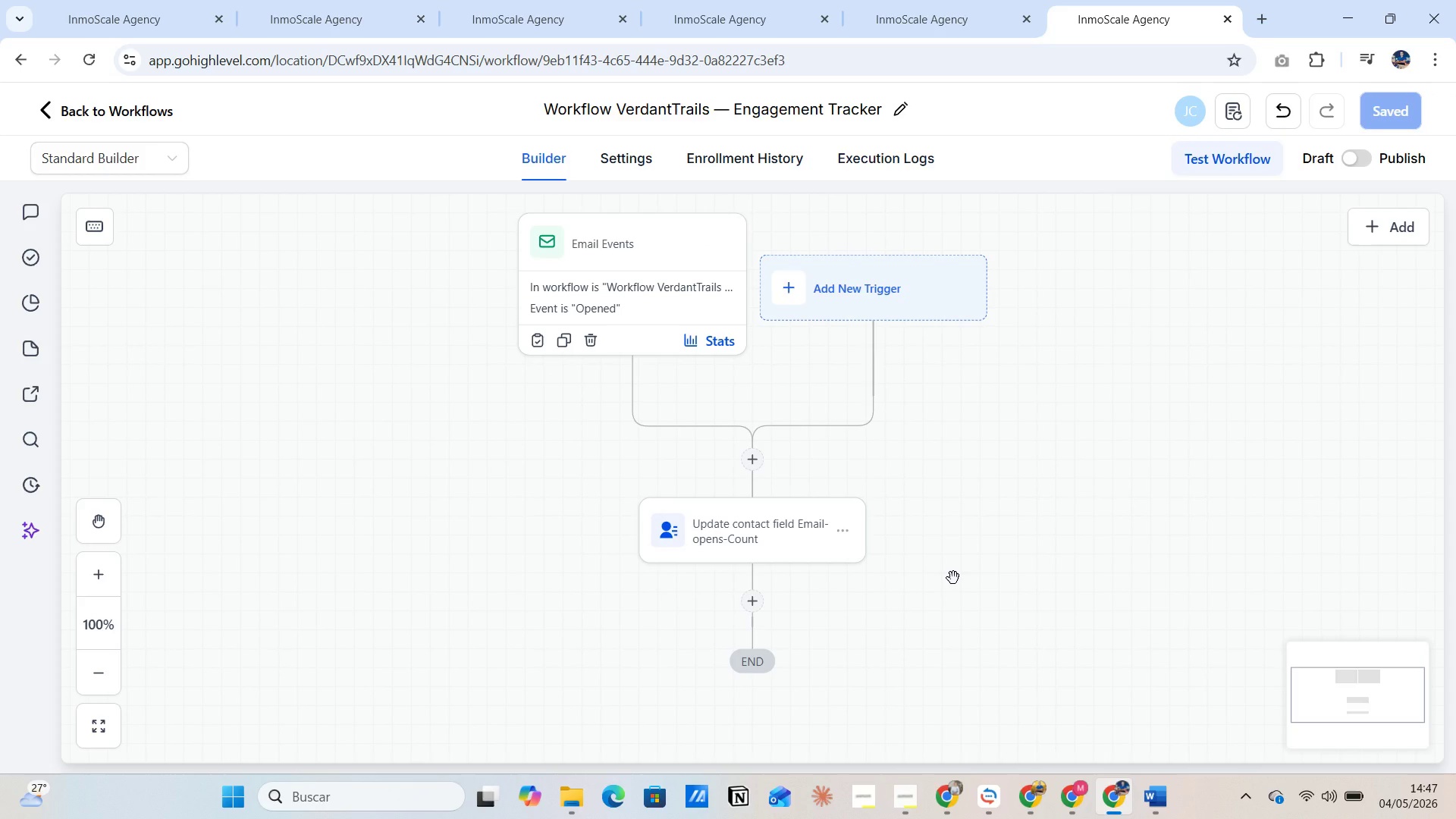 
wait(8.5)
 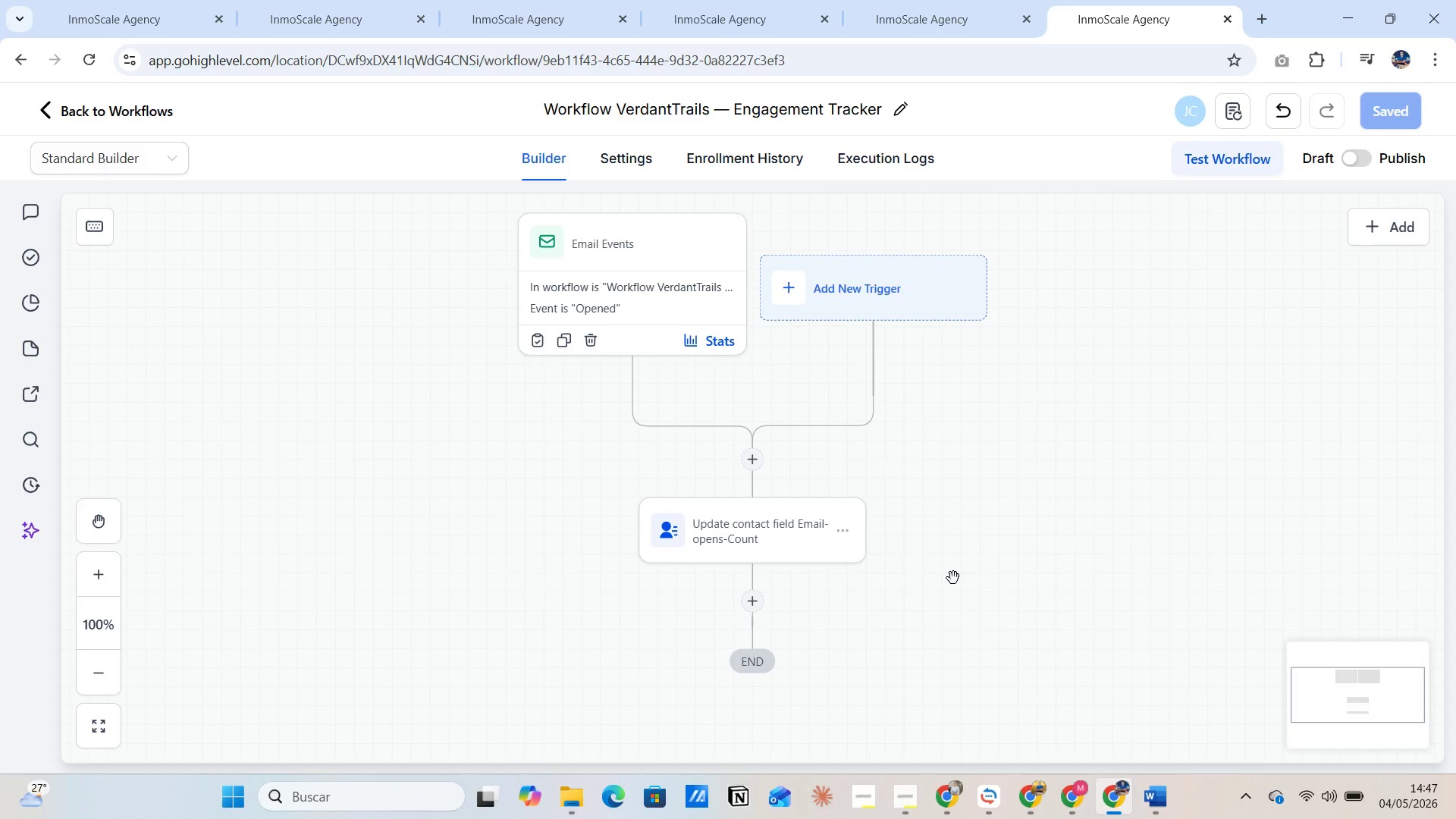 
left_click([752, 612])
 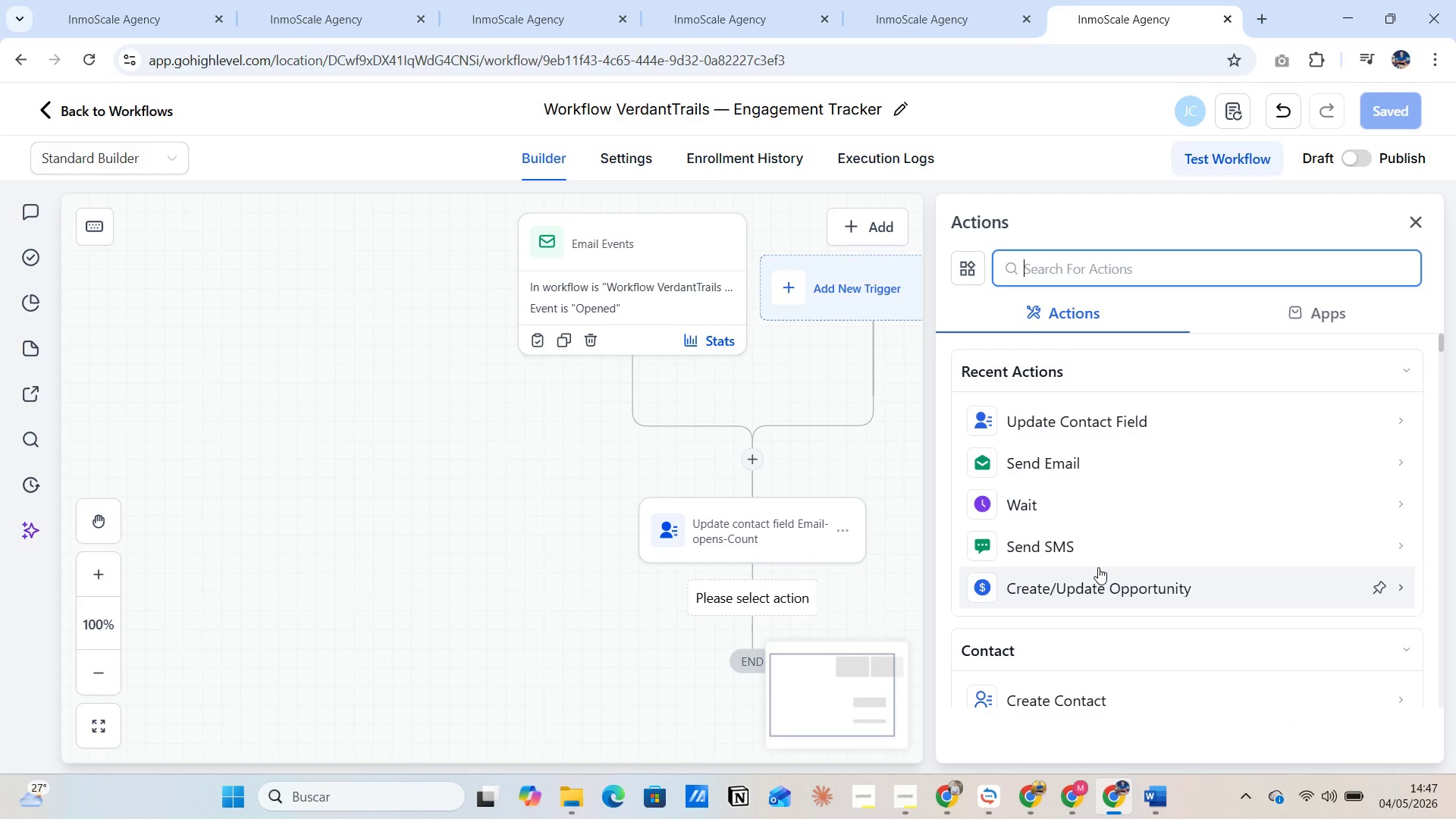 
scroll: coordinate [1101, 563], scroll_direction: down, amount: 16.0
 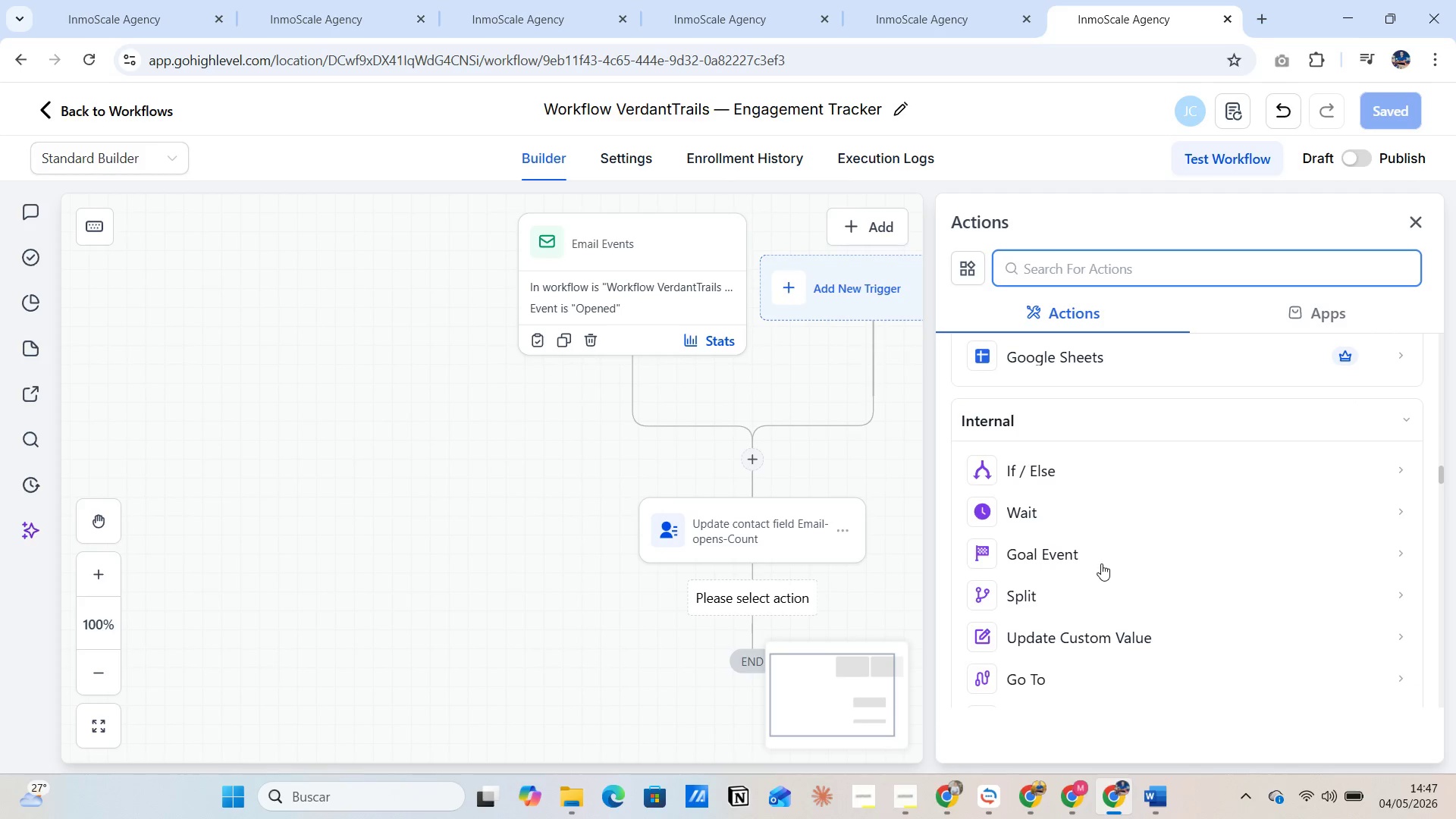 
left_click([1061, 480])
 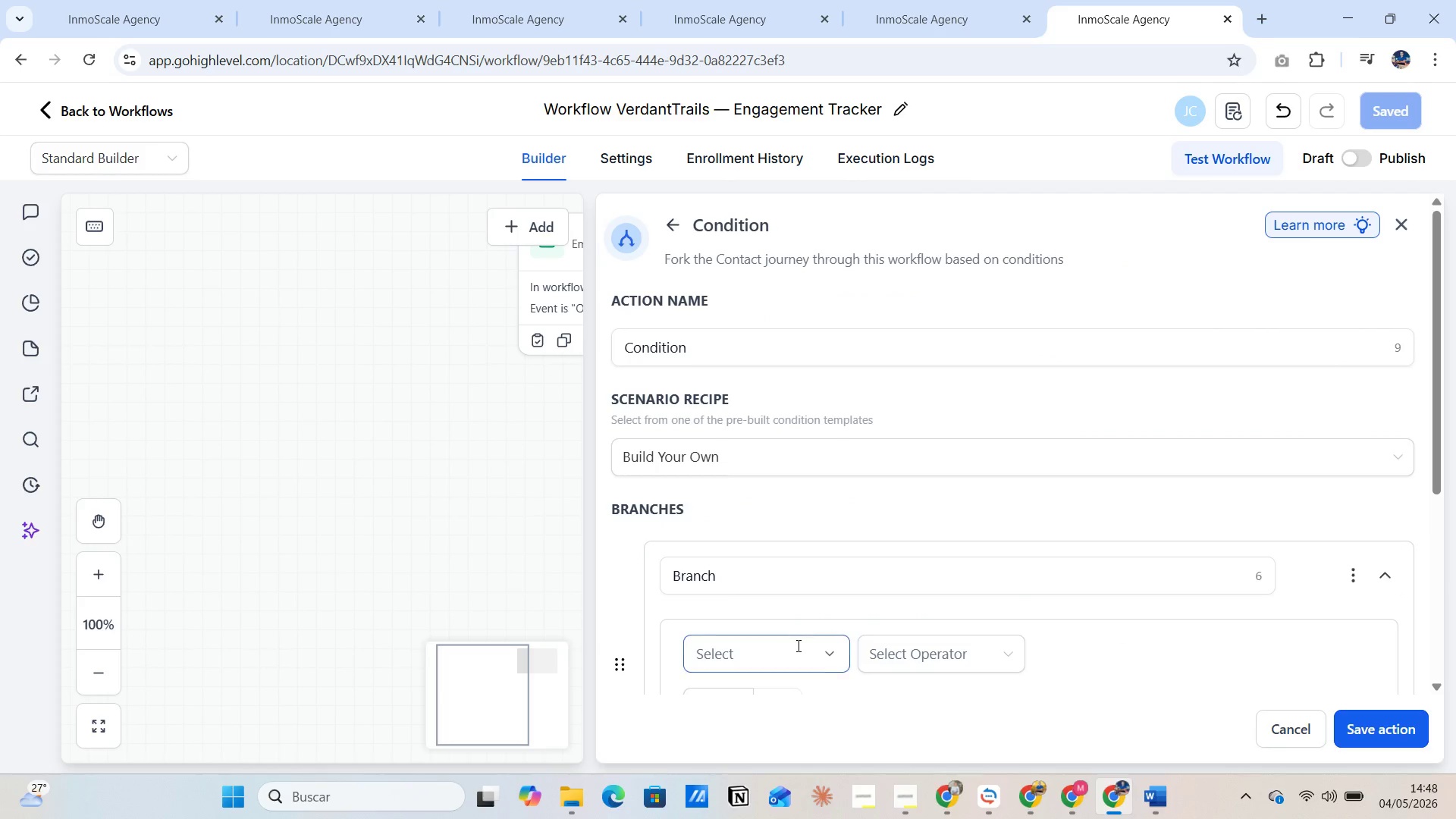 
left_click([761, 353])
 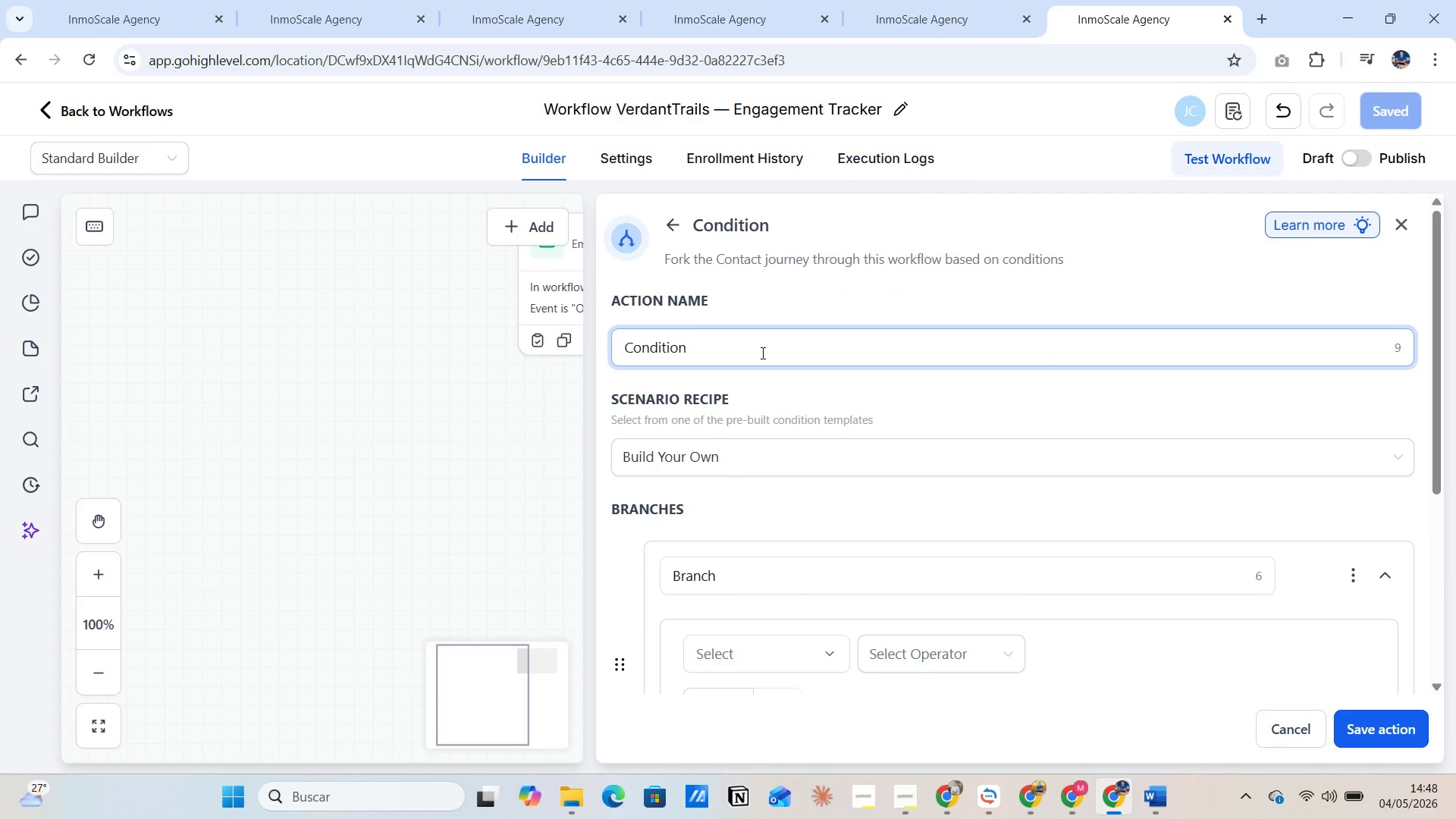 
type(   3 opens )
 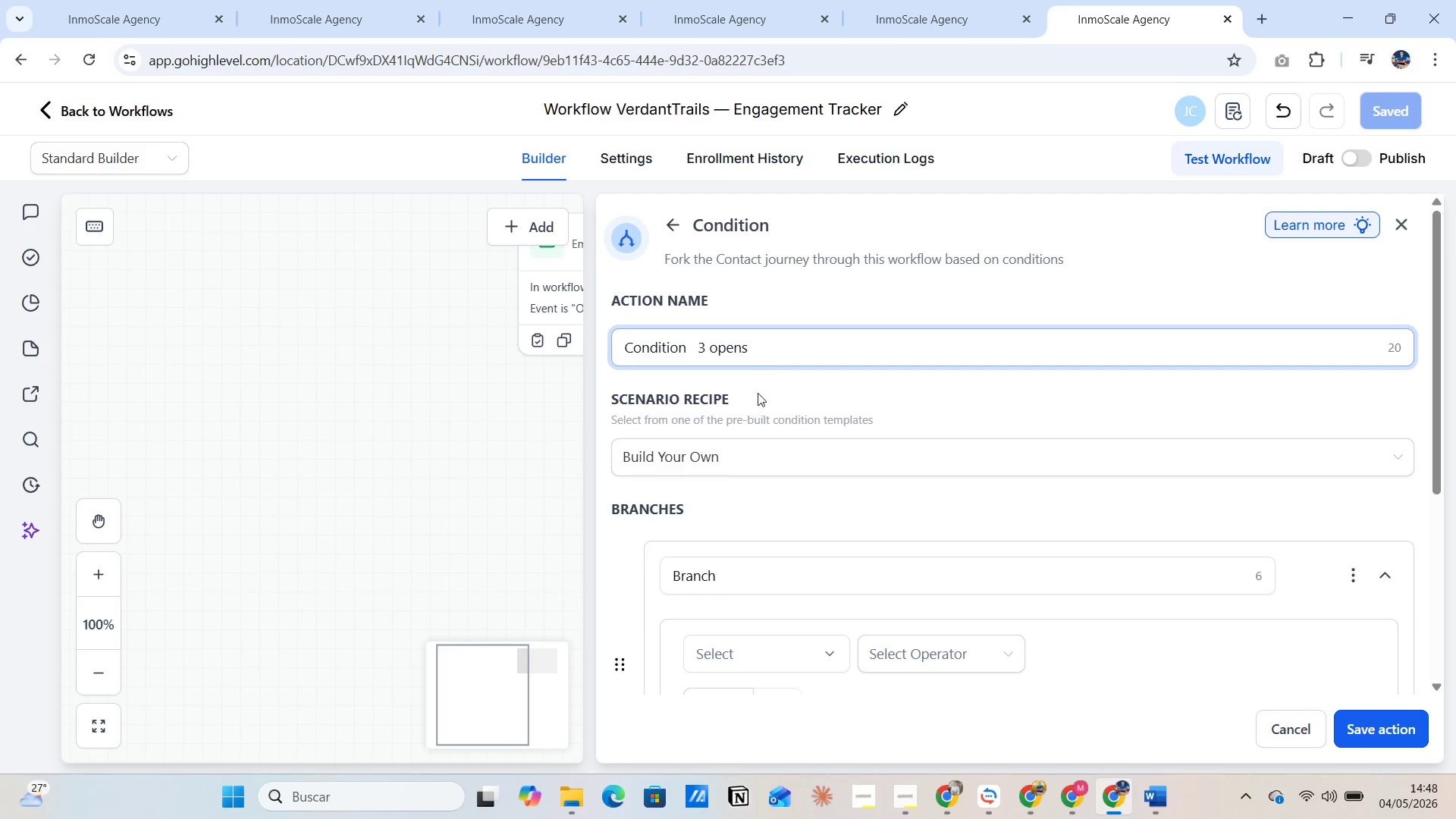 
scroll: coordinate [752, 436], scroll_direction: down, amount: 1.0
 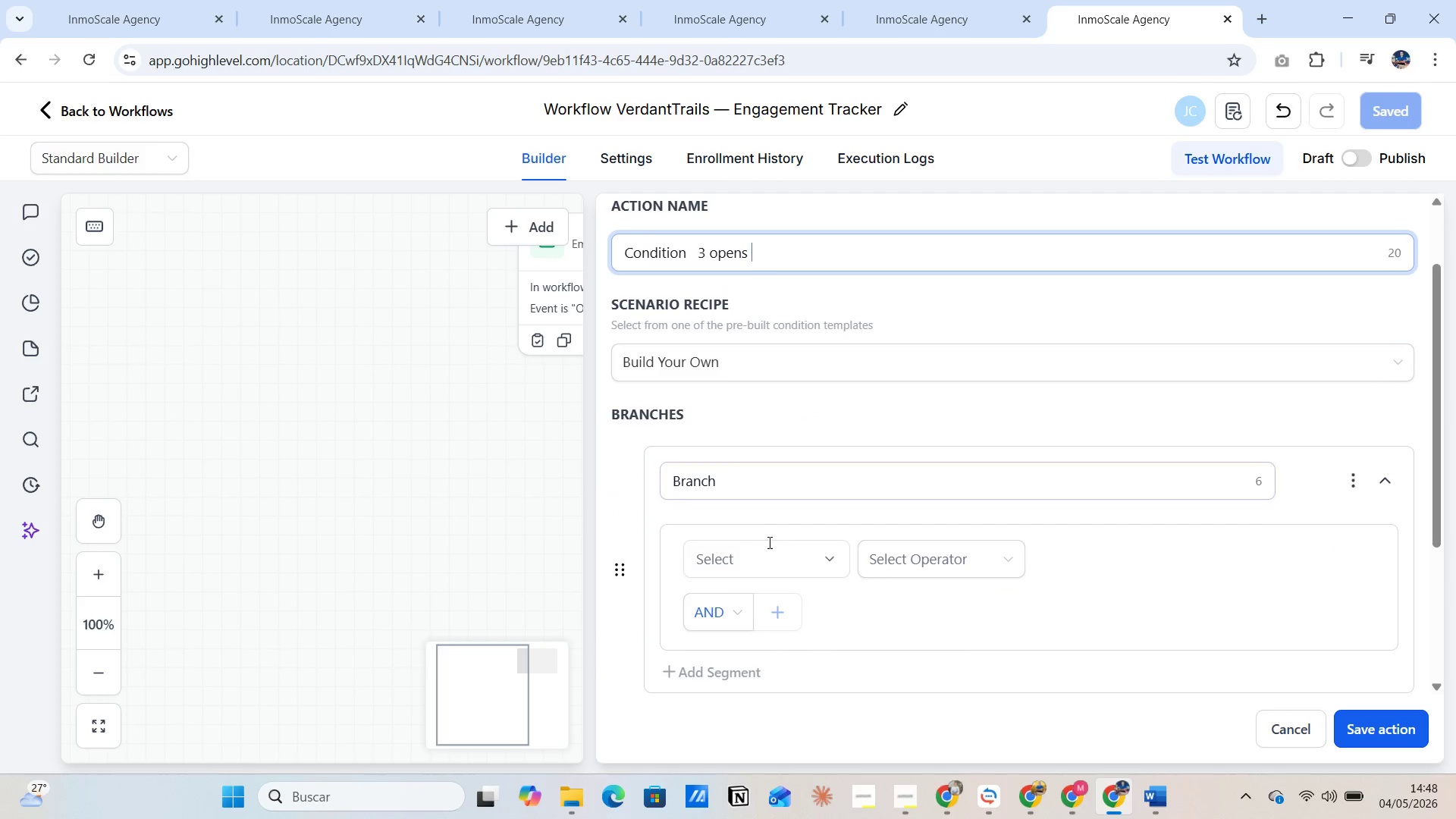 
left_click([769, 558])
 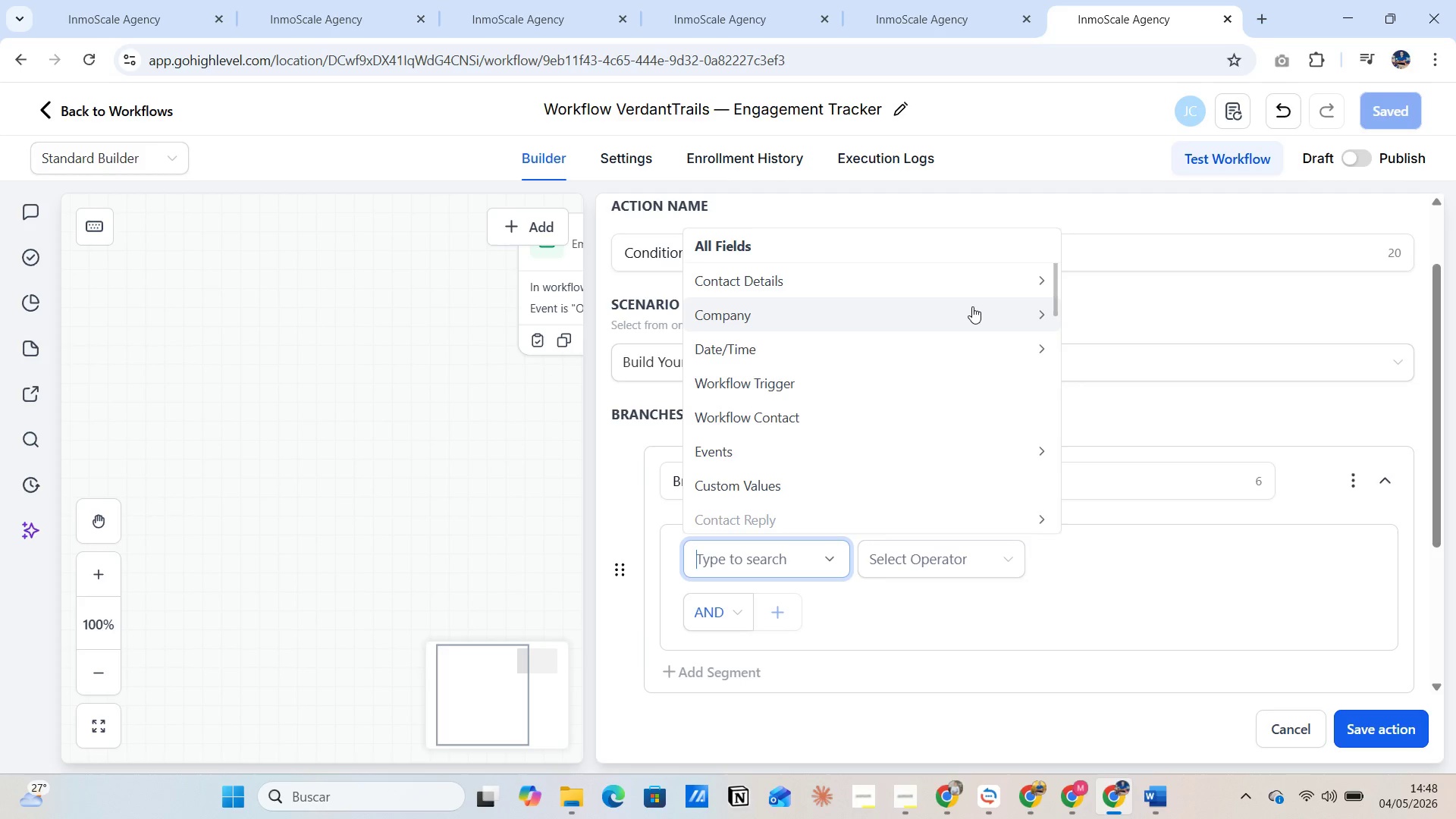 
wait(23.14)
 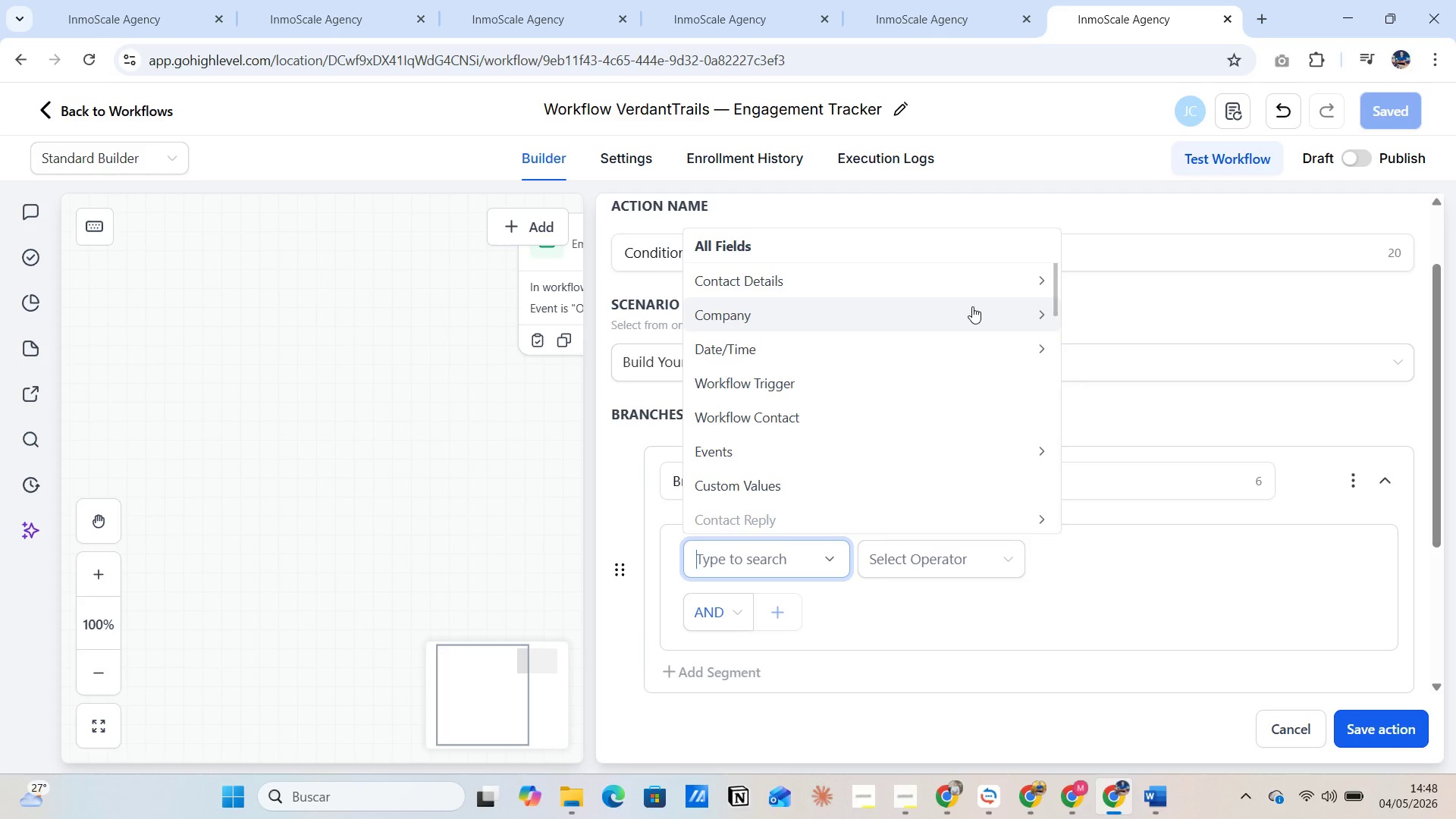 
left_click([1011, 289])
 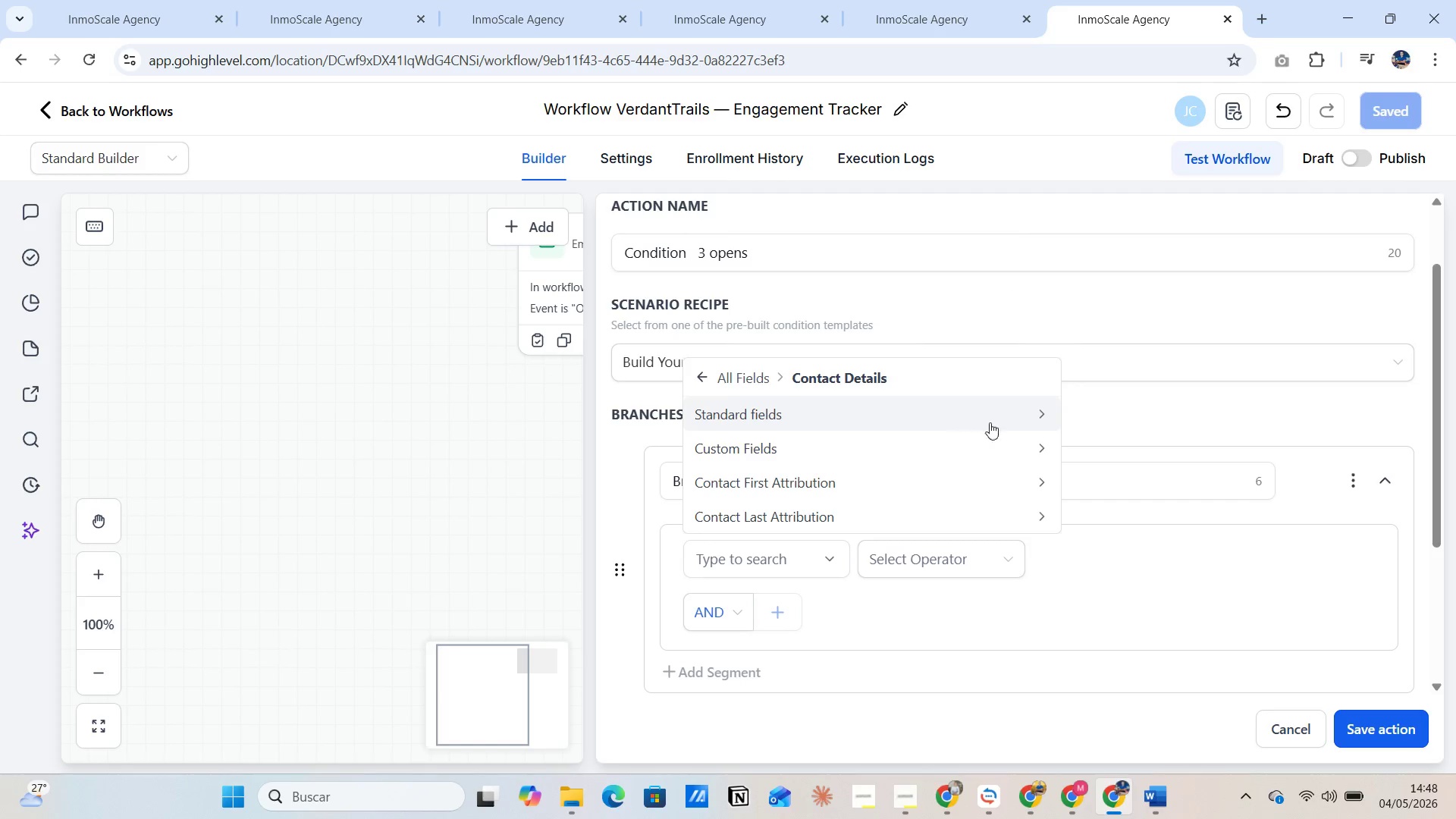 
left_click([1005, 421])
 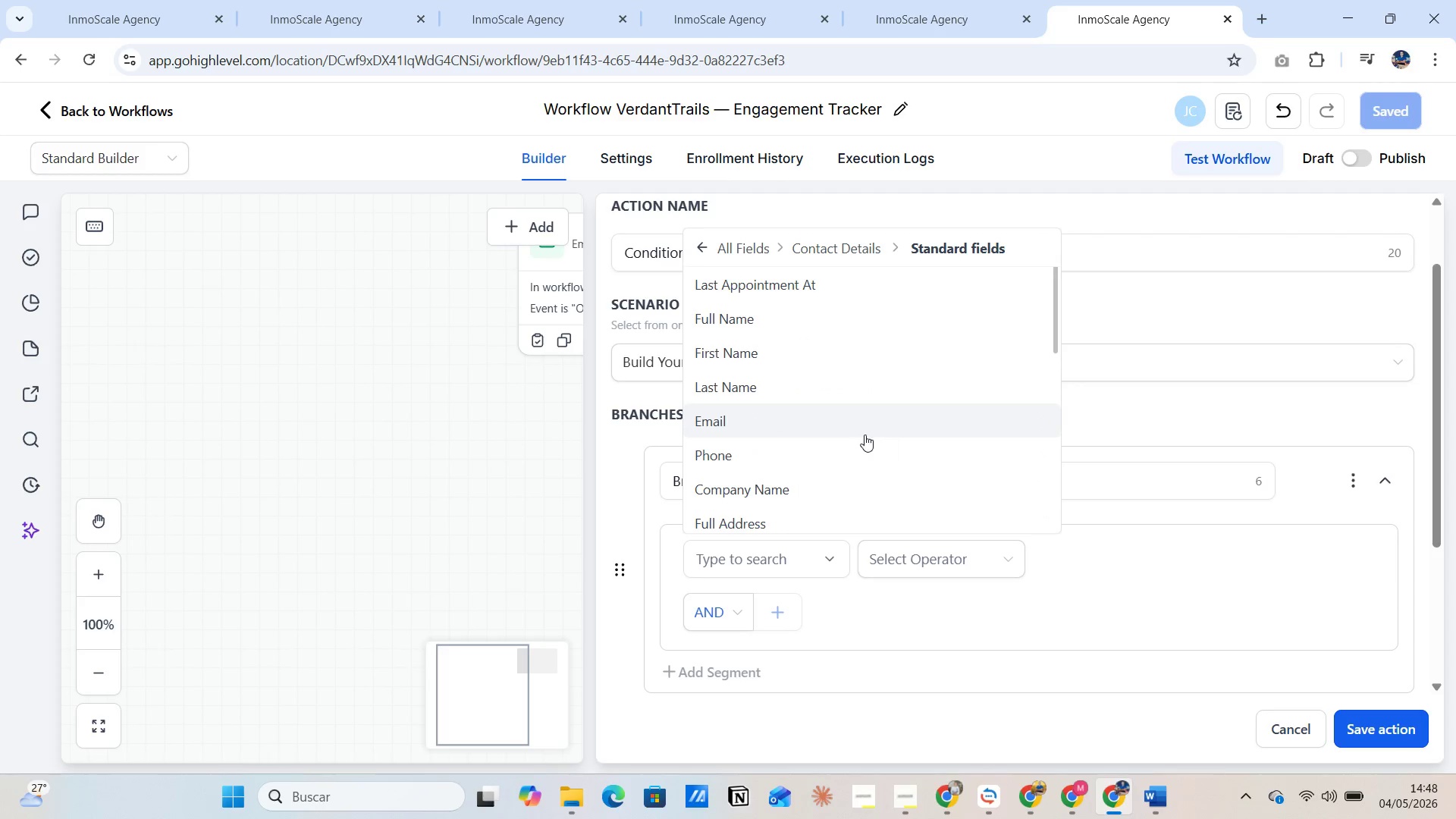 
scroll: coordinate [854, 466], scroll_direction: down, amount: 13.0
 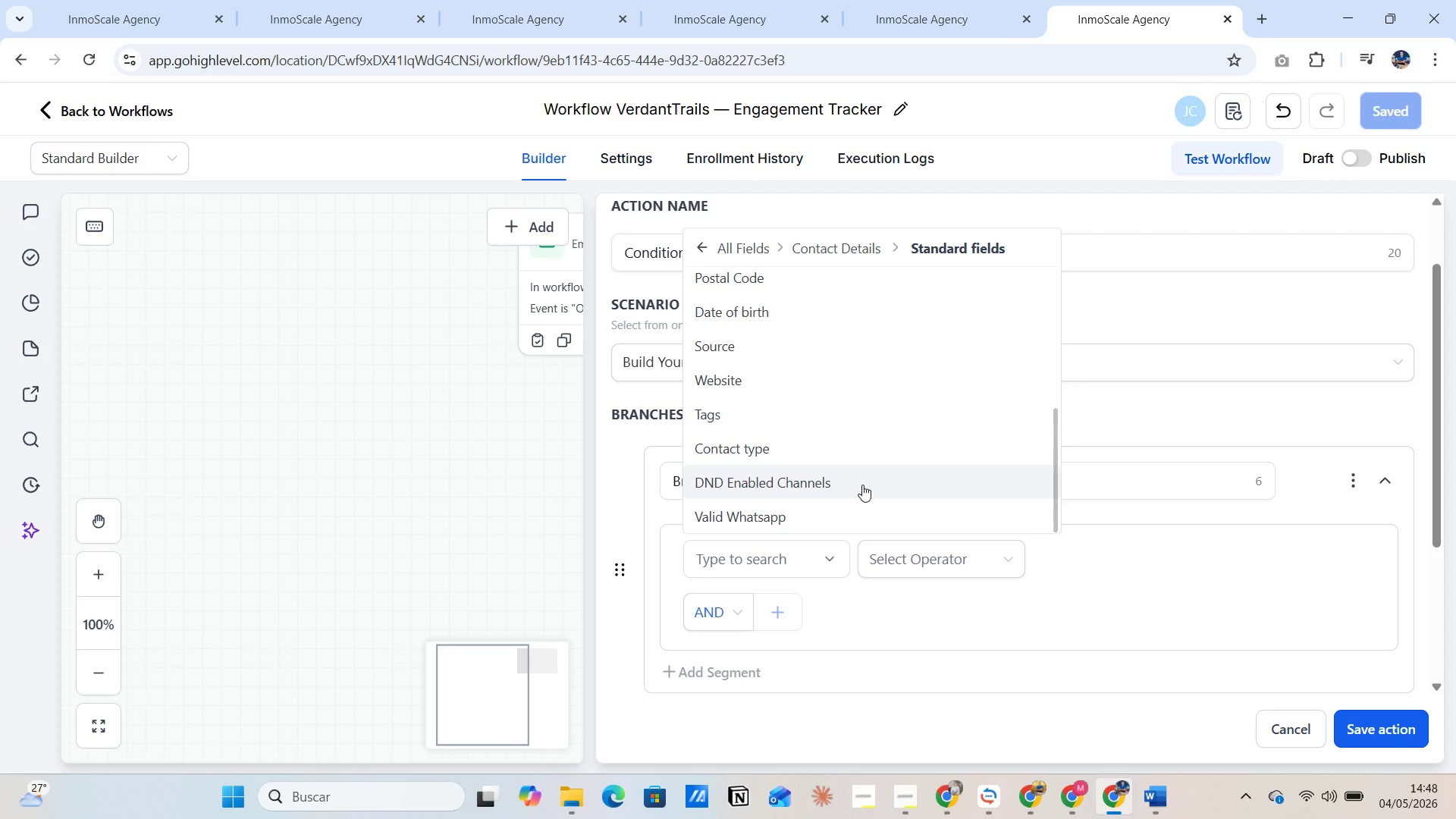 
scroll: coordinate [864, 481], scroll_direction: up, amount: 9.0
 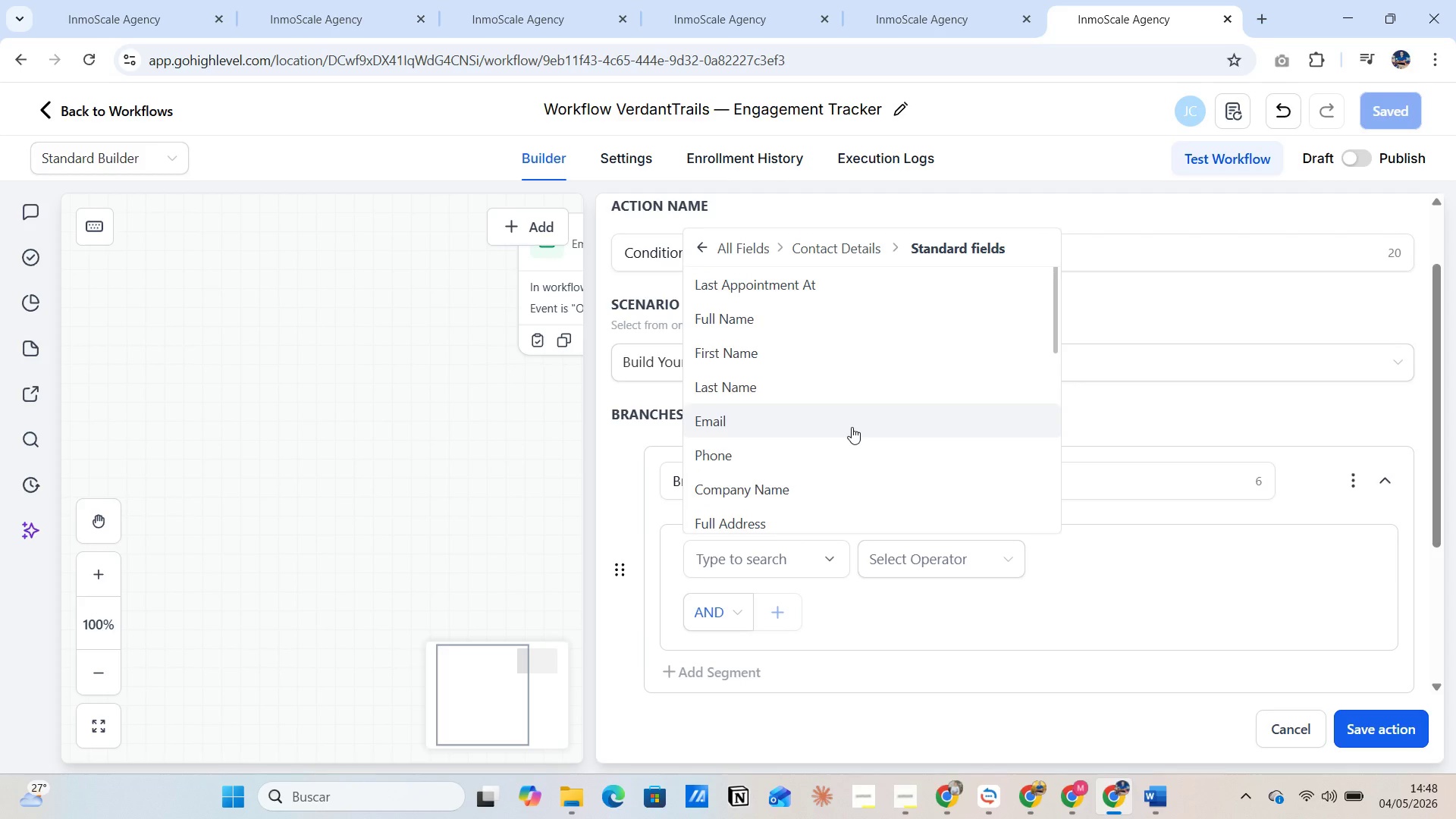 
scroll: coordinate [824, 422], scroll_direction: down, amount: 10.0
 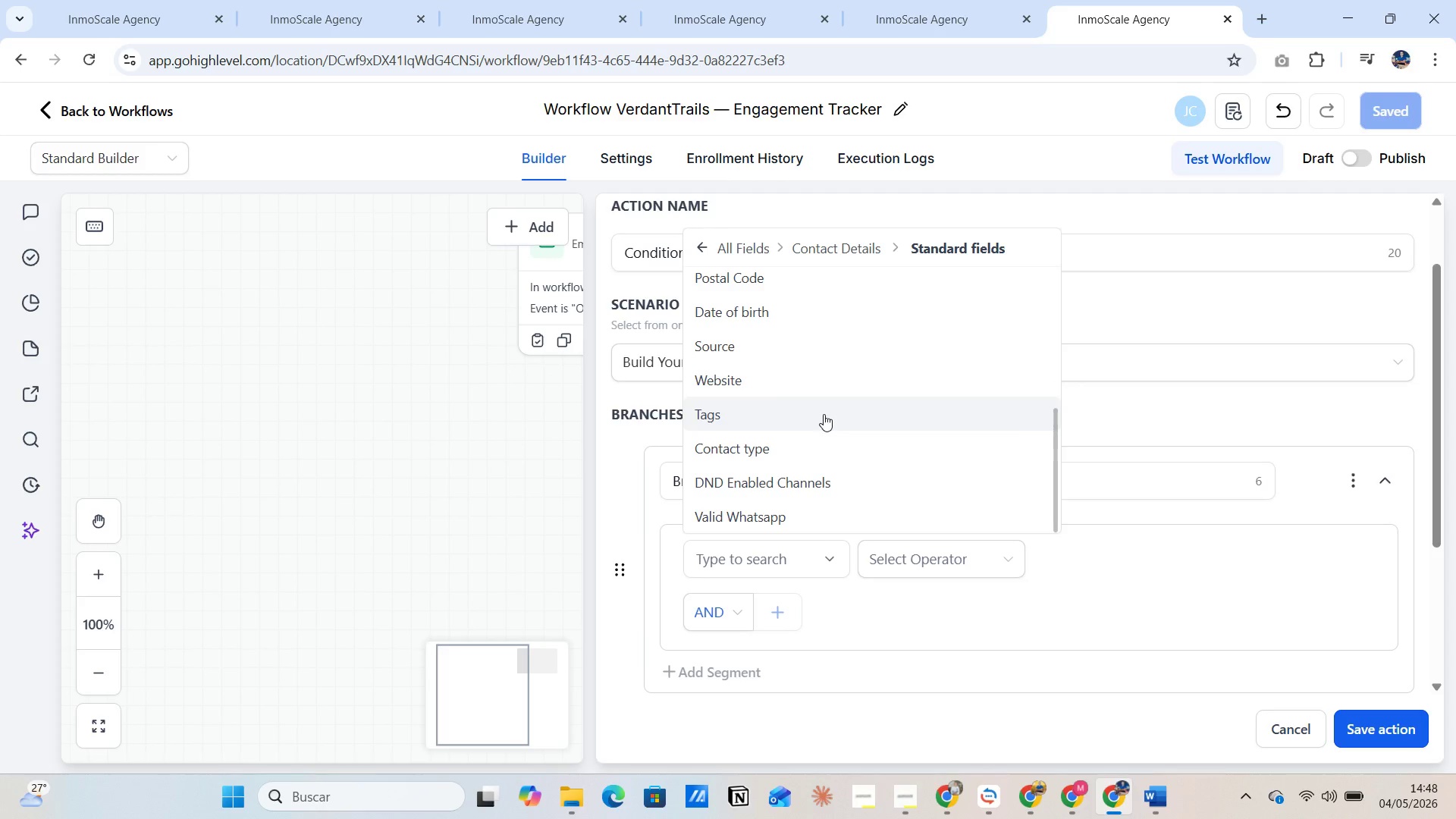 
left_click([824, 414])
 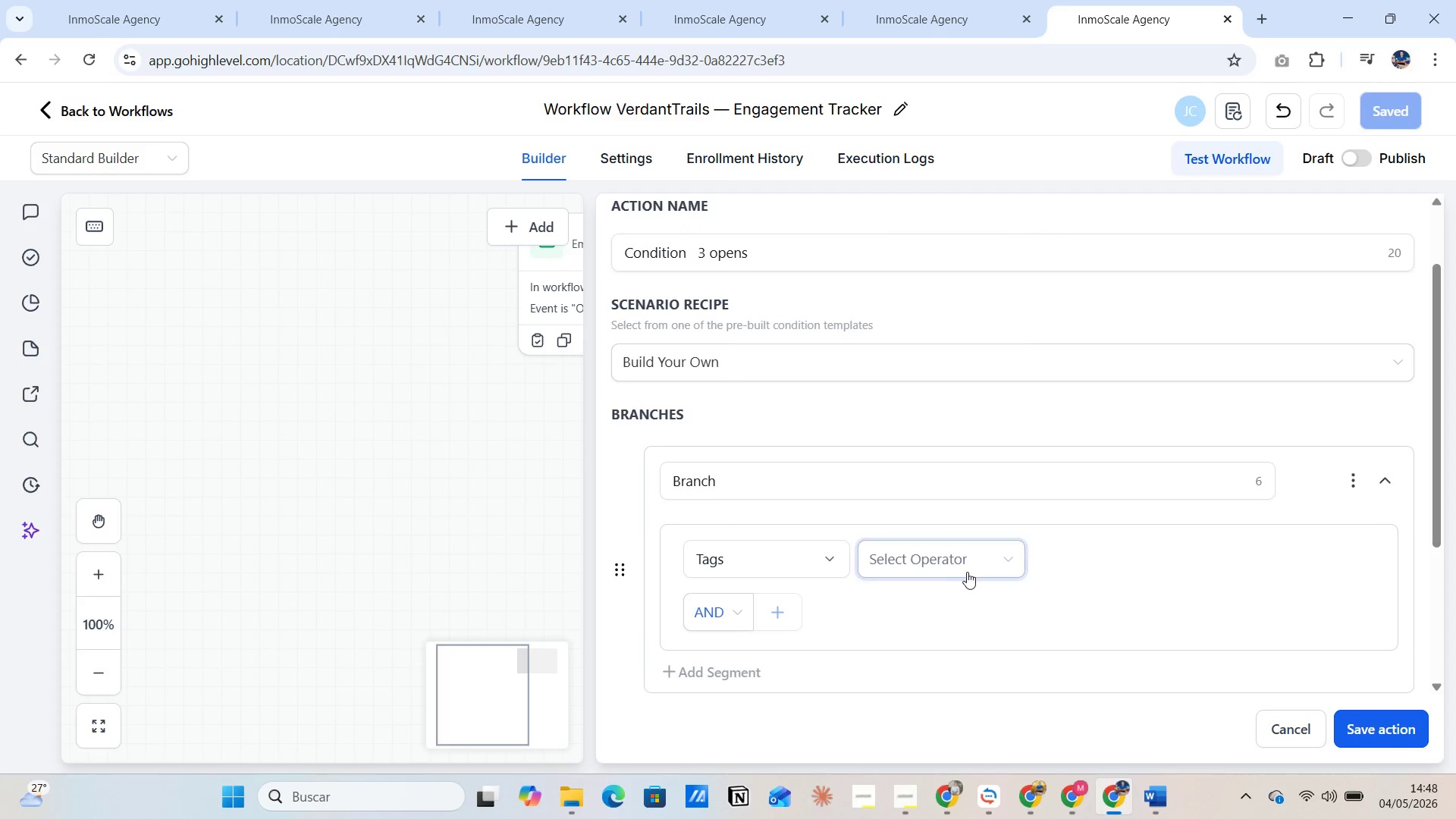 
left_click([960, 563])
 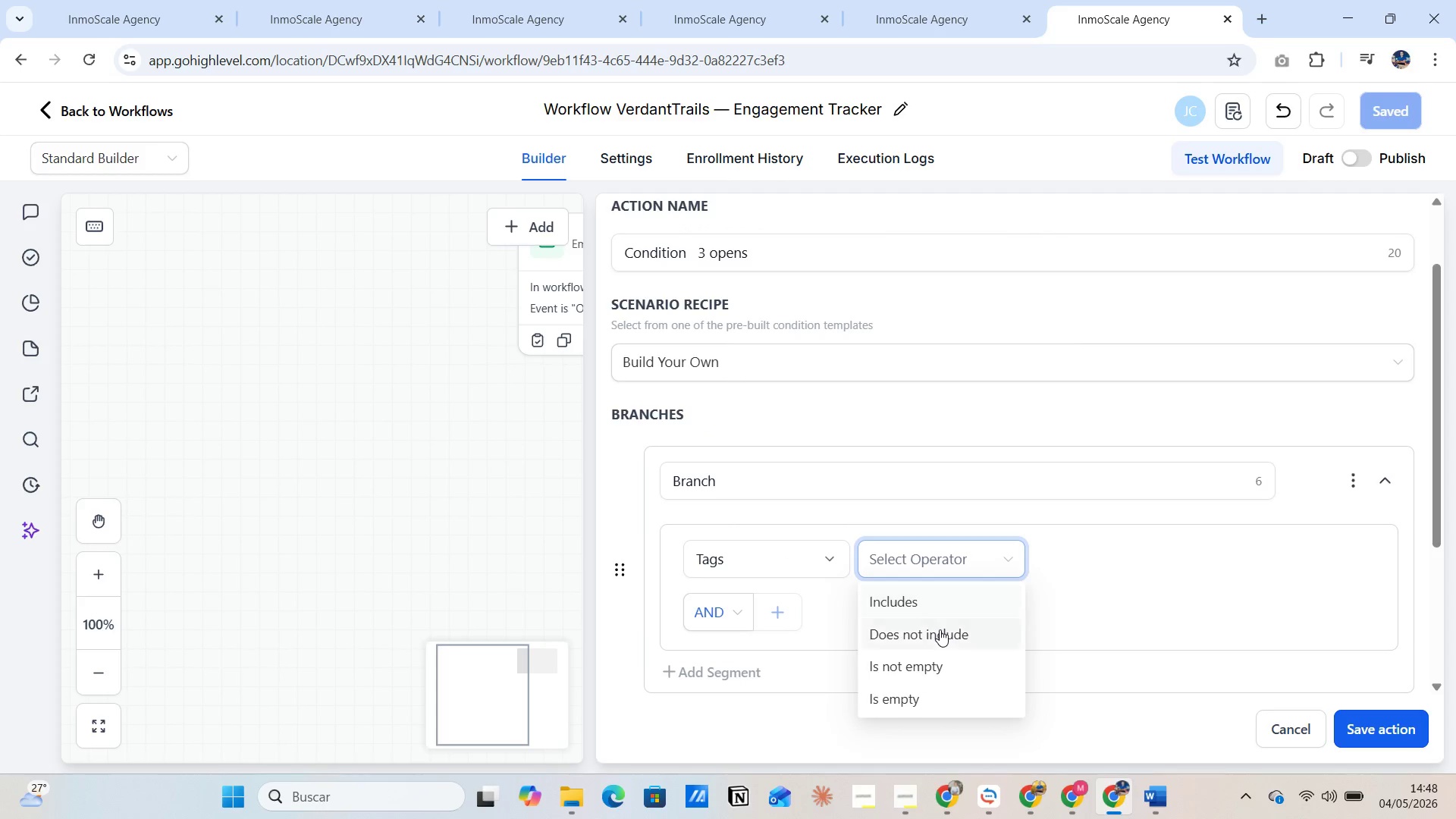 
left_click([927, 603])
 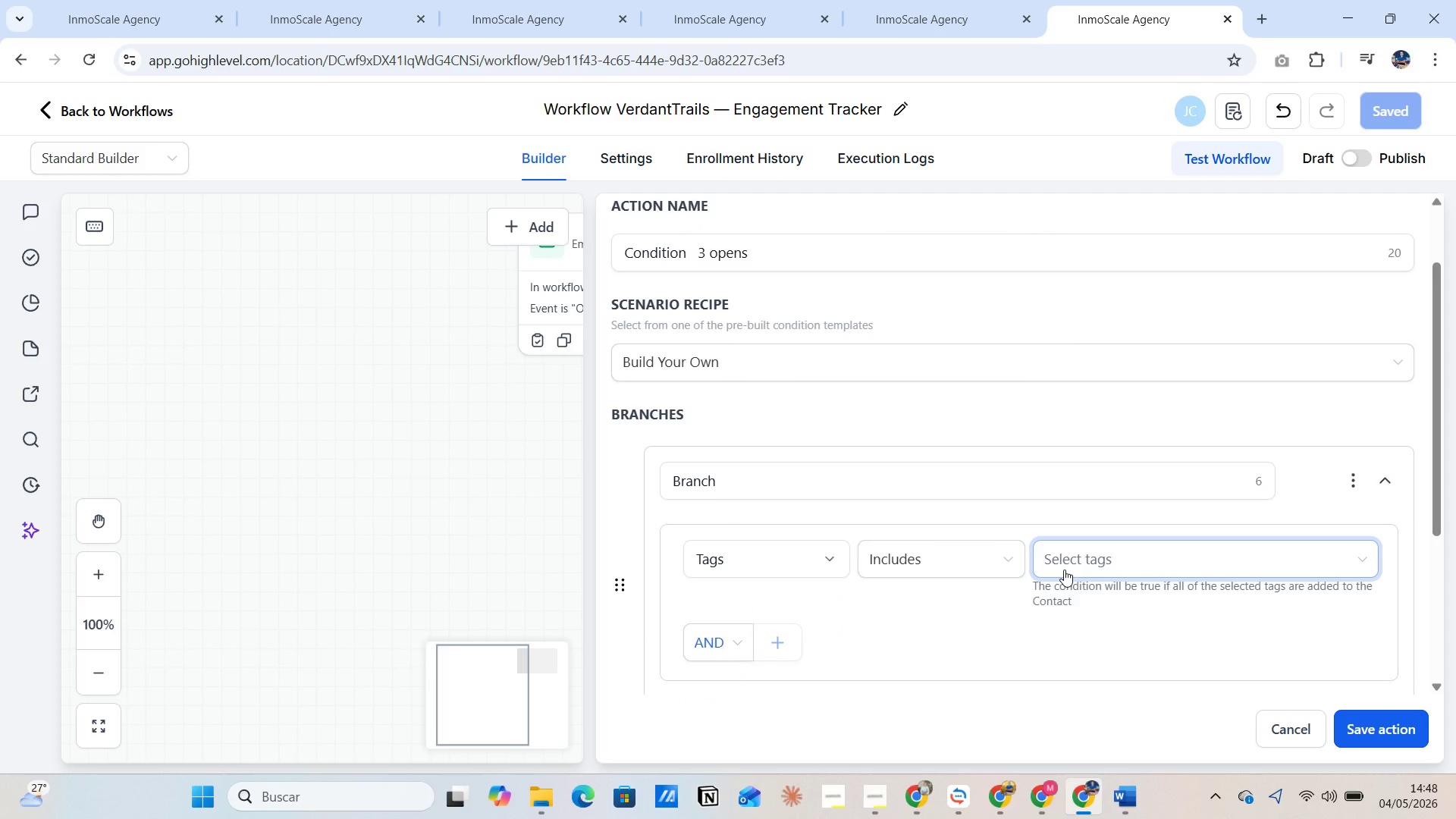 
left_click([1064, 569])
 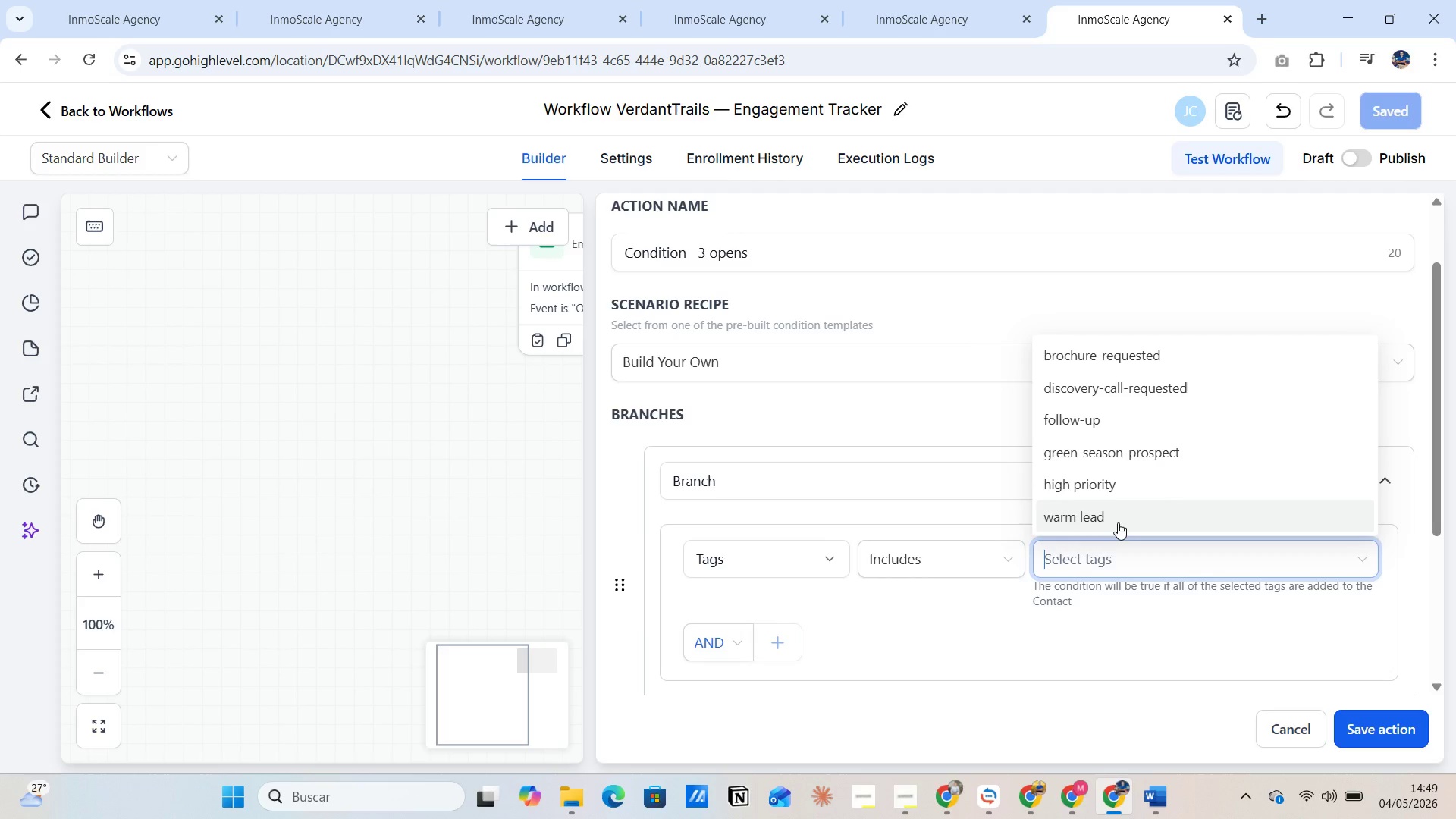 
wait(5.97)
 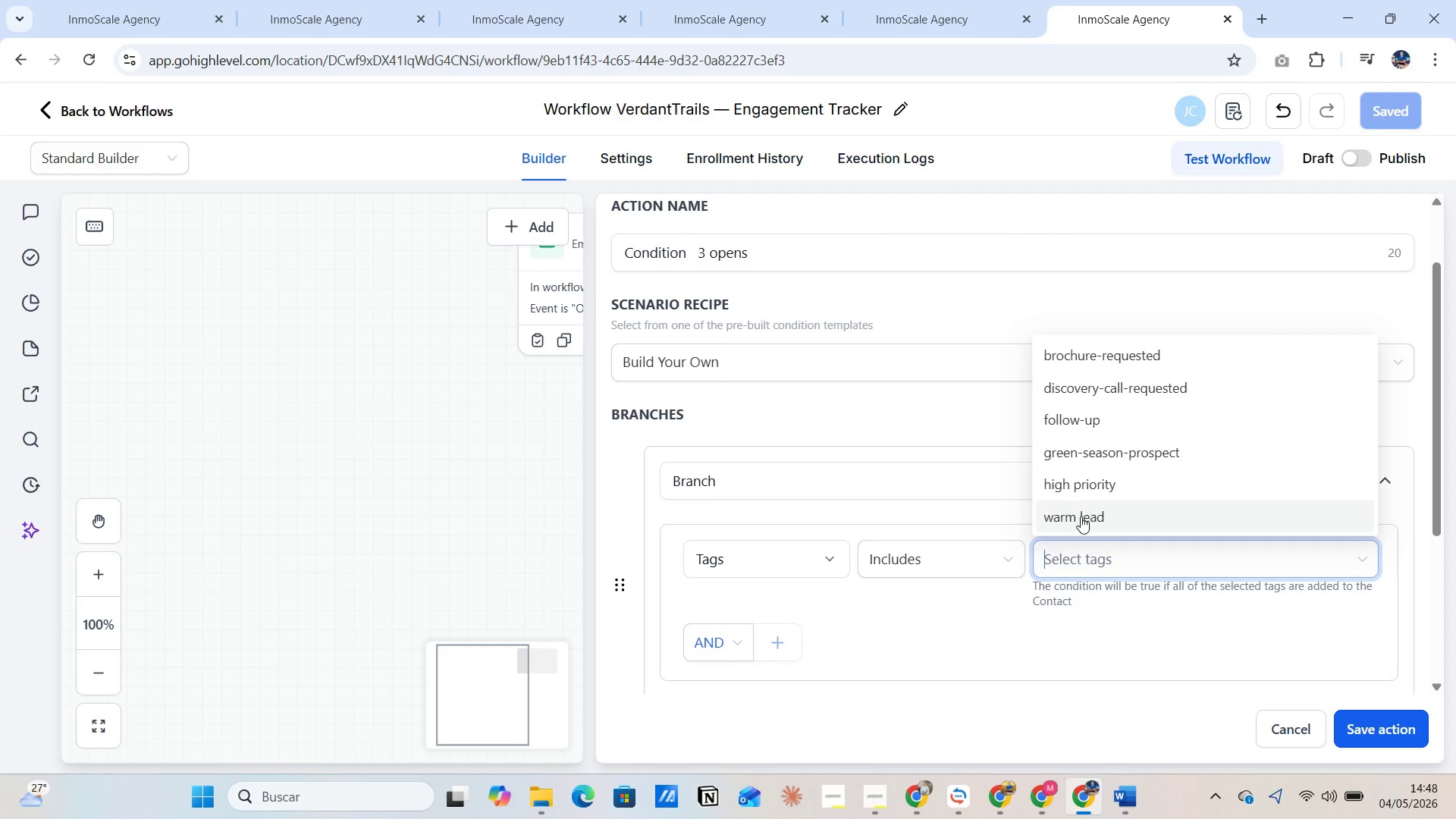 
type(em)
key(Backspace)
 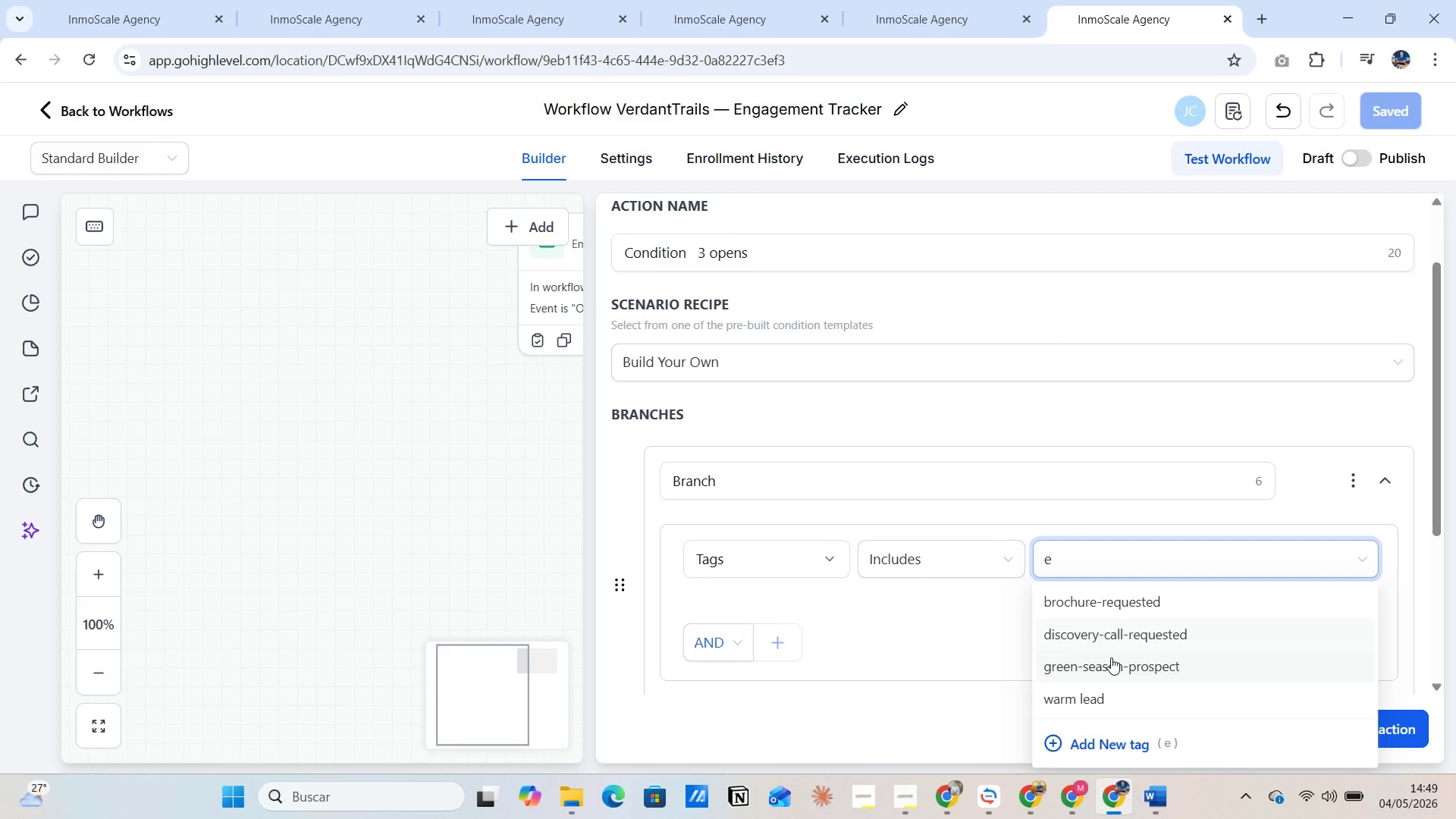 
scroll: coordinate [1114, 668], scroll_direction: down, amount: 1.0
 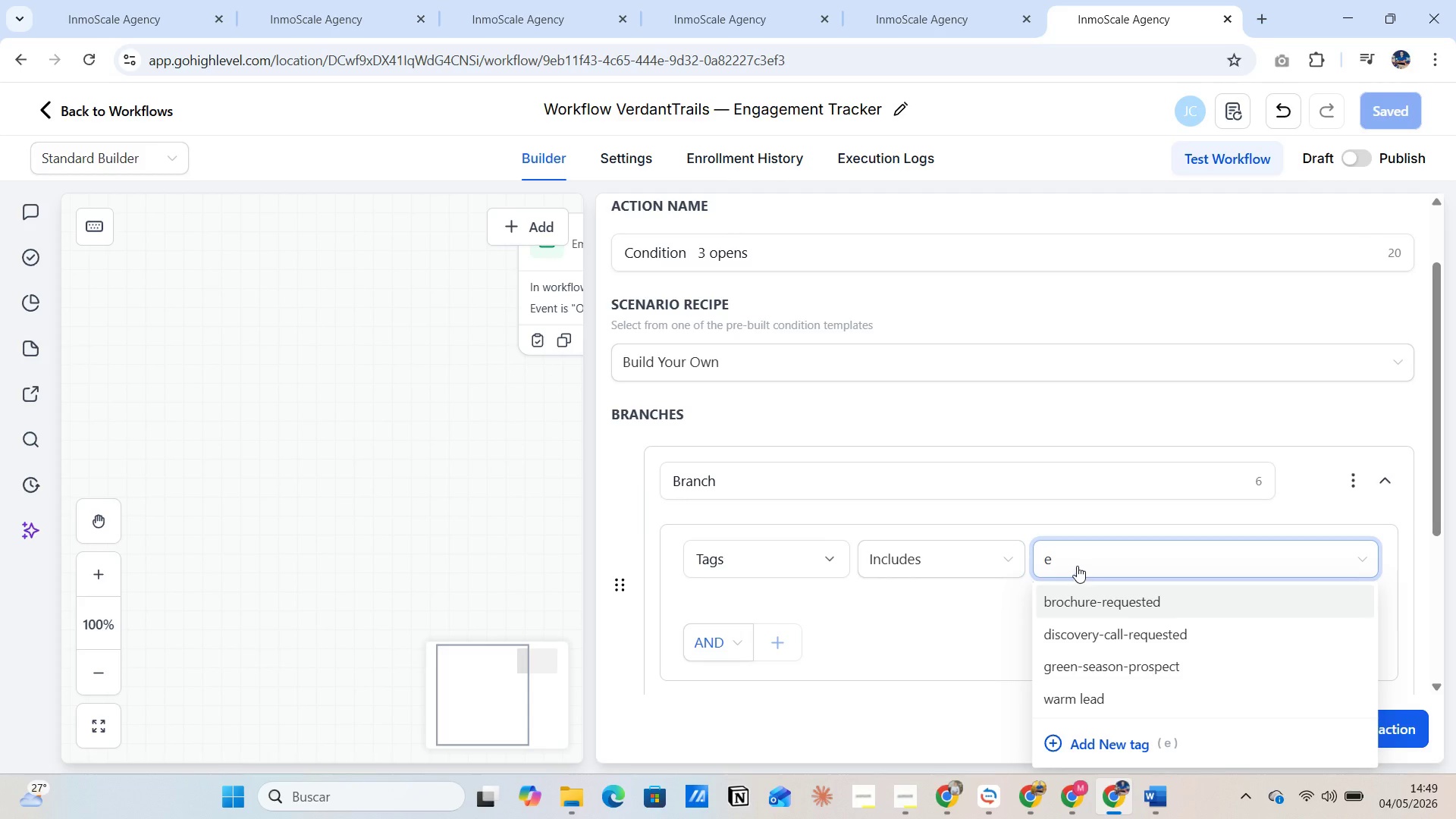 
key(Backspace)
 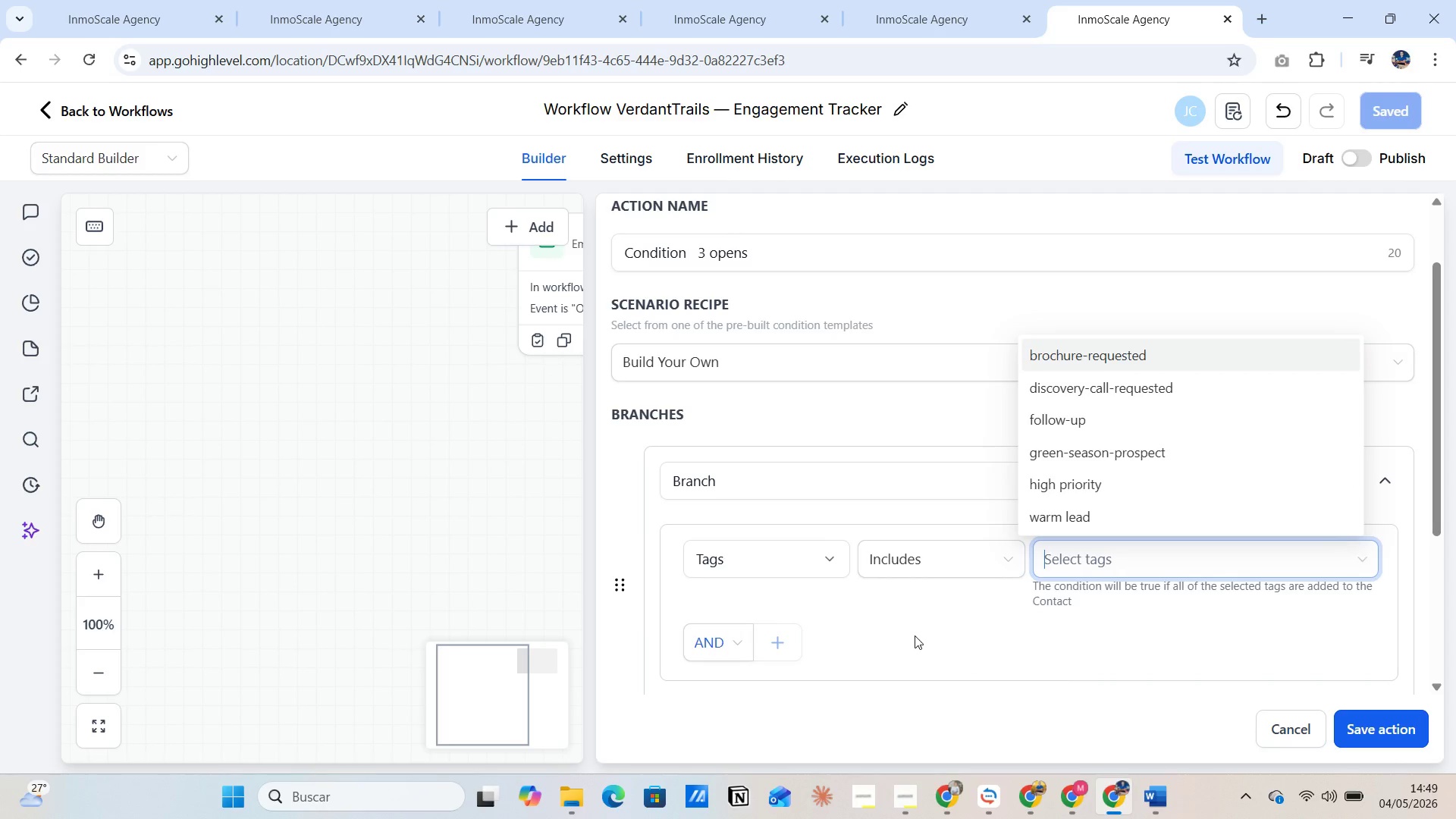 
left_click([915, 635])
 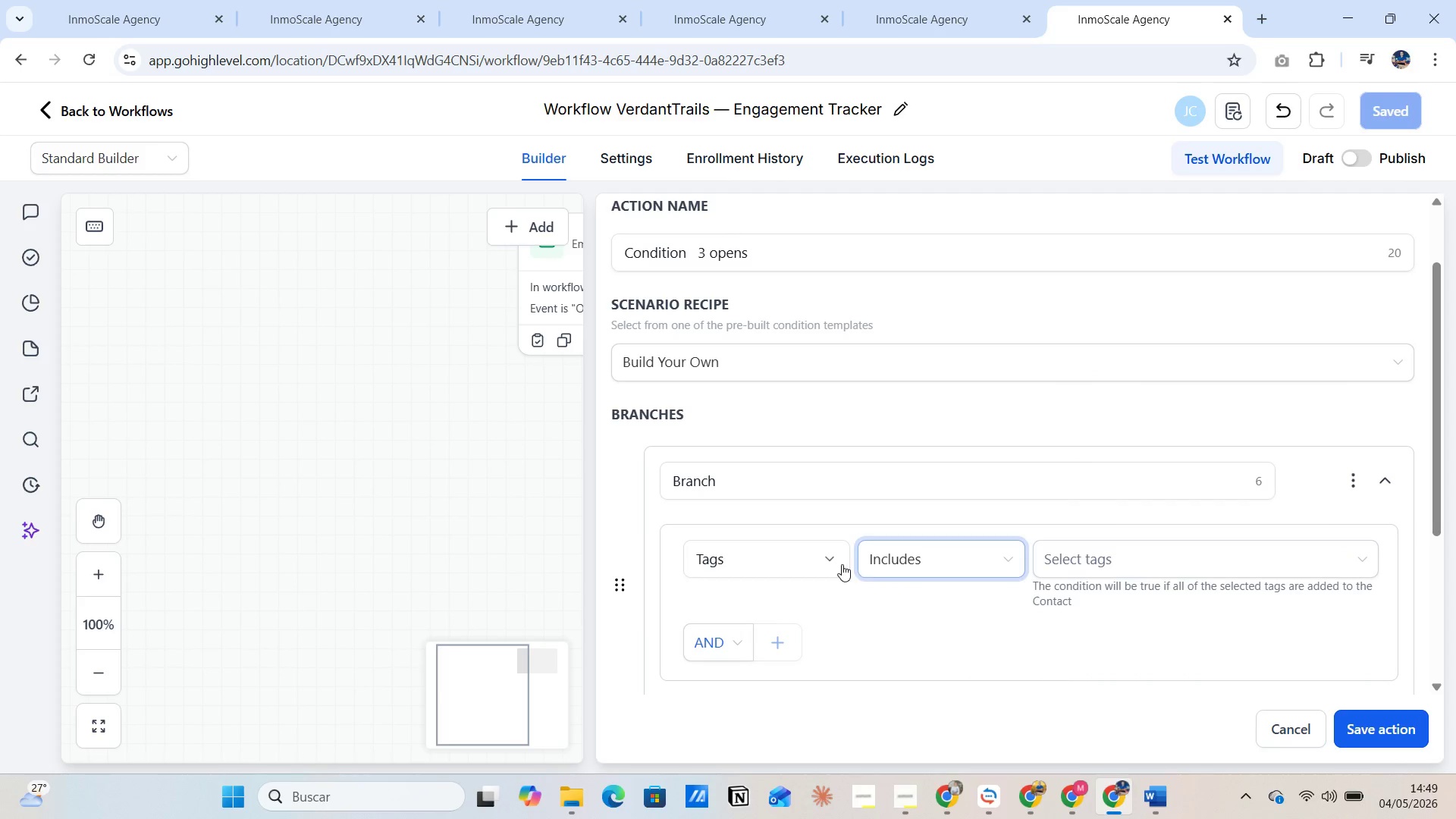 
left_click([834, 563])
 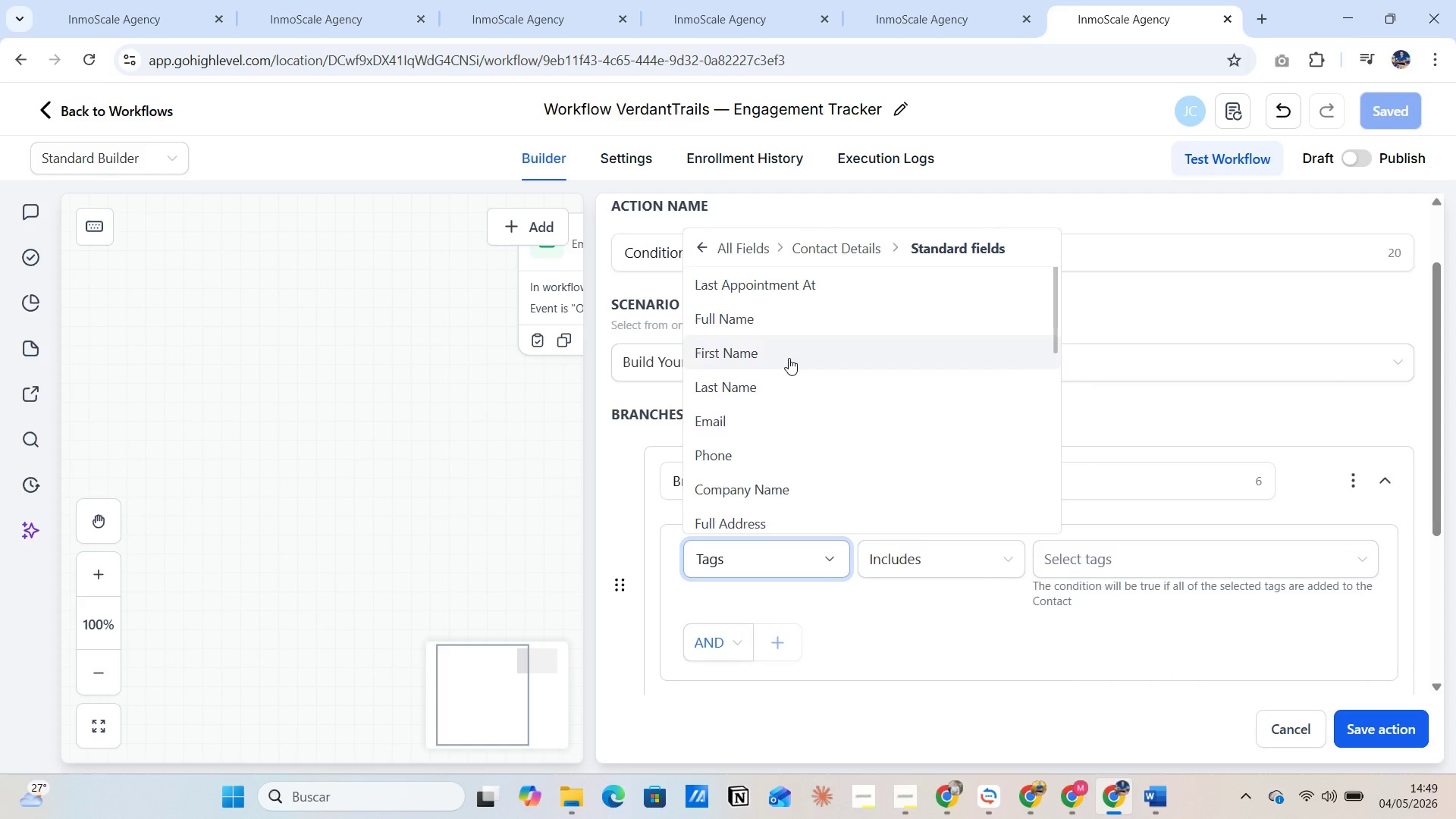 
scroll: coordinate [805, 439], scroll_direction: down, amount: 6.0
 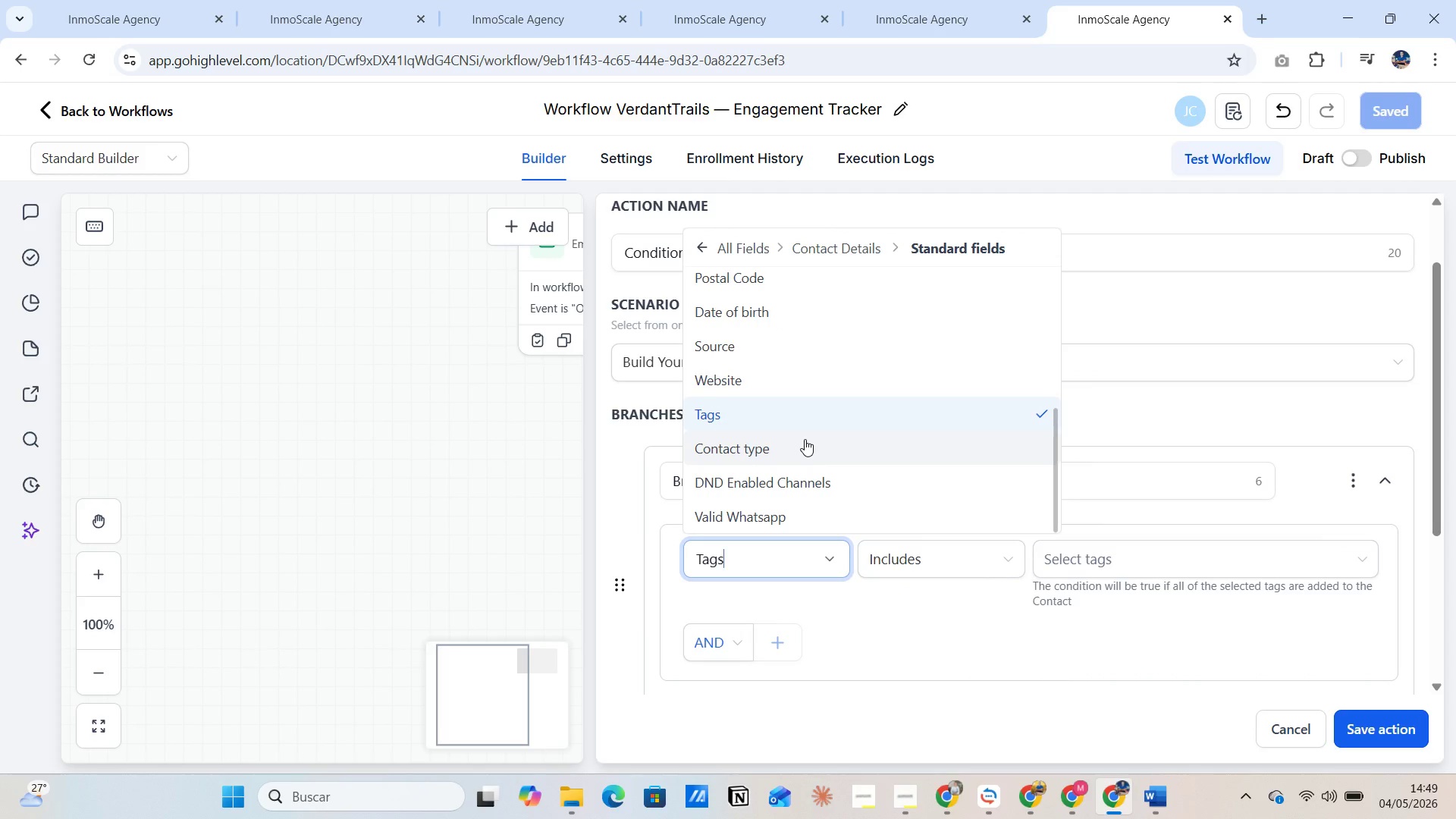 
scroll: coordinate [805, 439], scroll_direction: up, amount: 2.0
 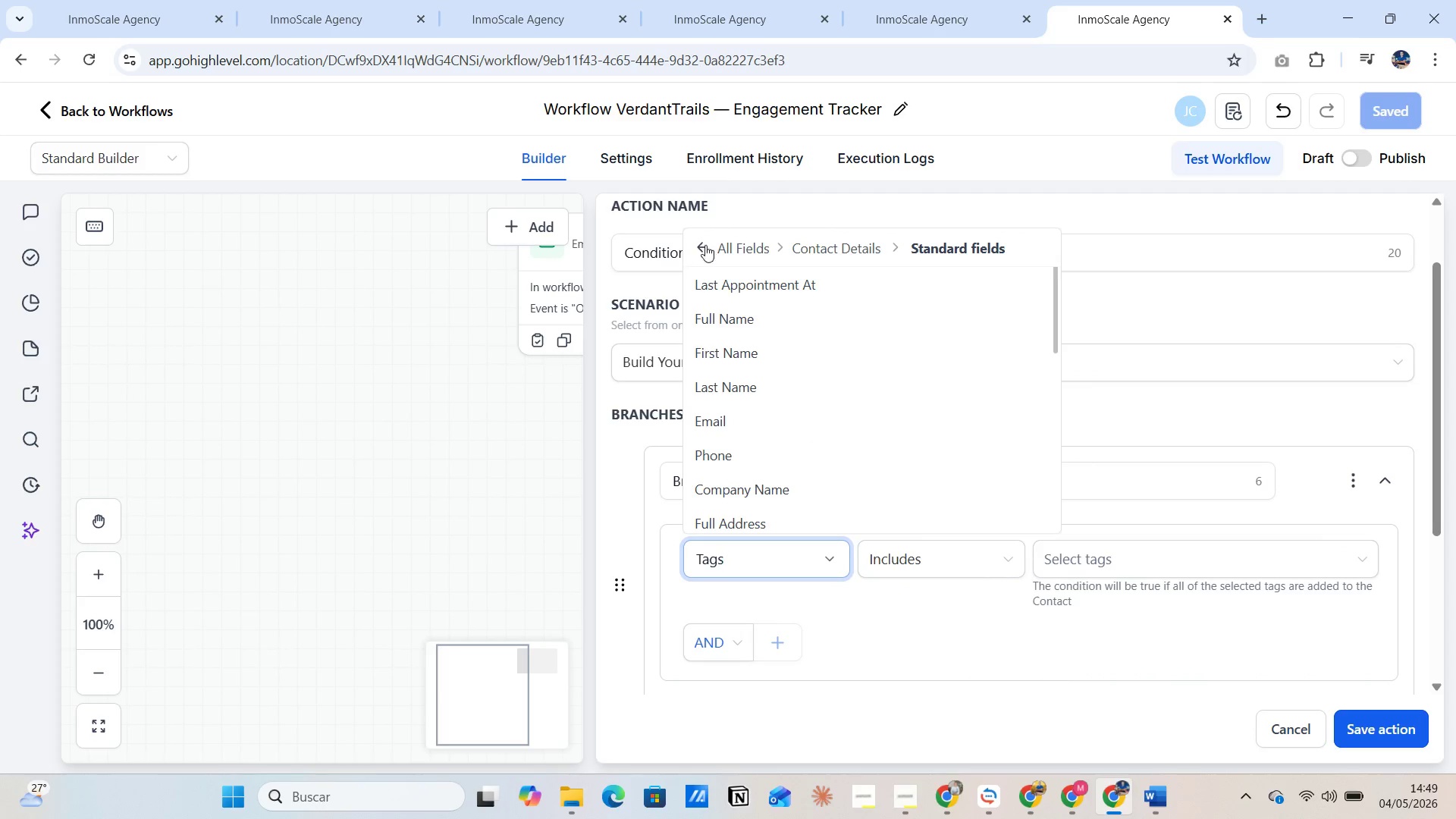 
left_click([700, 245])
 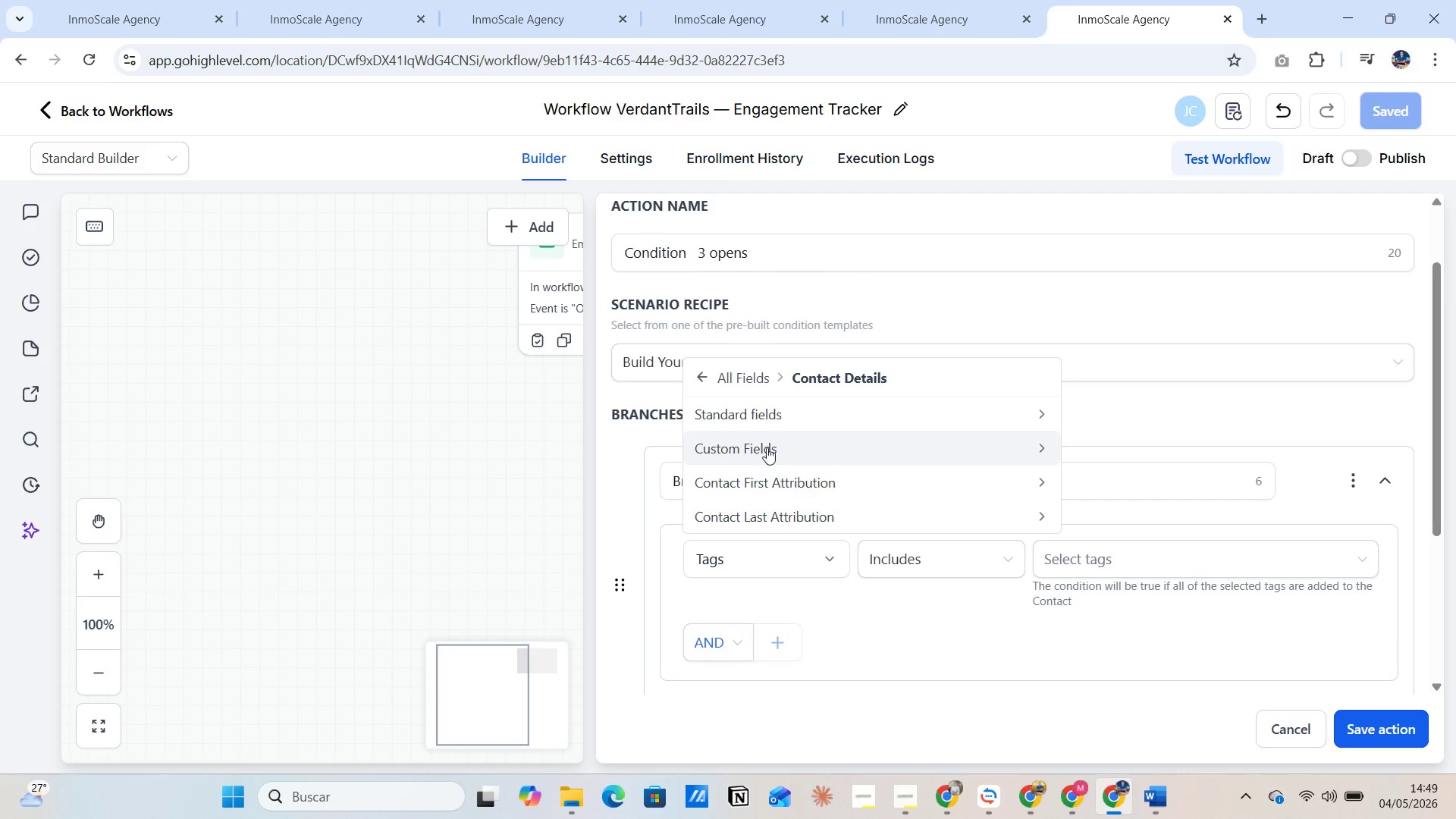 
left_click([1031, 446])
 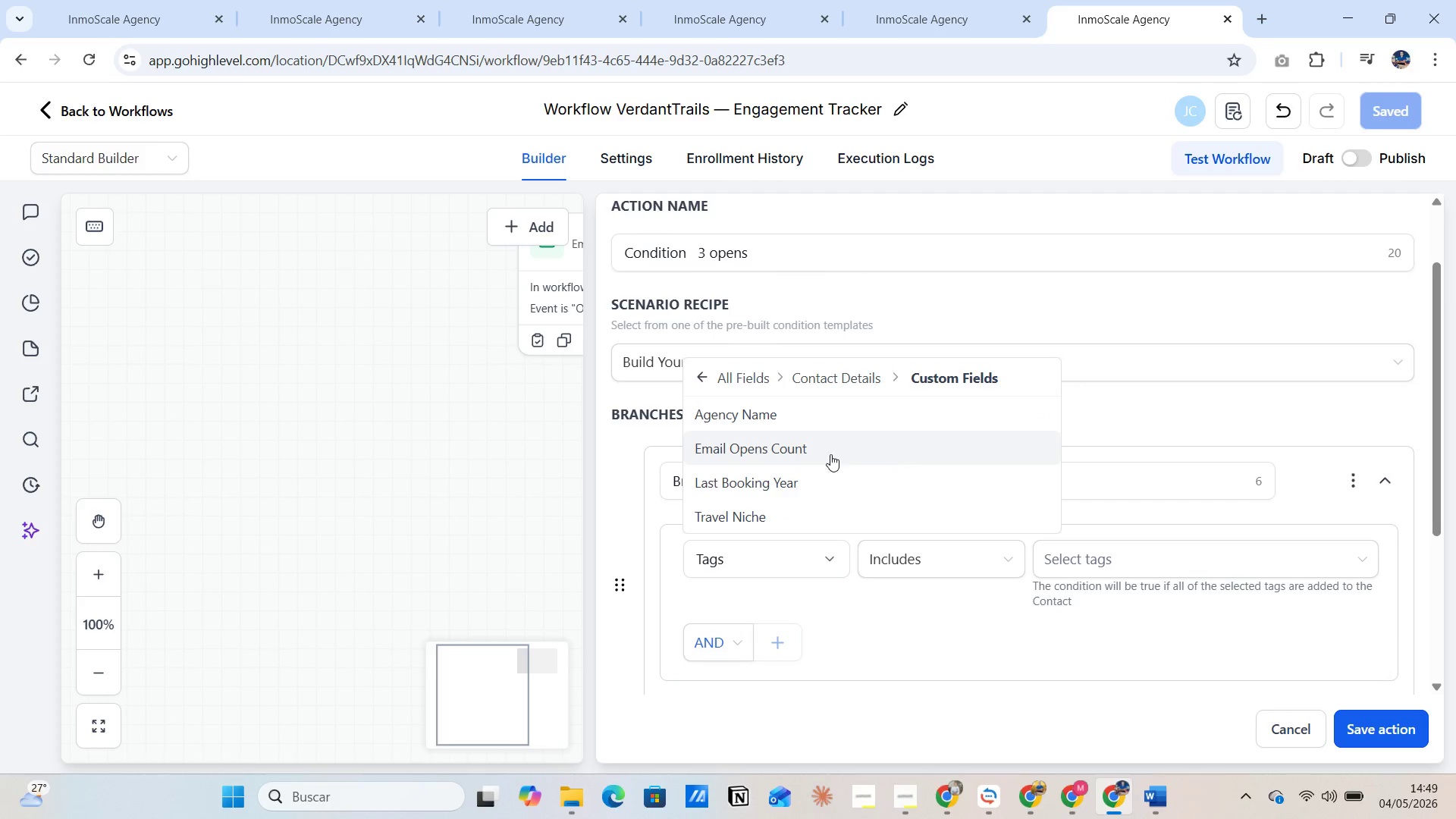 
left_click([792, 454])
 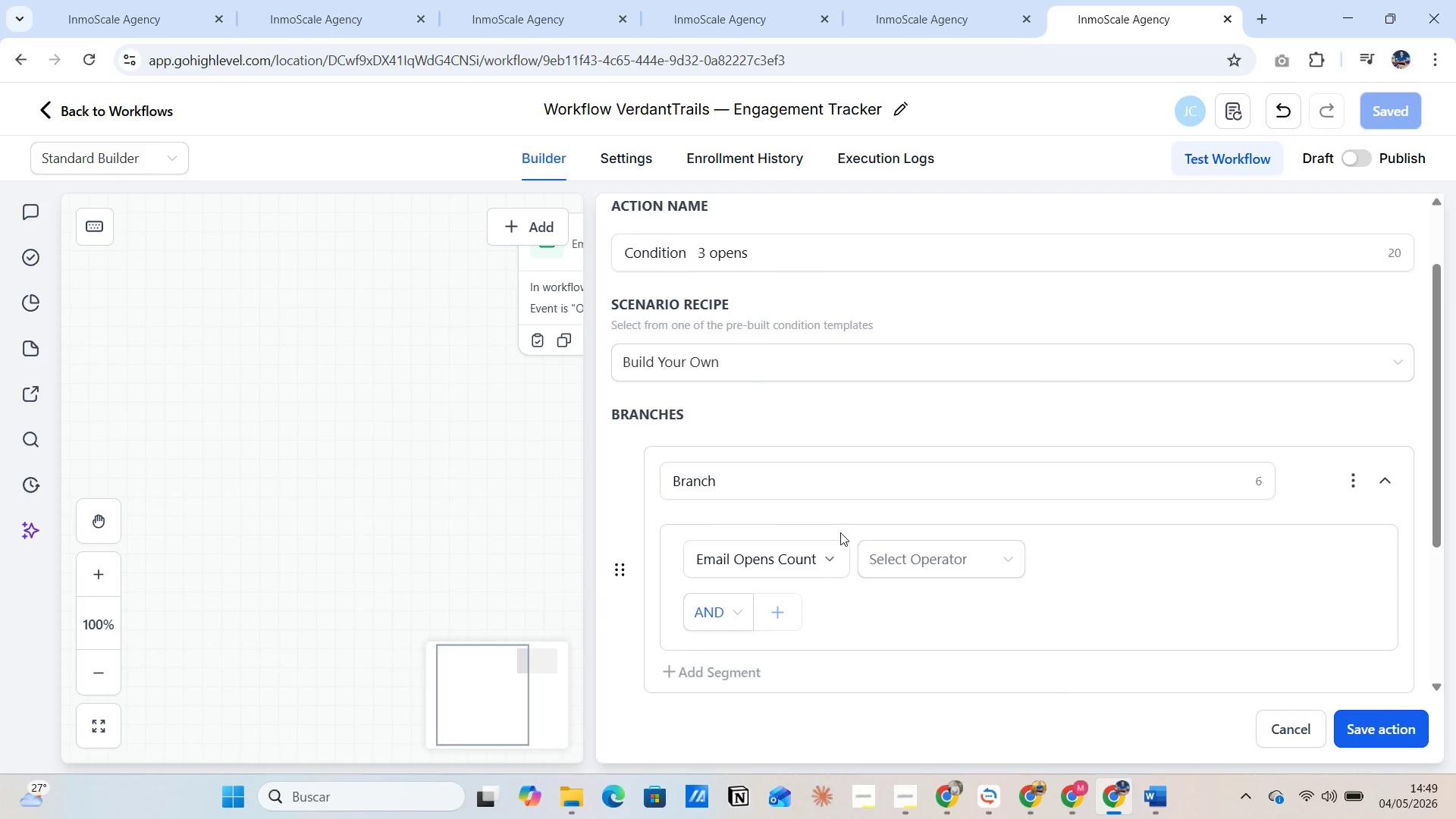 
mouse_move([928, 530])
 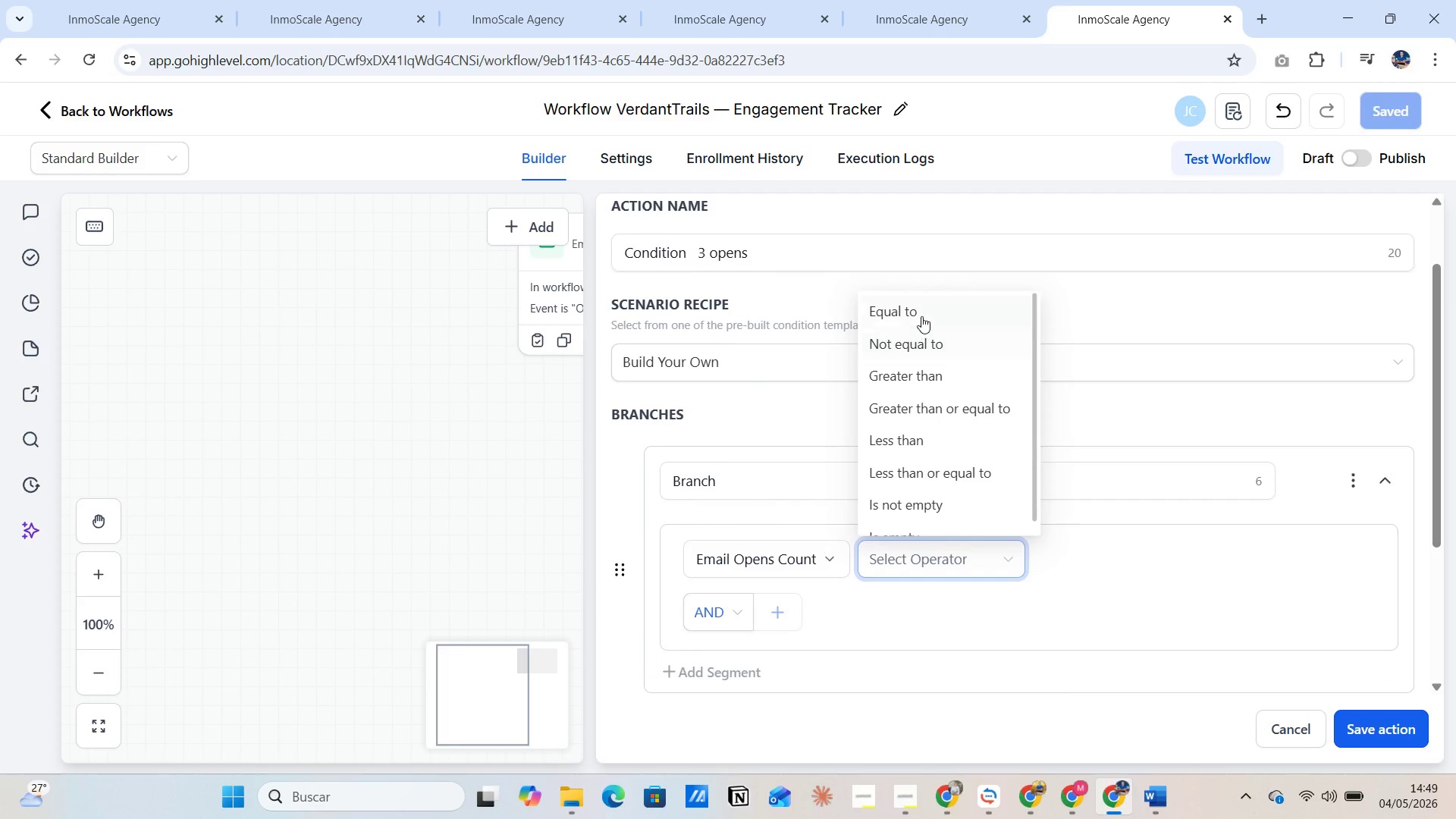 
left_click([921, 316])
 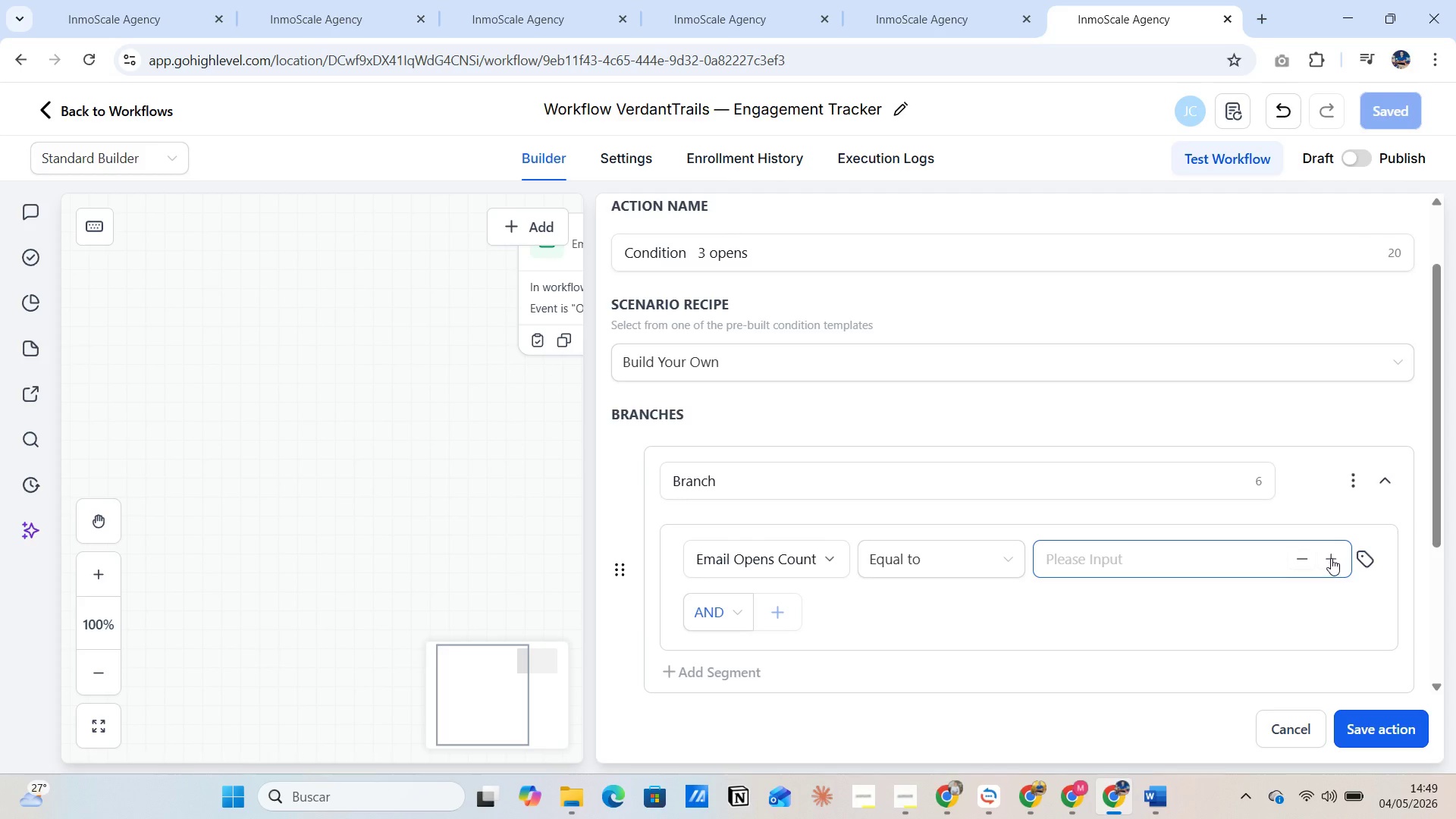 
double_click([1331, 558])
 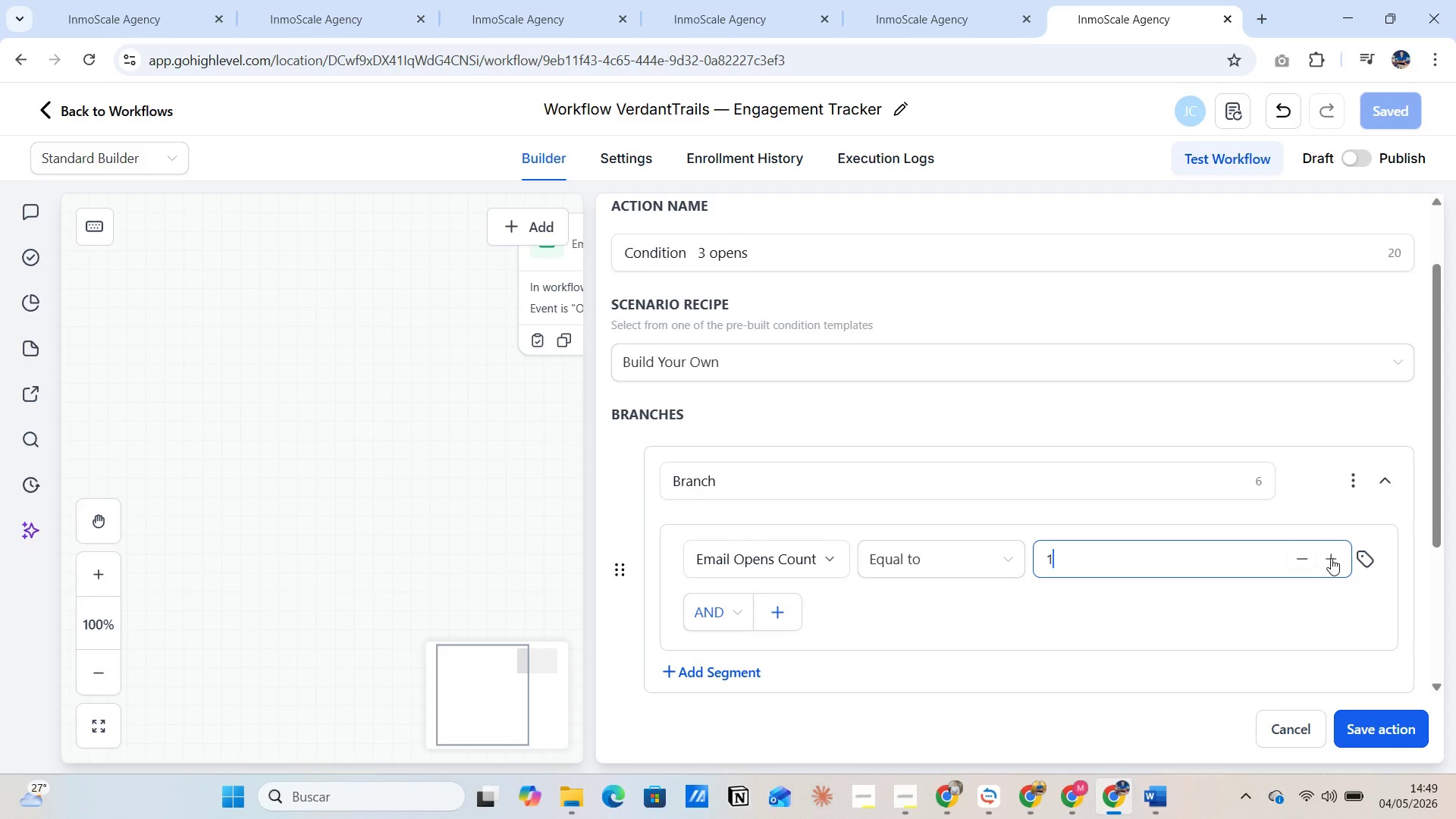 
triple_click([1331, 558])
 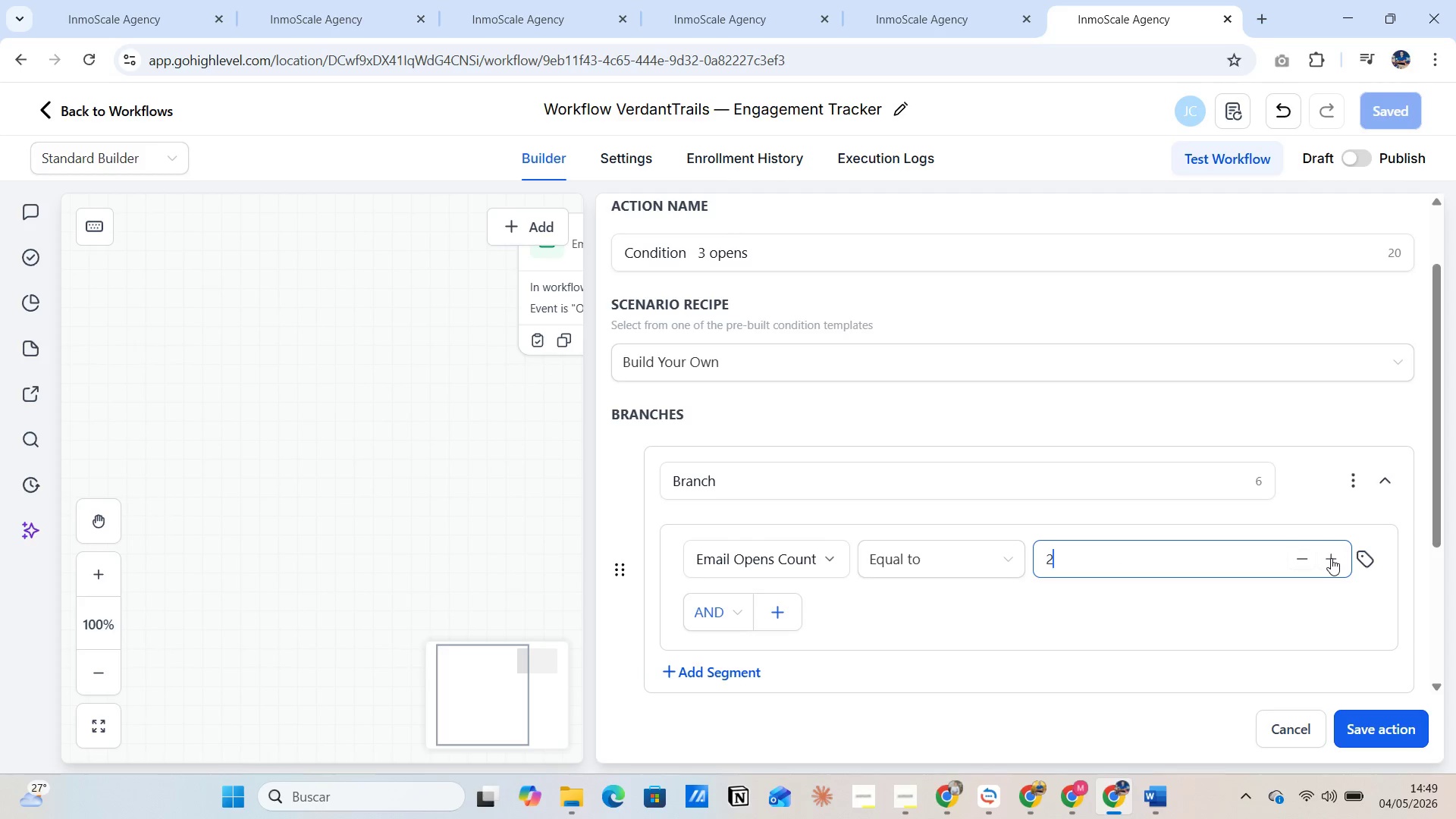 
triple_click([1331, 558])
 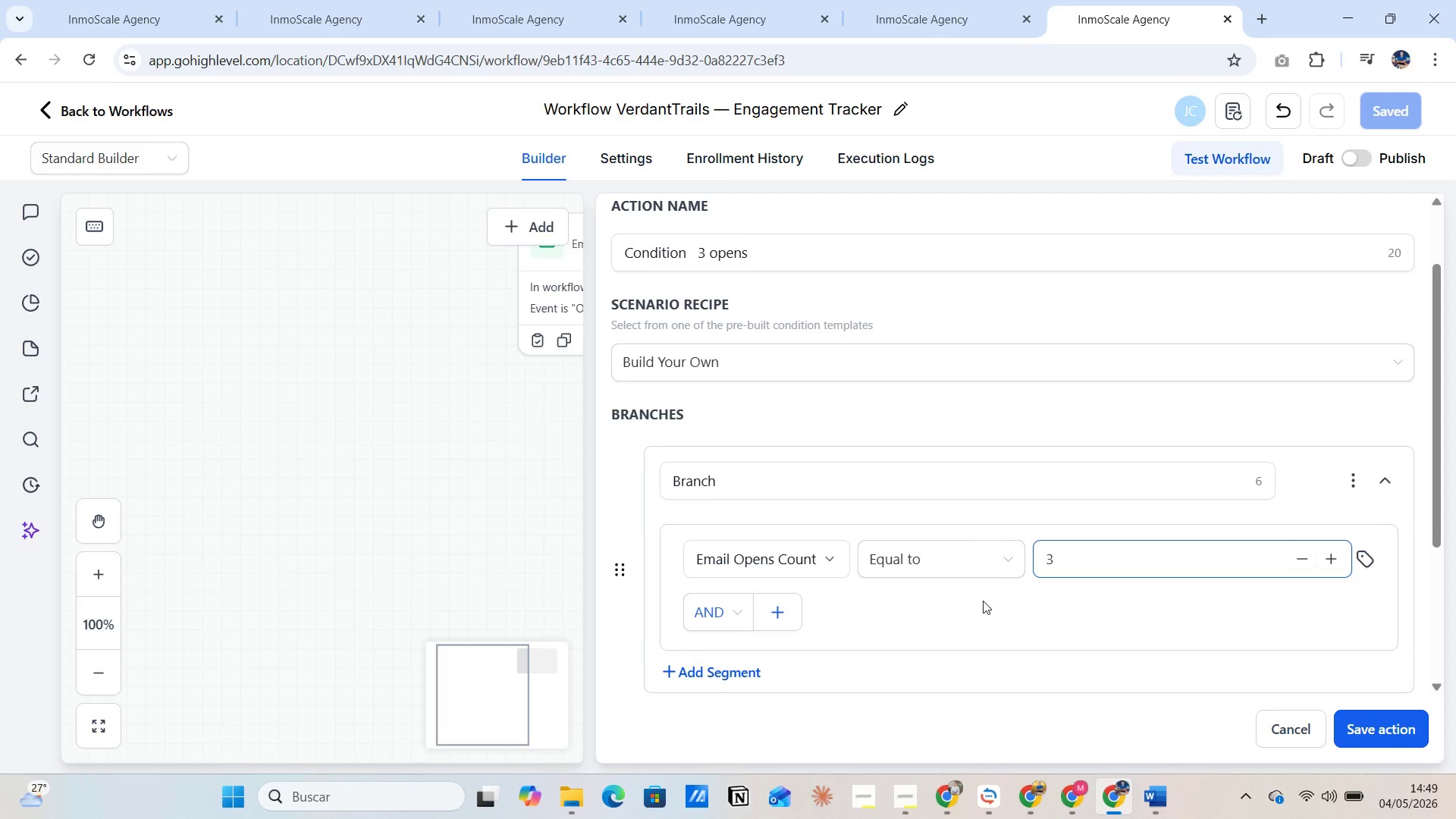 
scroll: coordinate [981, 601], scroll_direction: down, amount: 1.0
 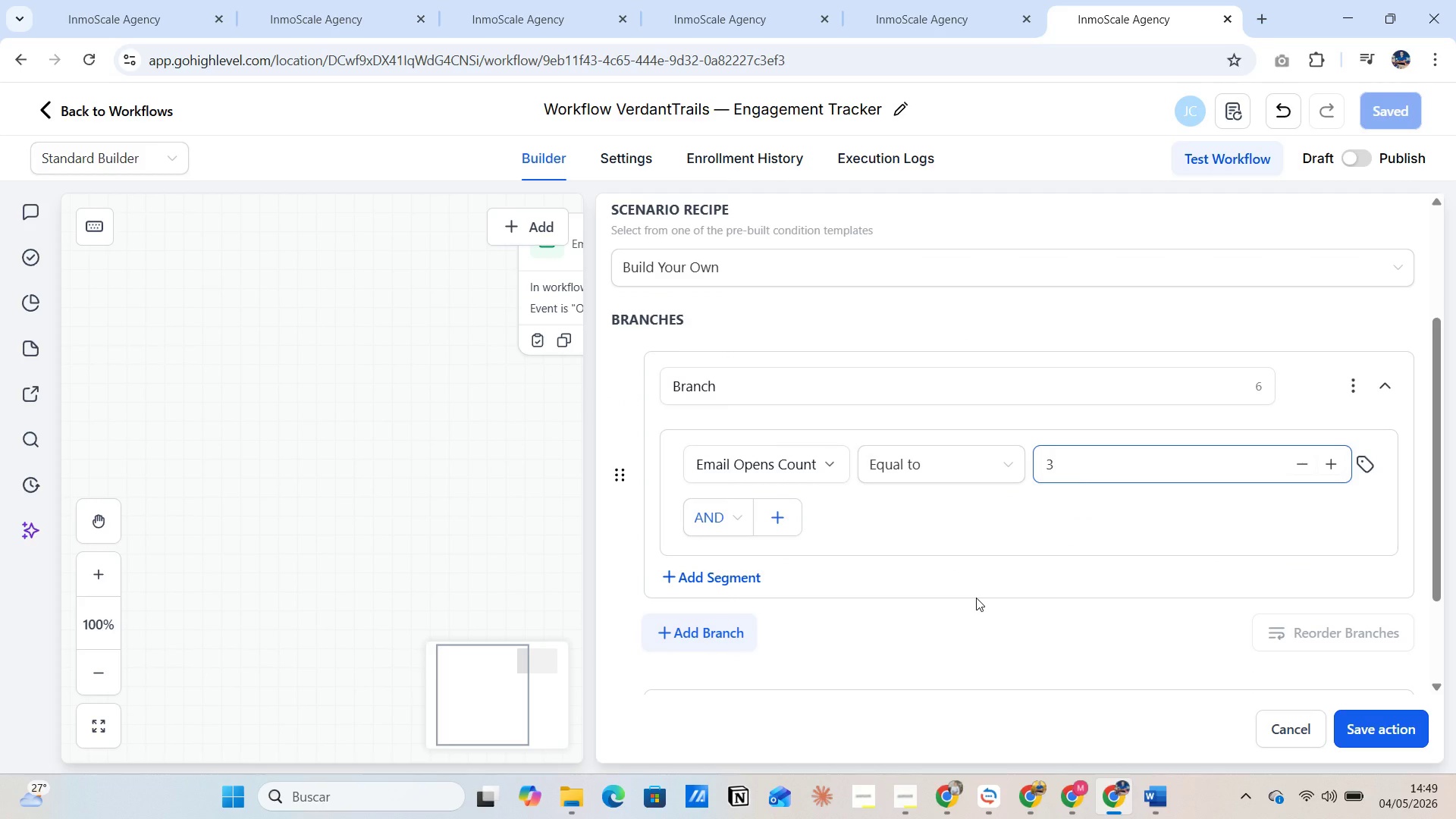 
wait(11.49)
 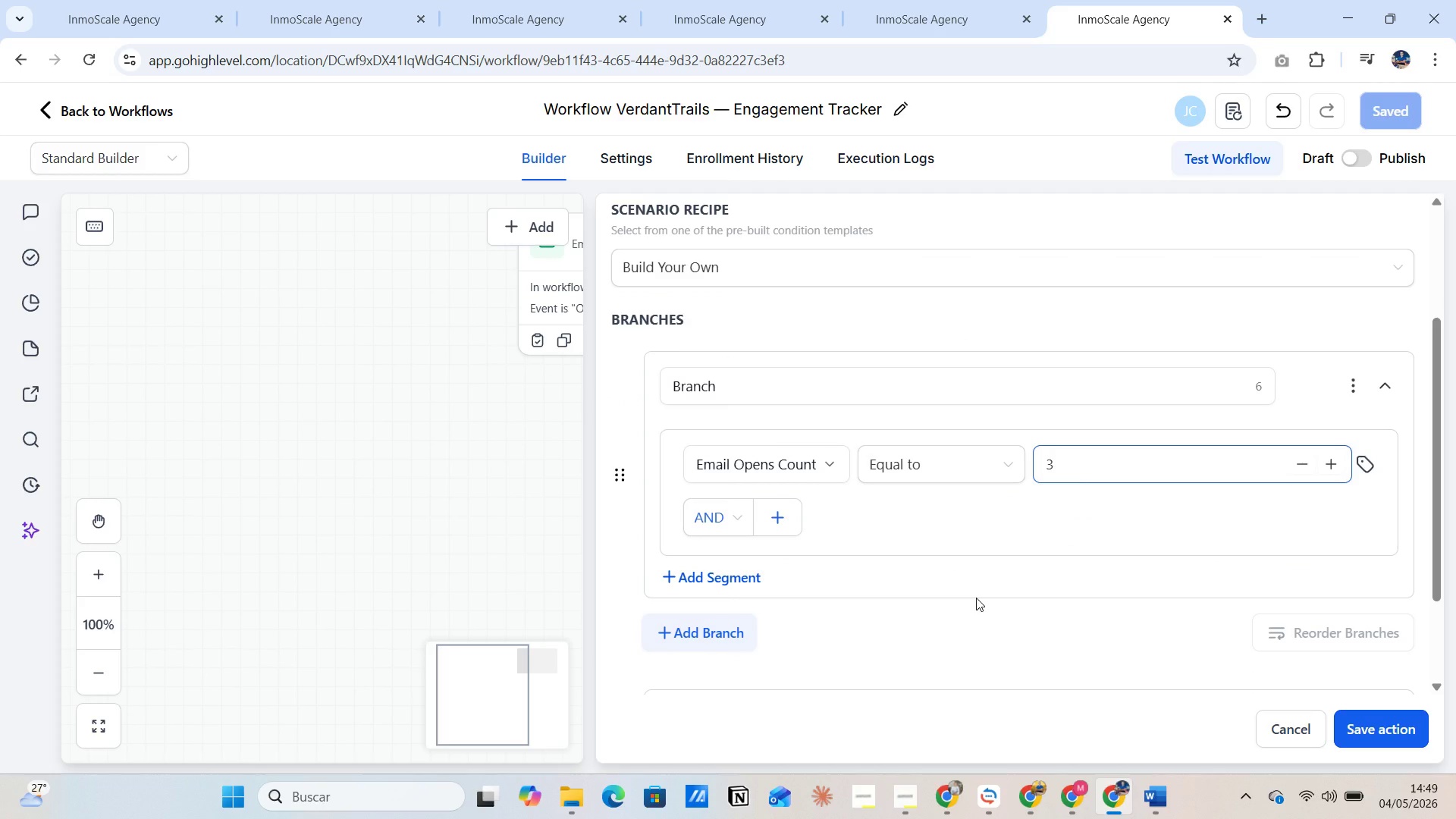 
left_click([1373, 731])
 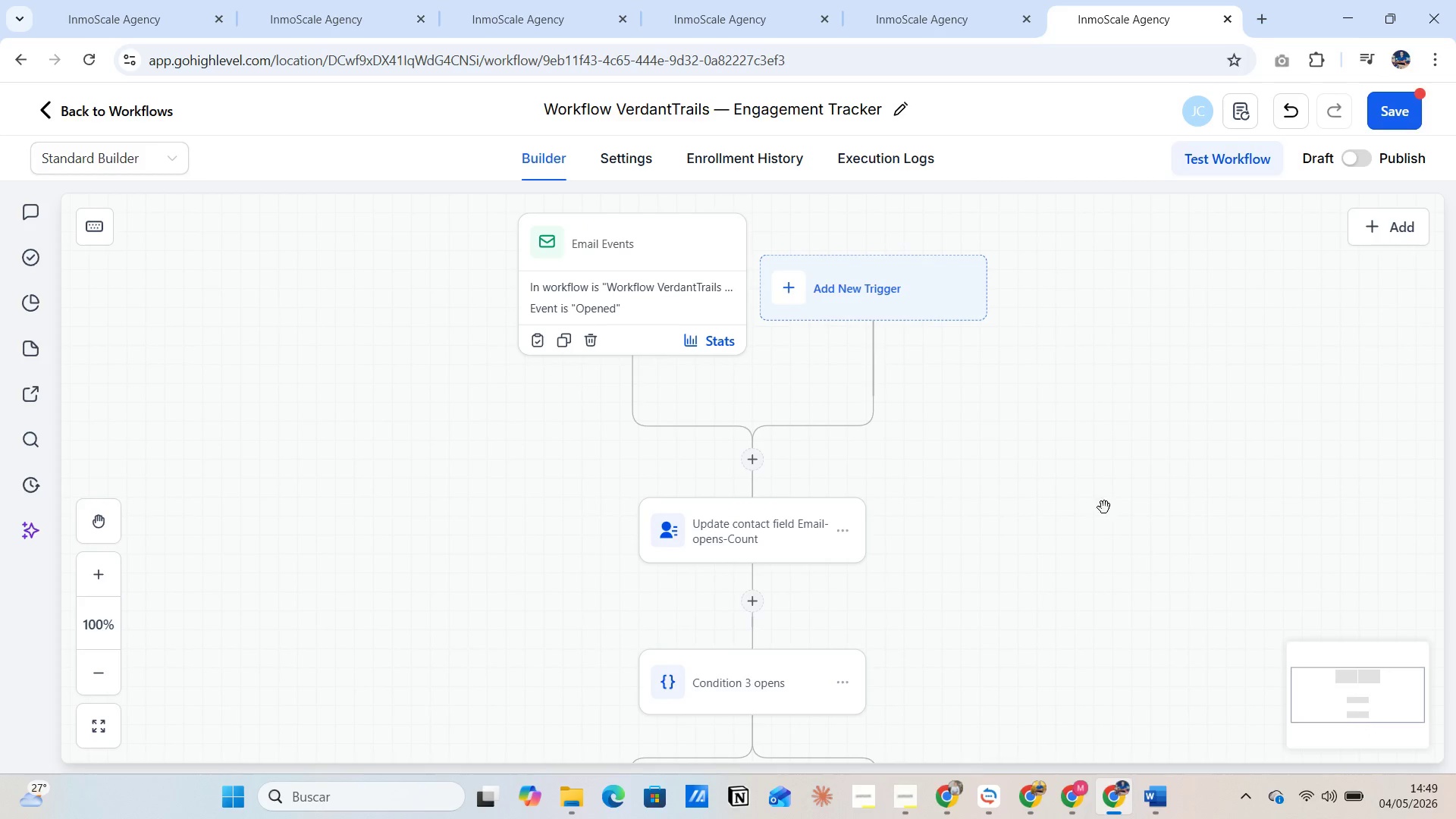 
scroll: coordinate [705, 539], scroll_direction: down, amount: 9.0
 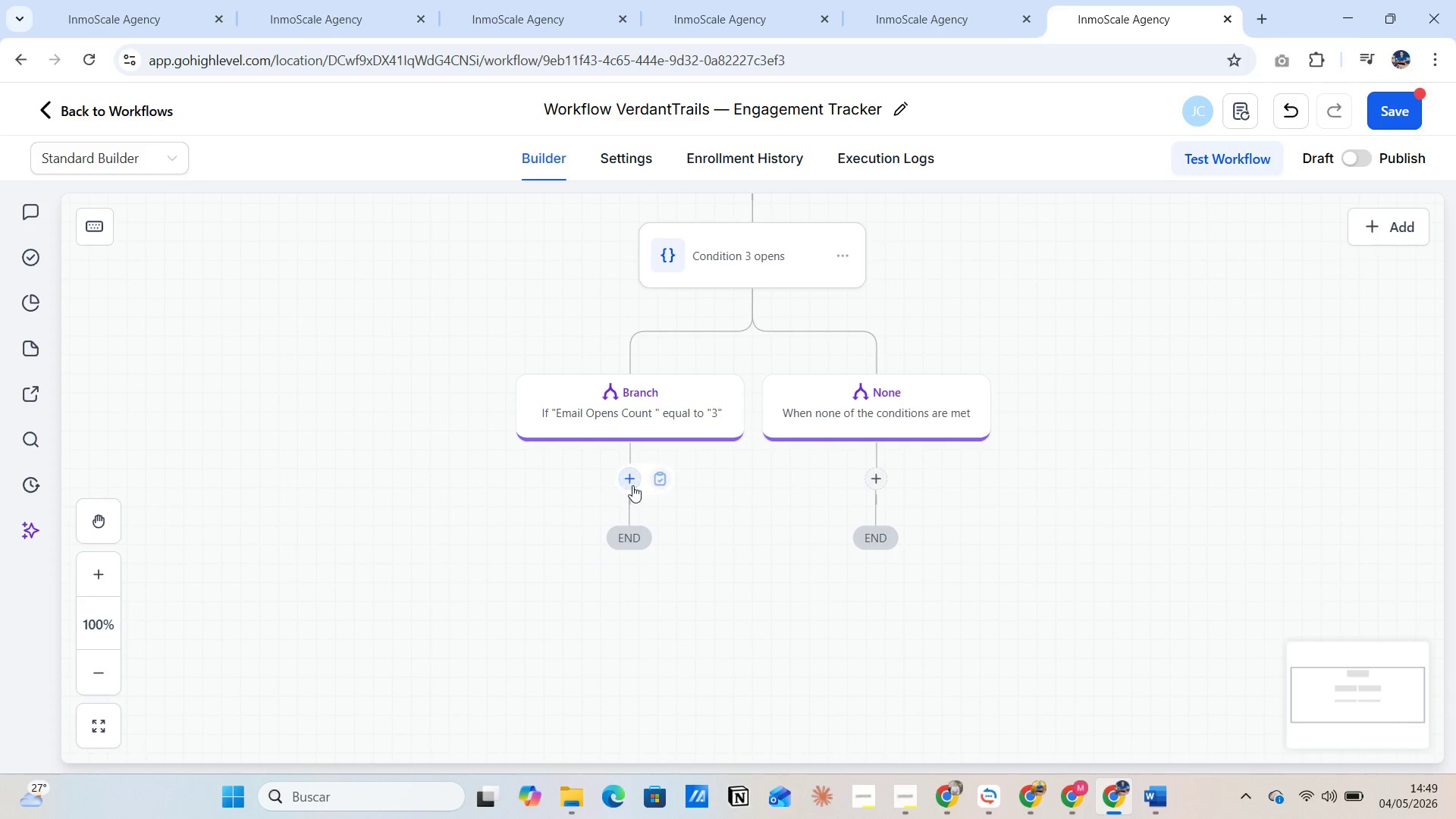 
left_click([631, 482])
 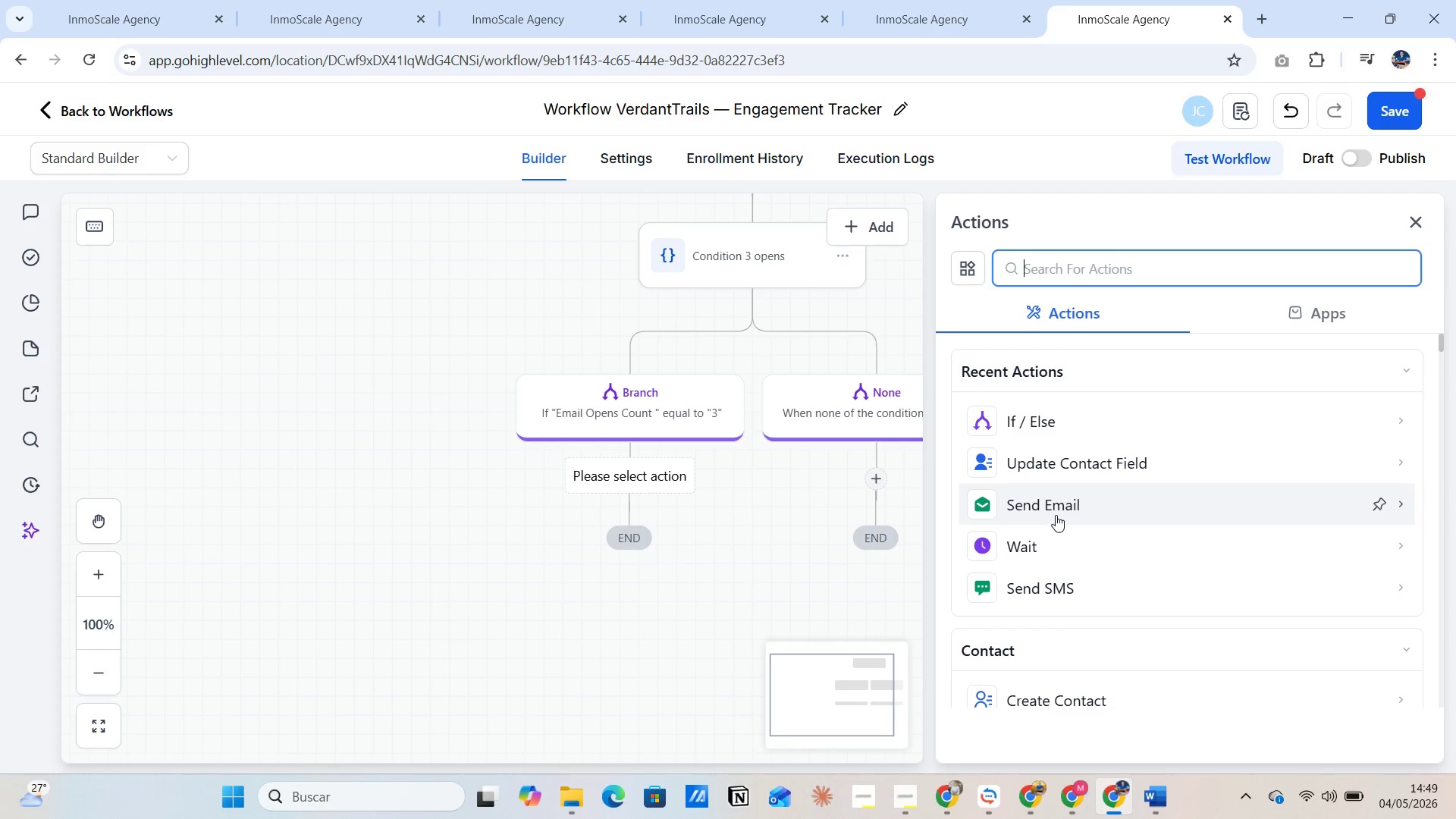 
left_click([1050, 268])
 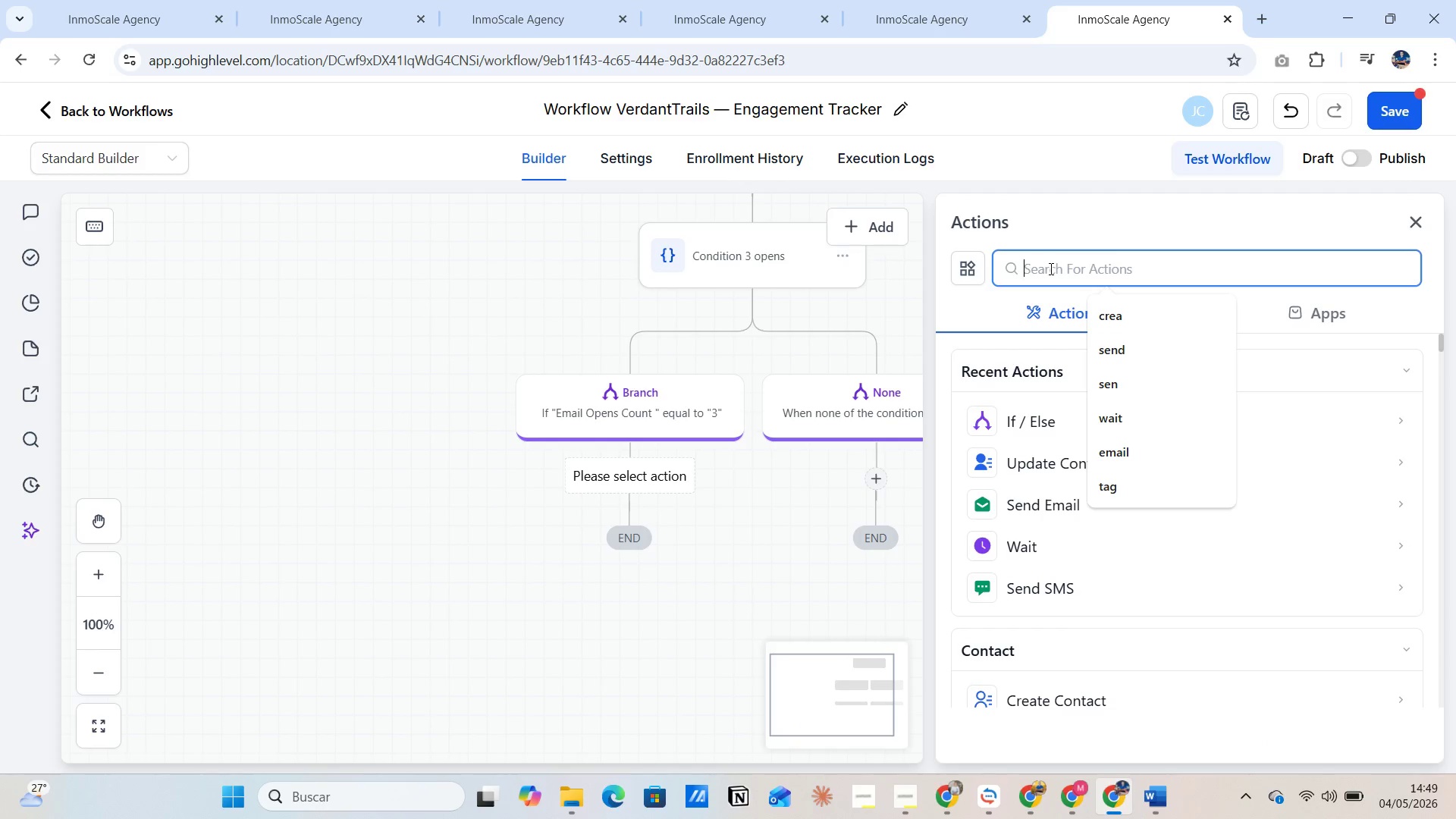 
type(co)
 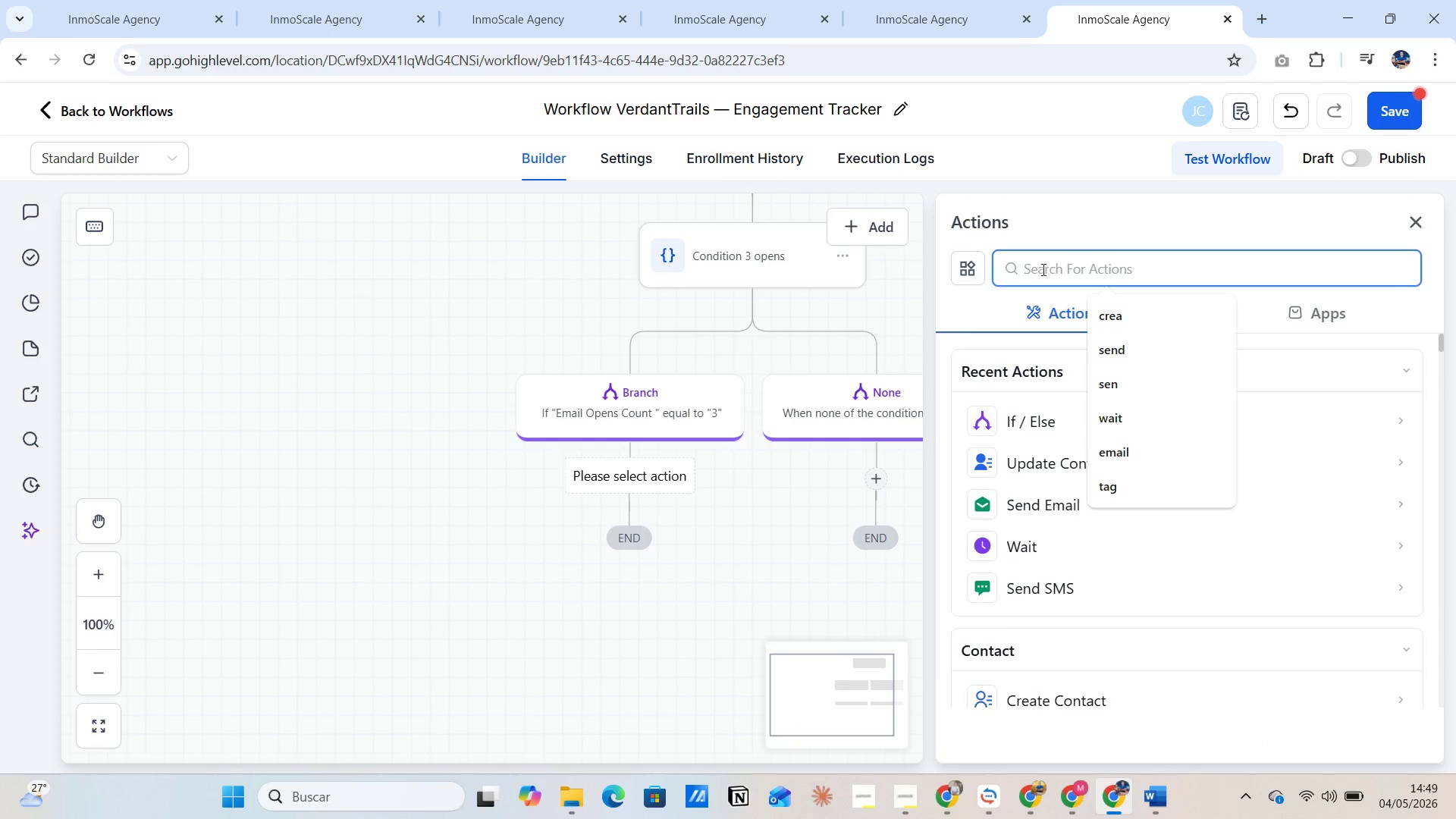 
left_click([1032, 271])
 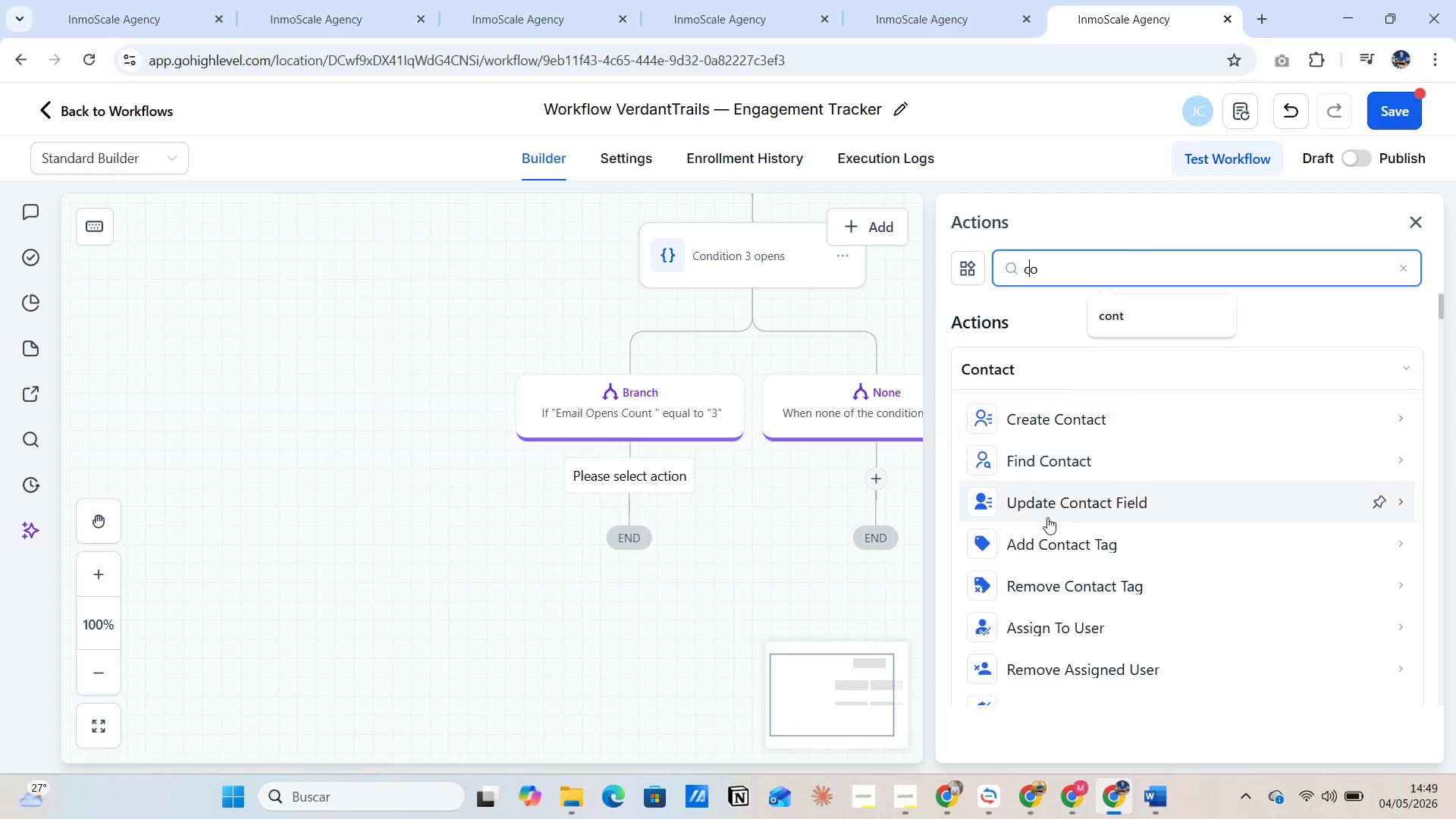 
left_click([1047, 541])
 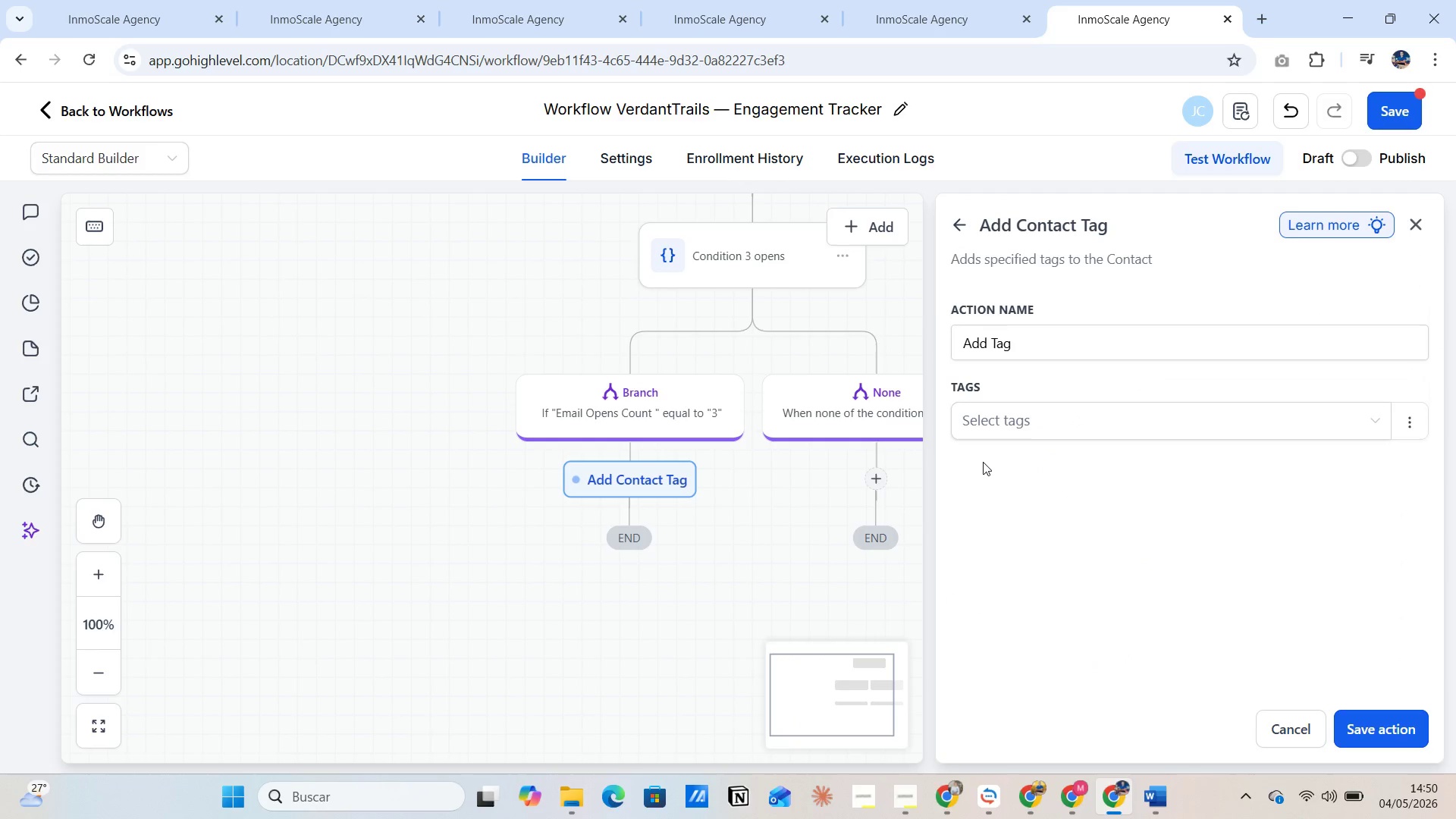 
left_click([982, 425])
 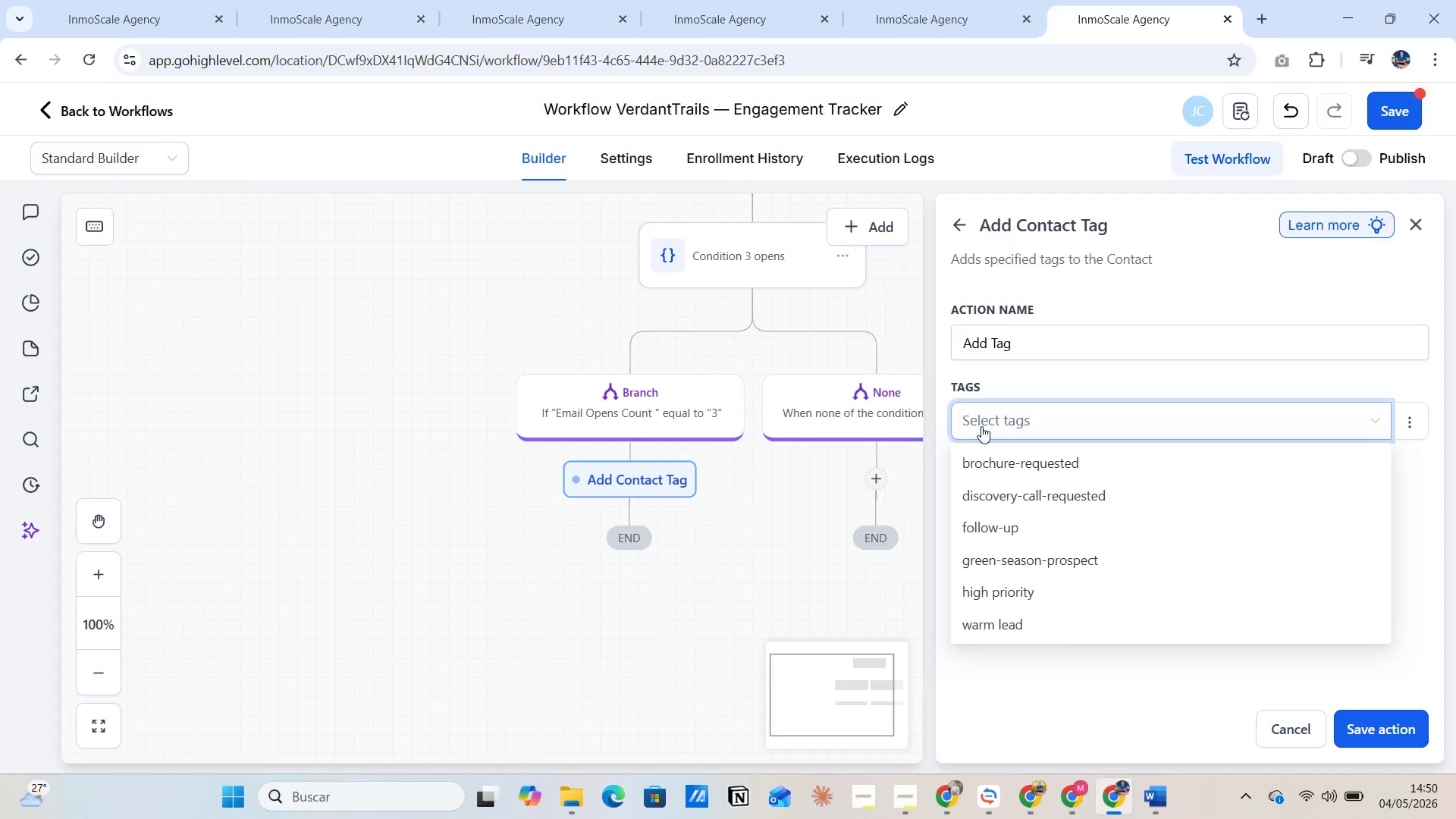 
wait(12.52)
 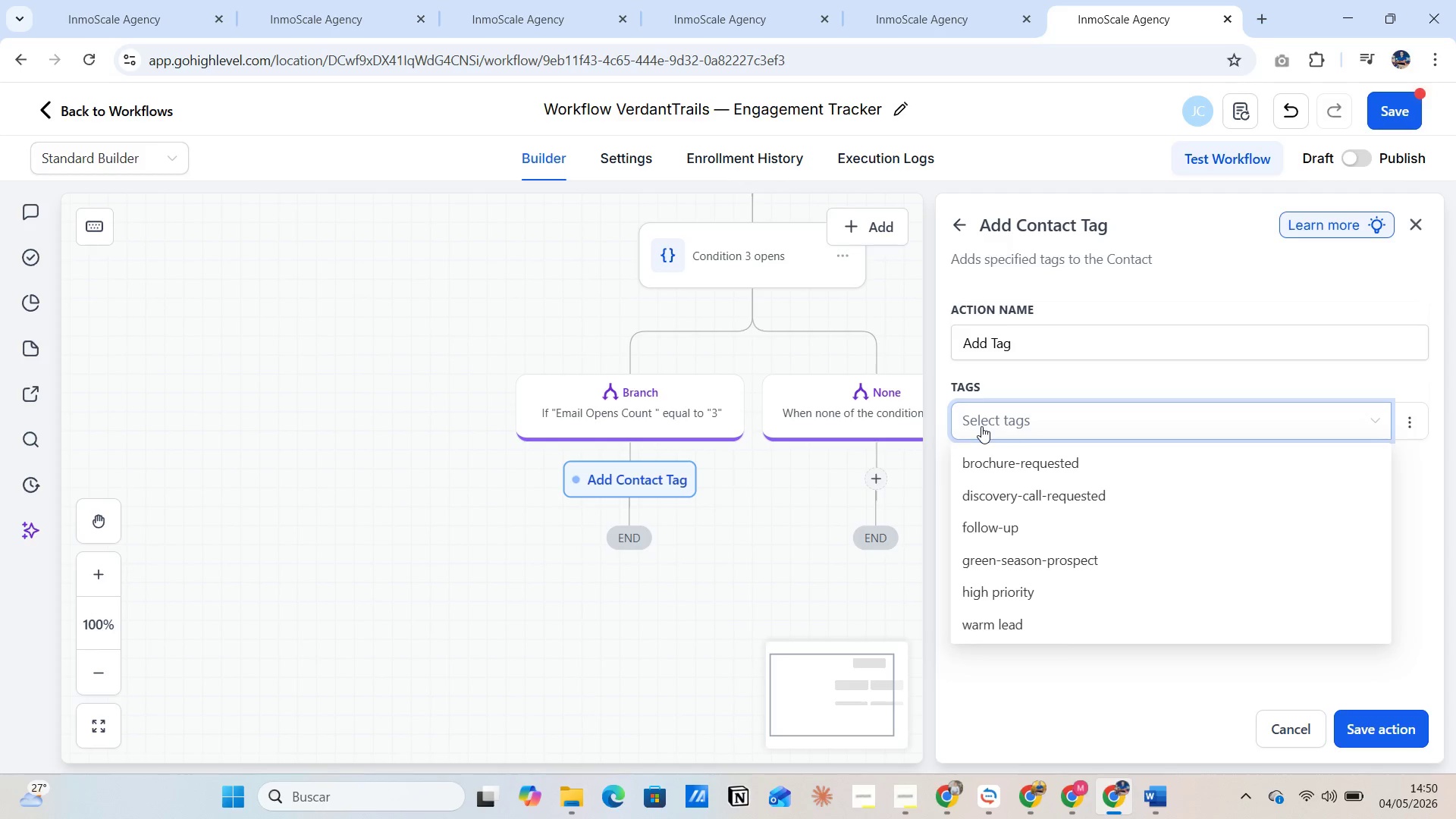 
key(Alt+AltLeft)
 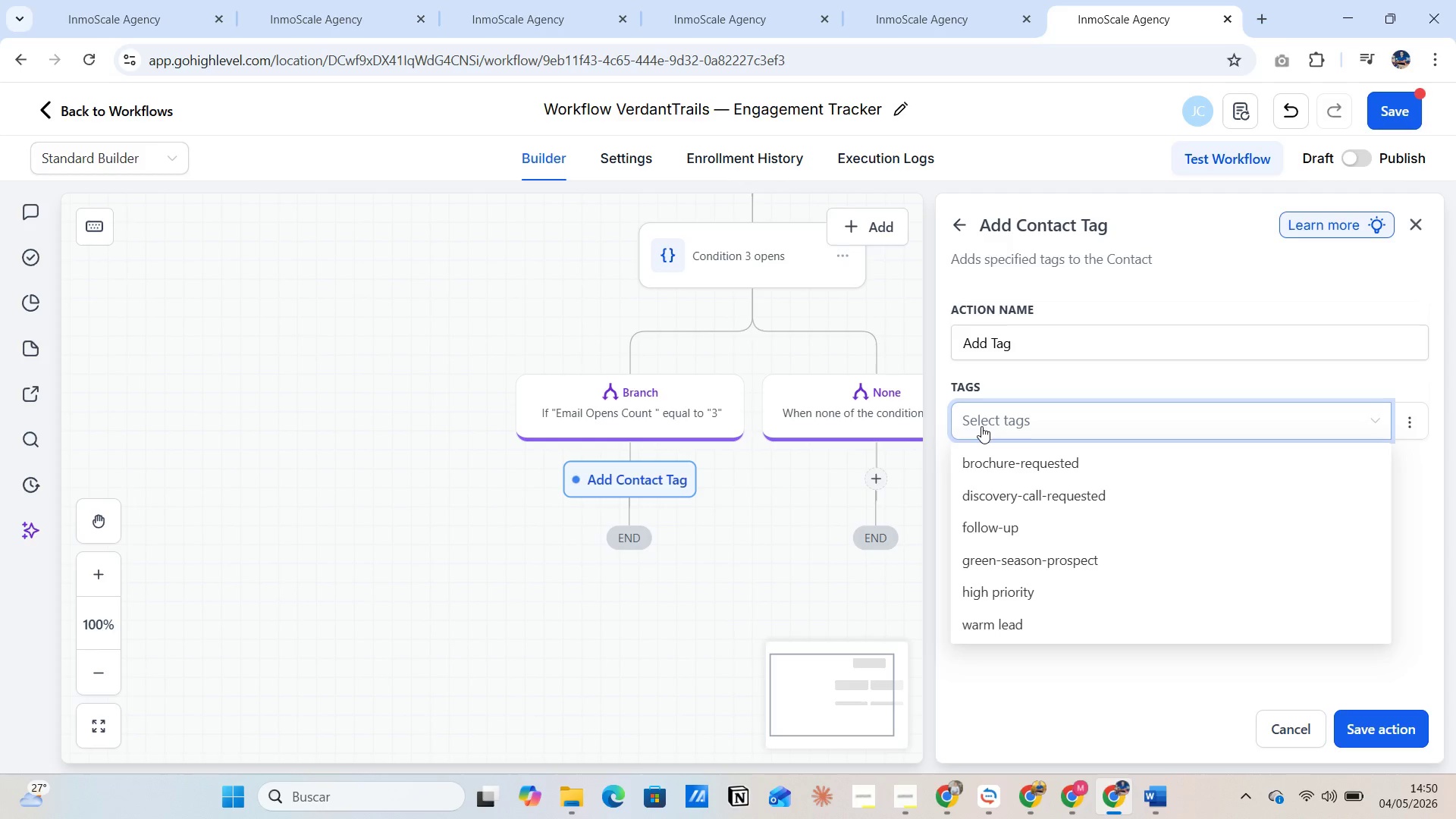 
key(Alt+Tab)
 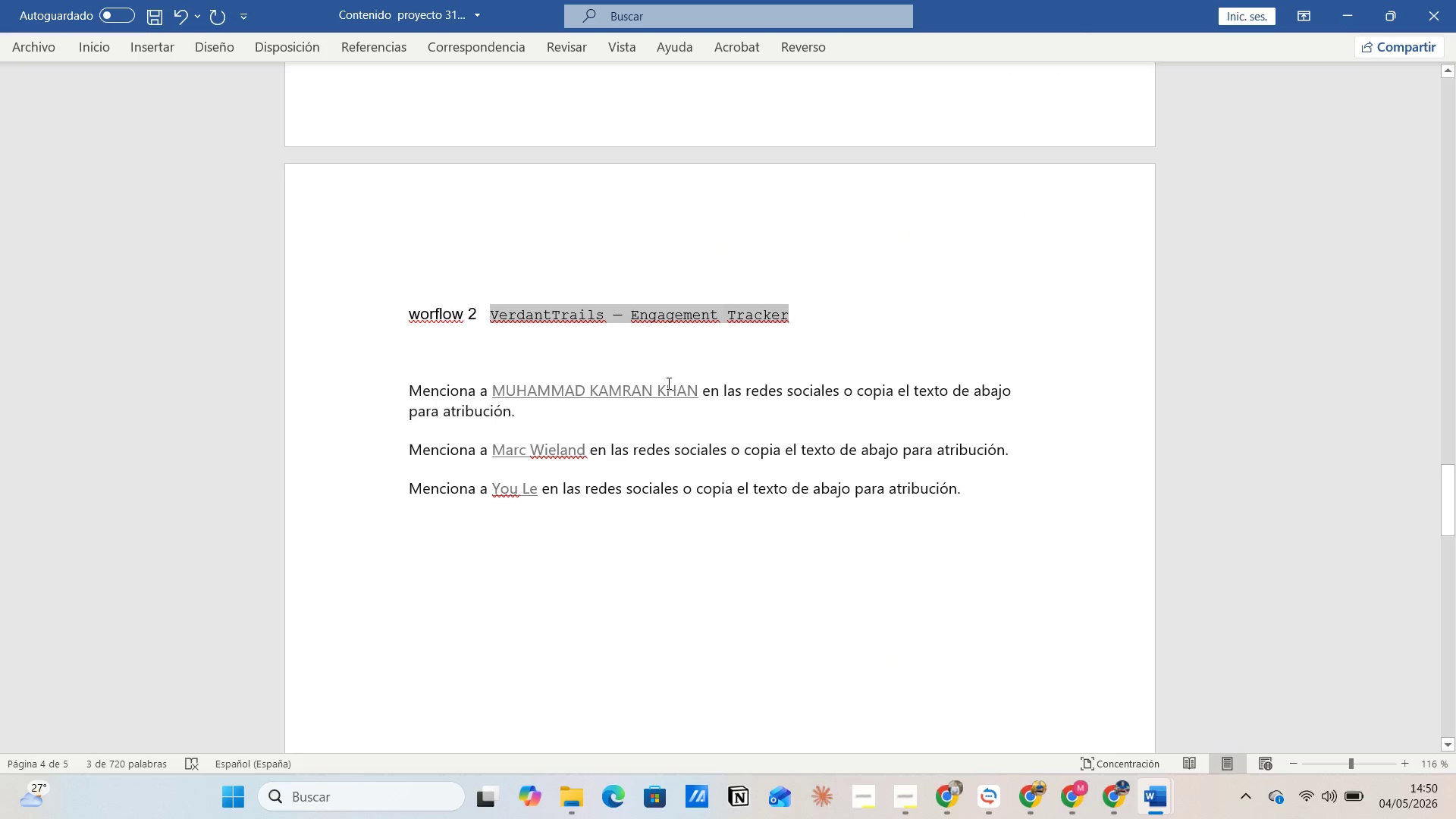 
scroll: coordinate [739, 381], scroll_direction: up, amount: 7.0
 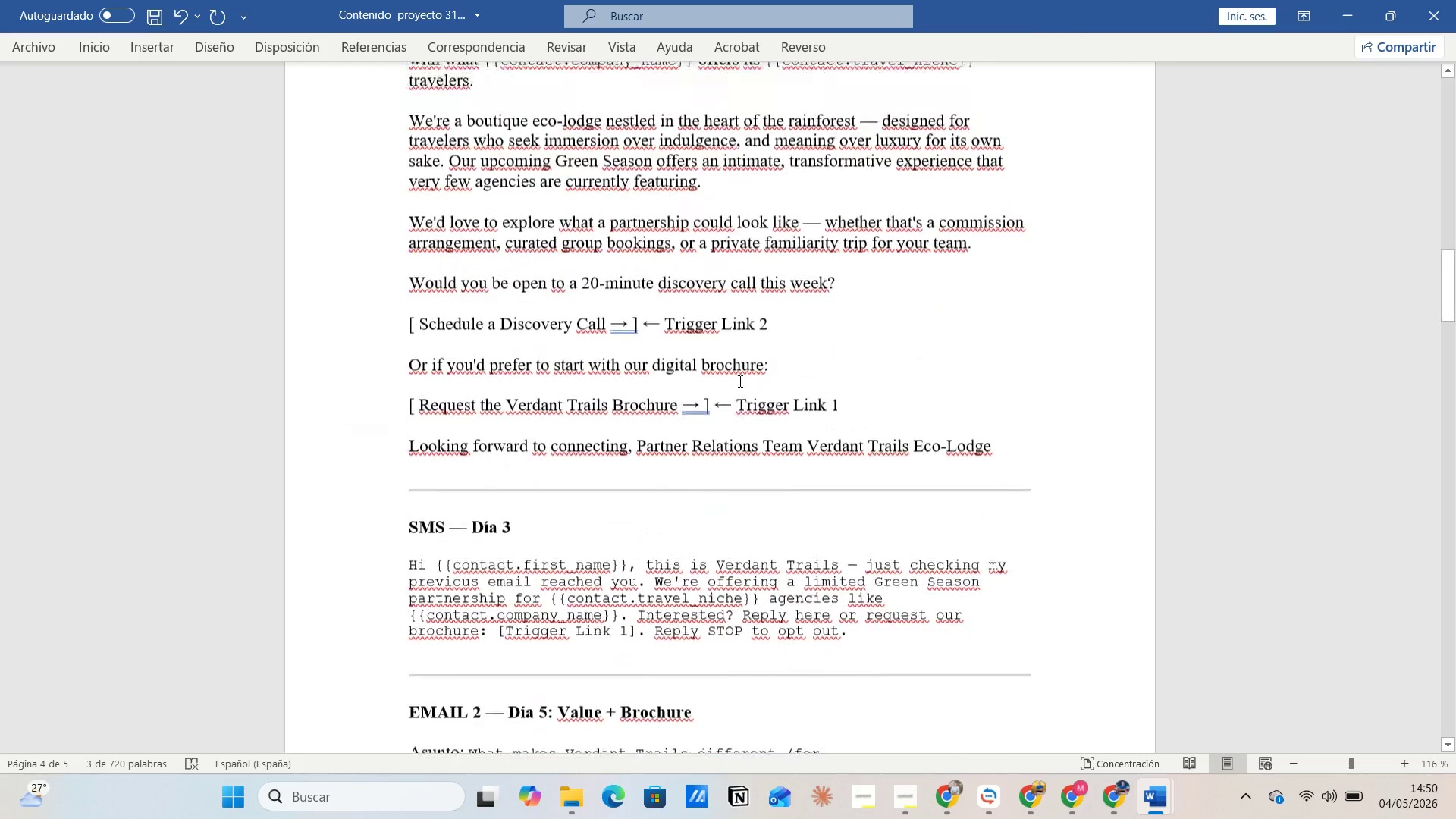 
scroll: coordinate [739, 381], scroll_direction: down, amount: 2.0
 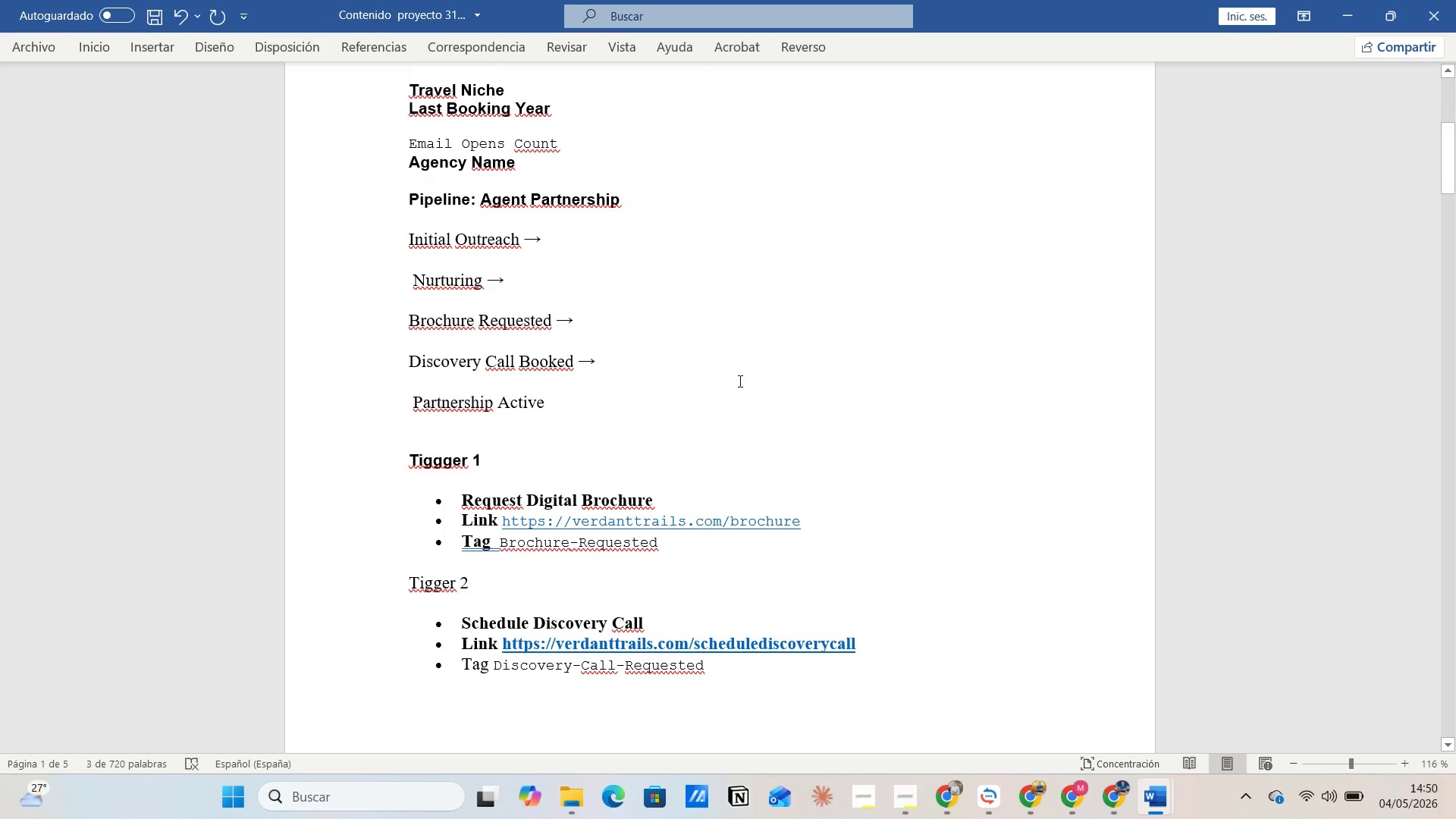 
key(Alt+AltLeft)
 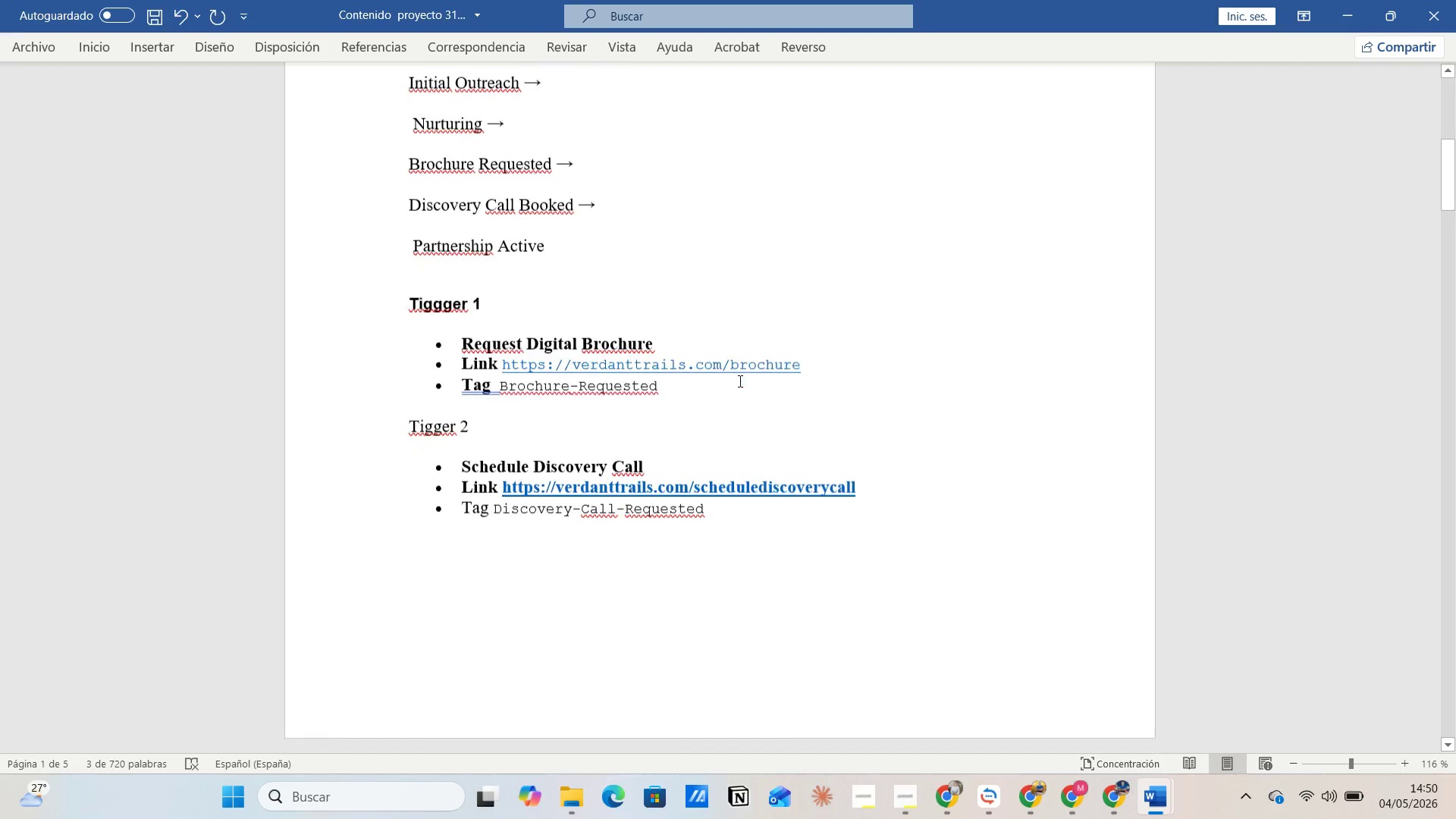 
key(Alt+Tab)
 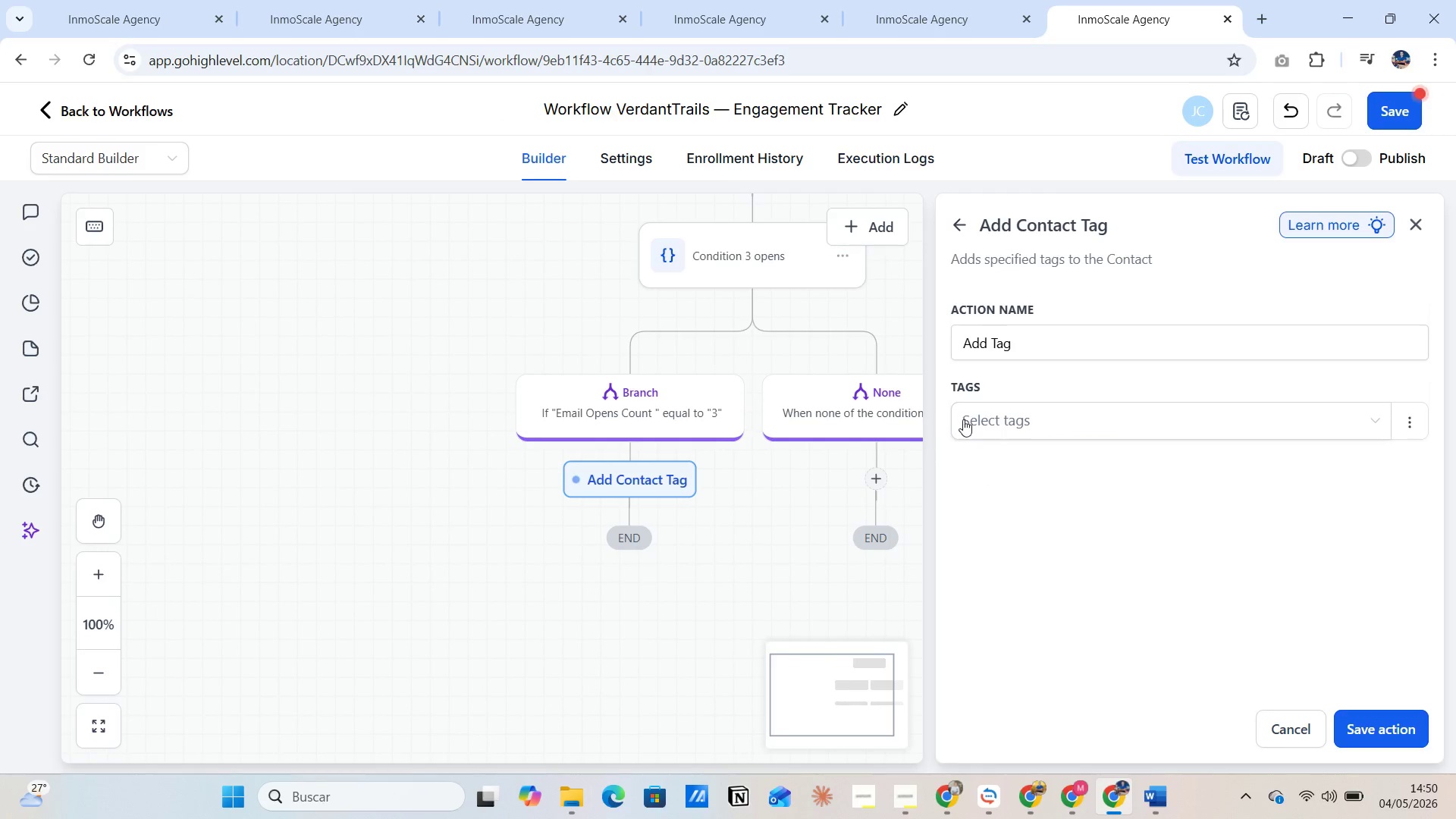 
scroll: coordinate [739, 381], scroll_direction: down, amount: 3.0
 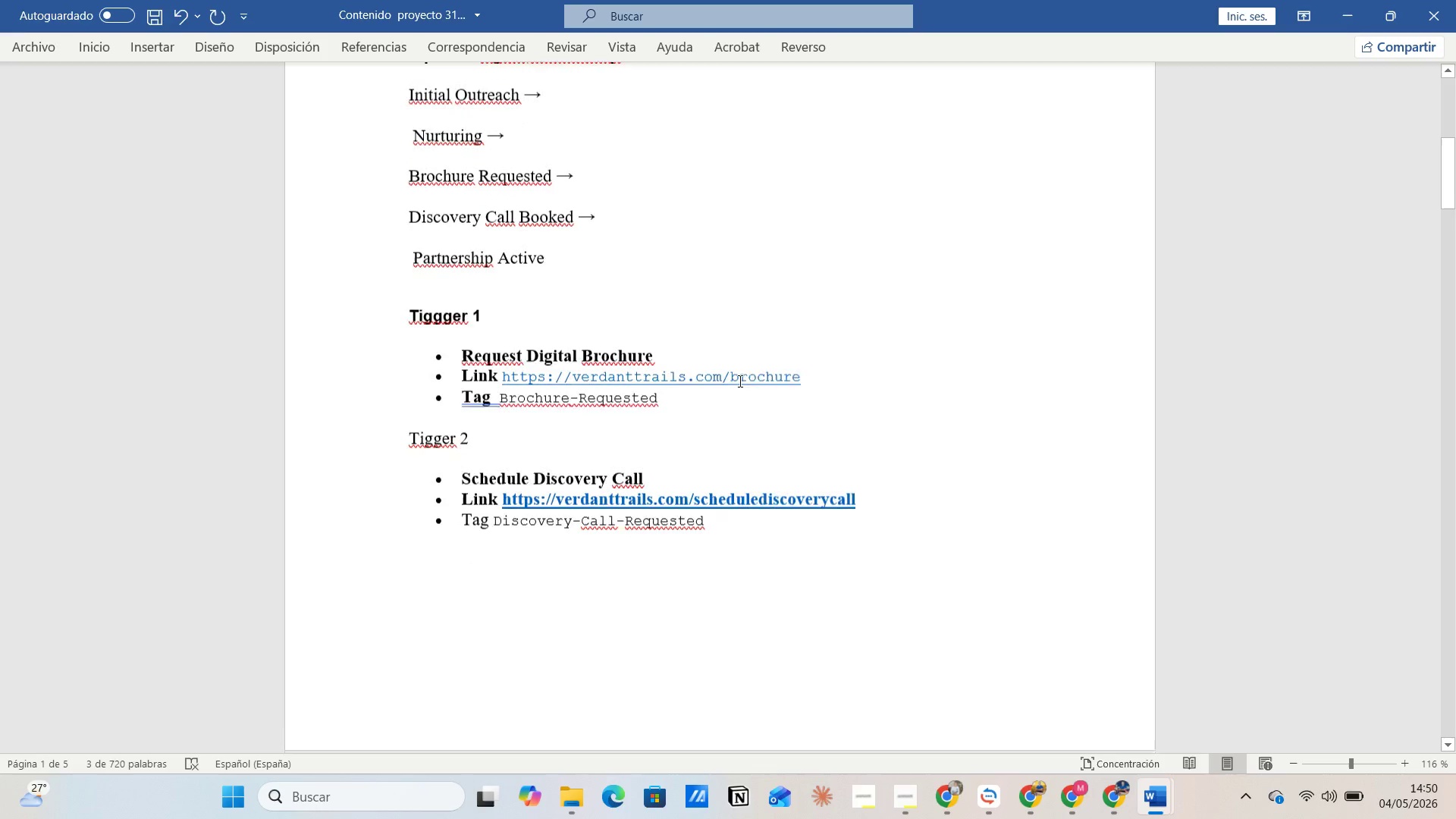 
left_click([984, 419])
 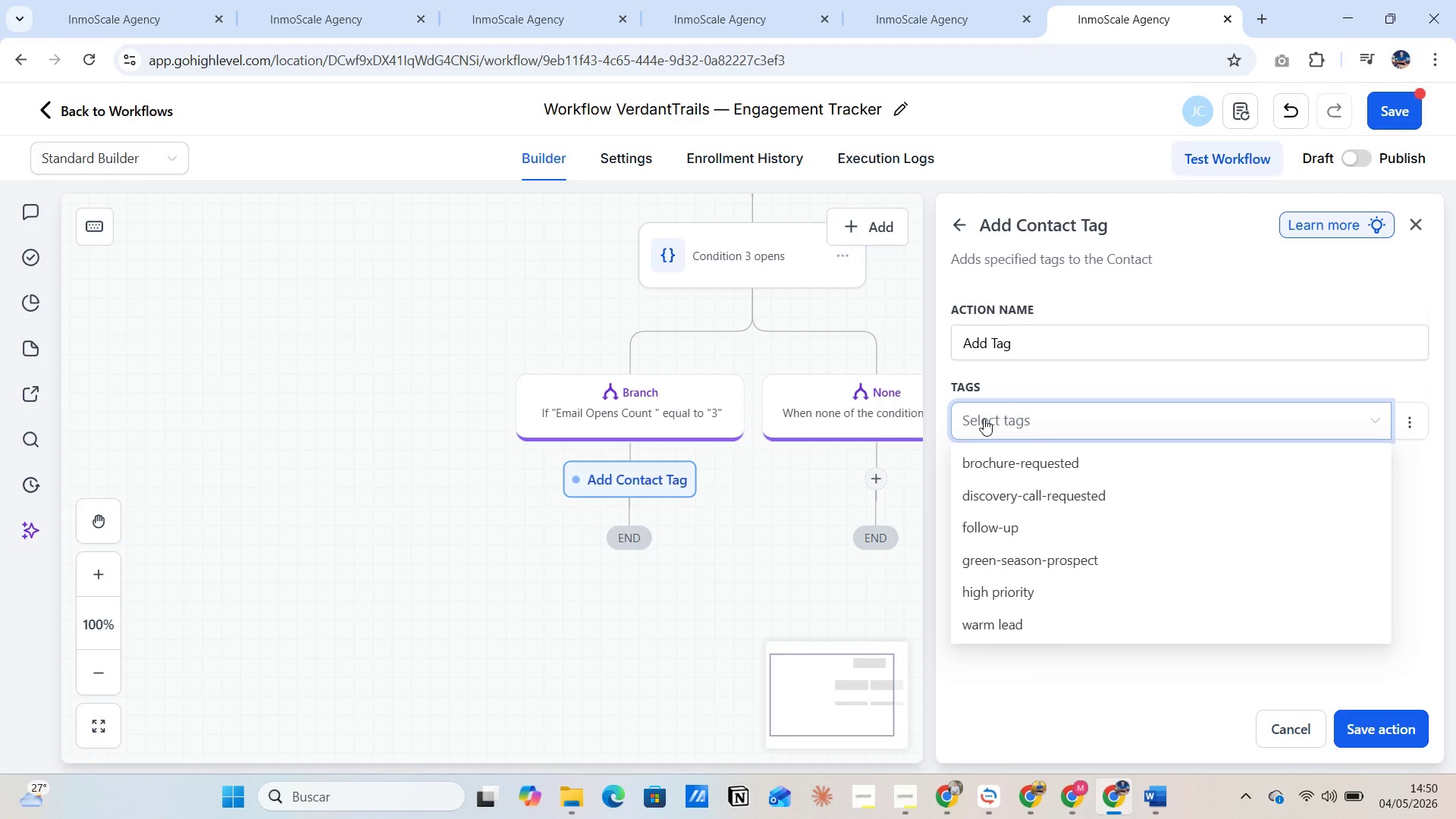 
key(CapsLock)
 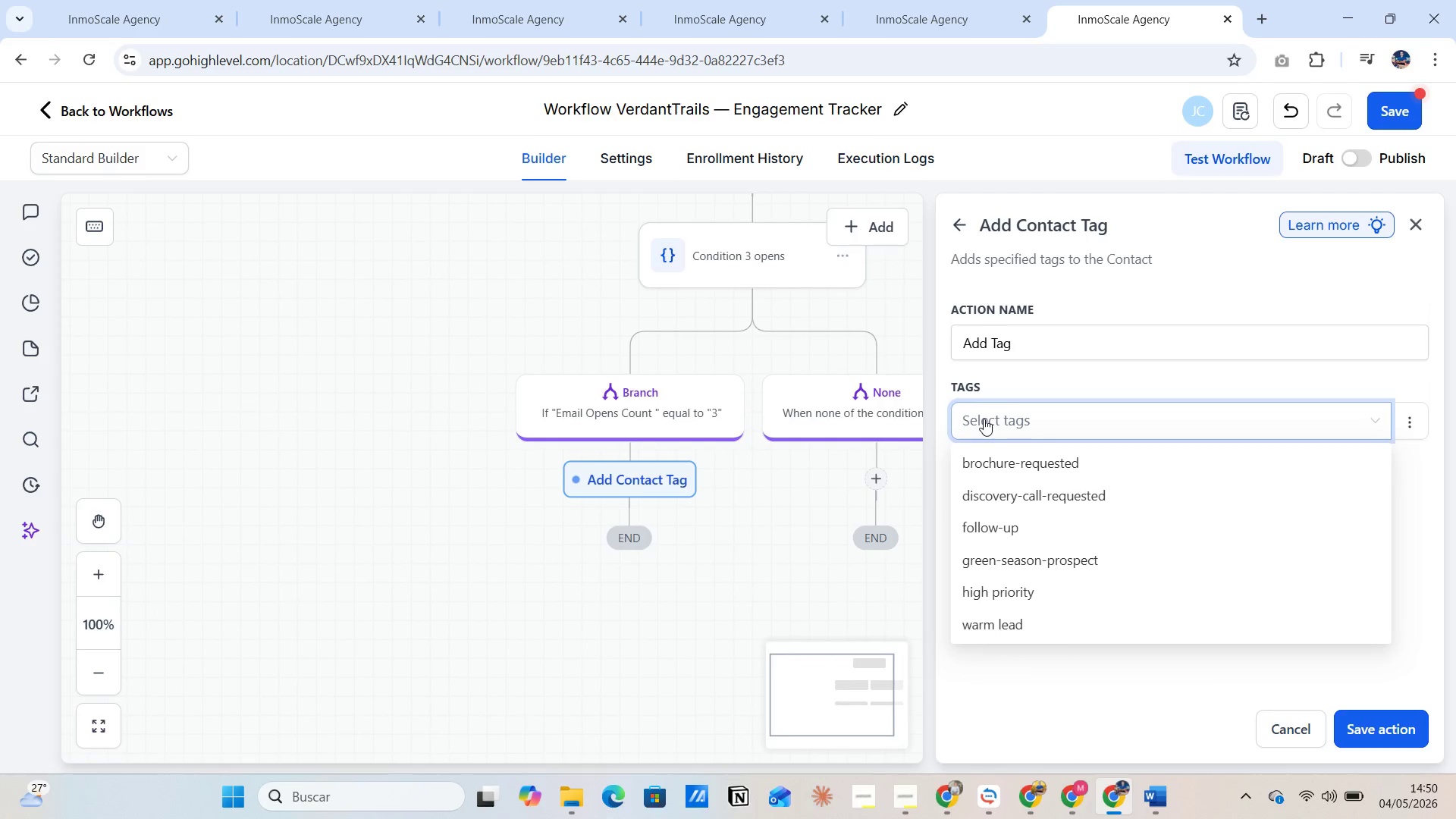 
key(H)
 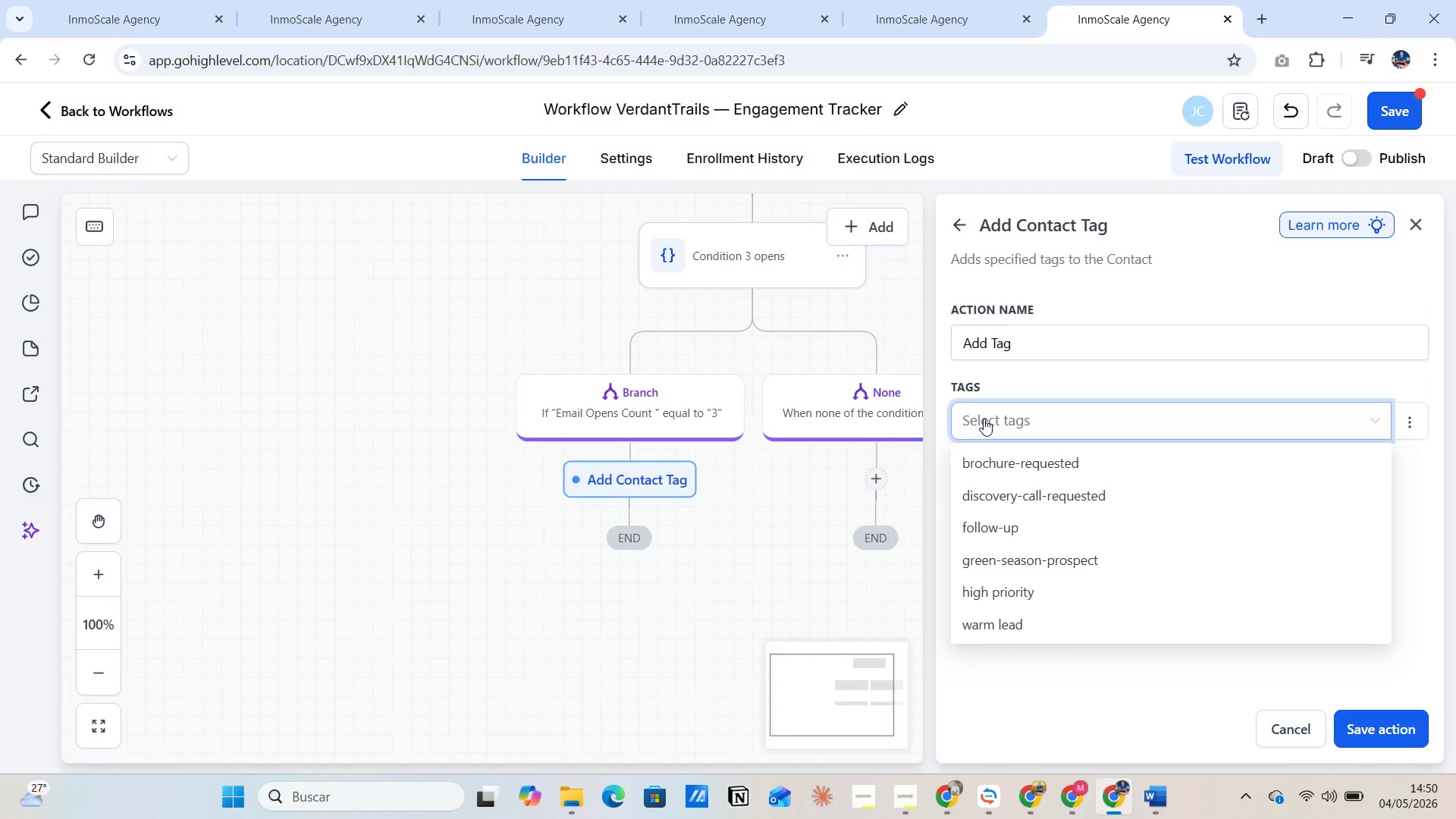 
key(CapsLock)
 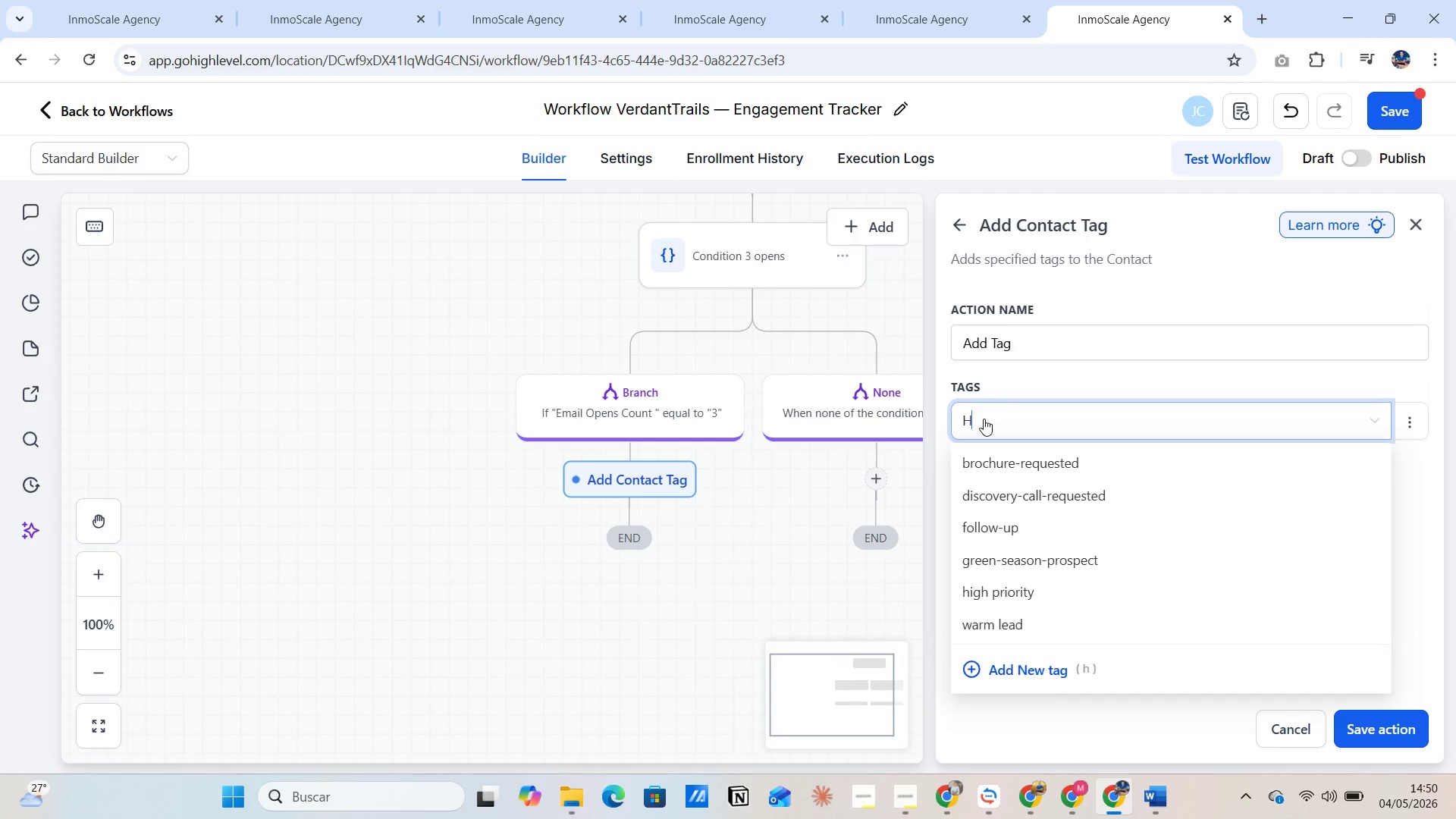 
key(I)
 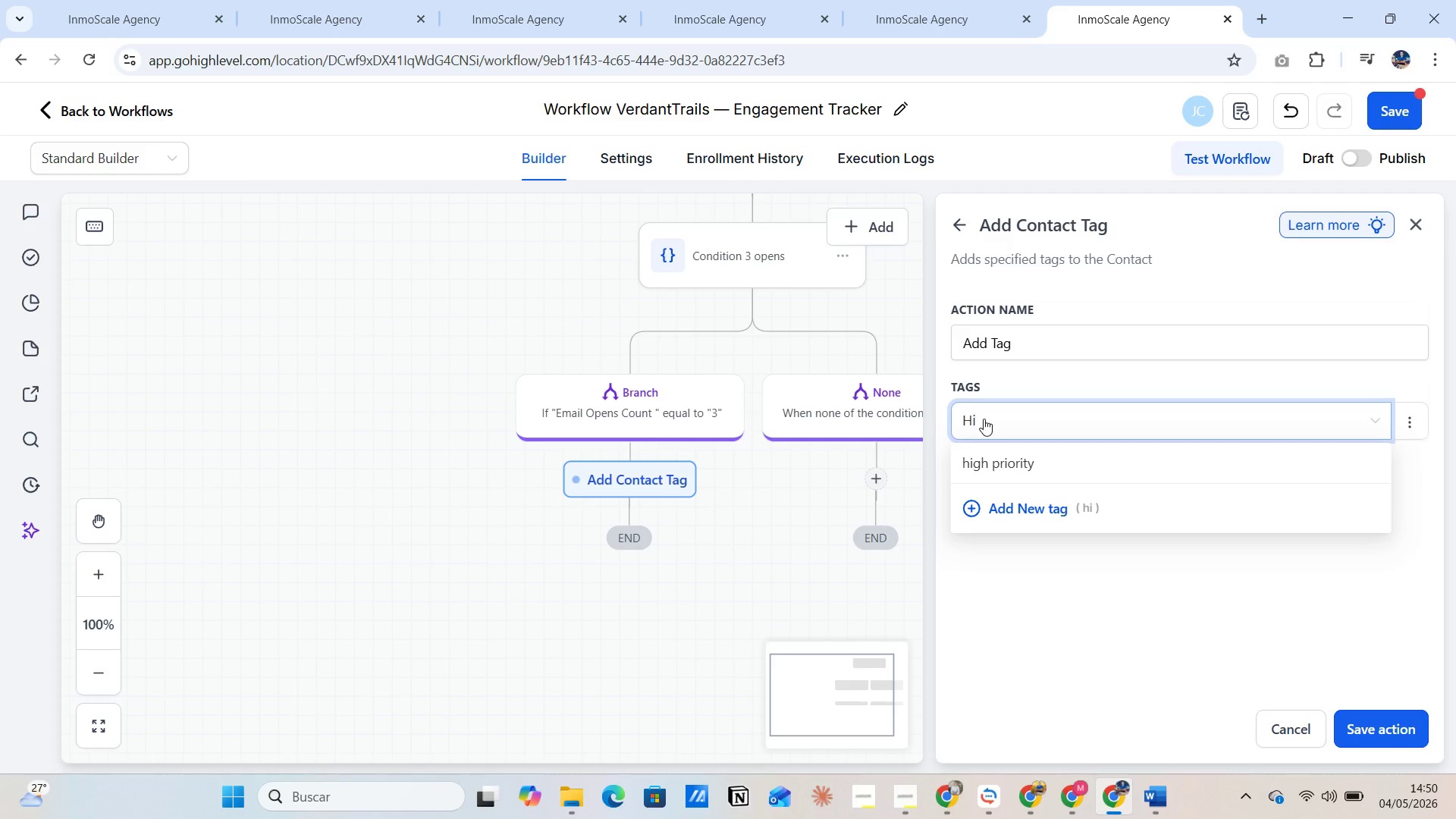 
wait(6.45)
 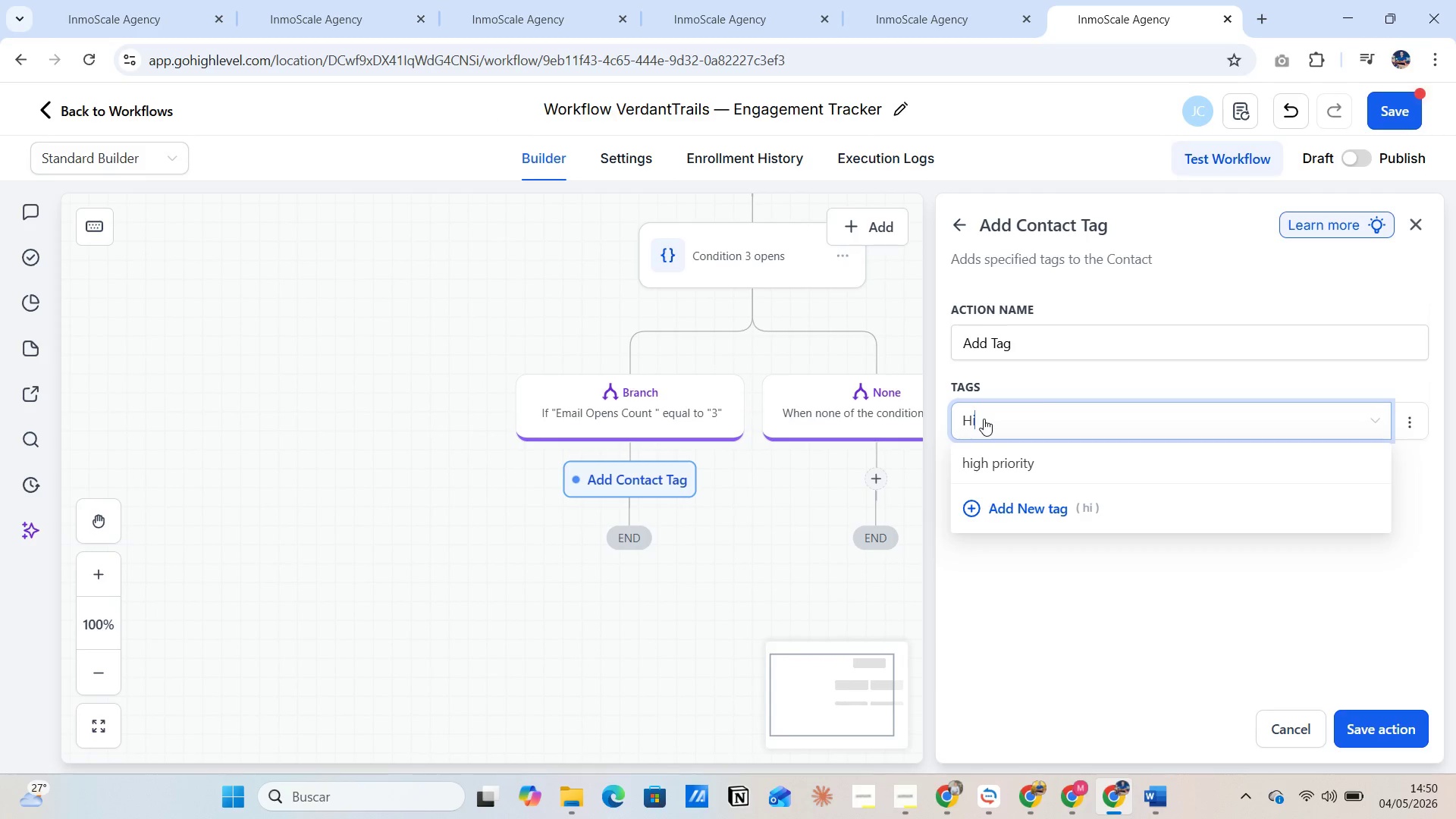 
type(h)
key(Backspace)
type(gh)
 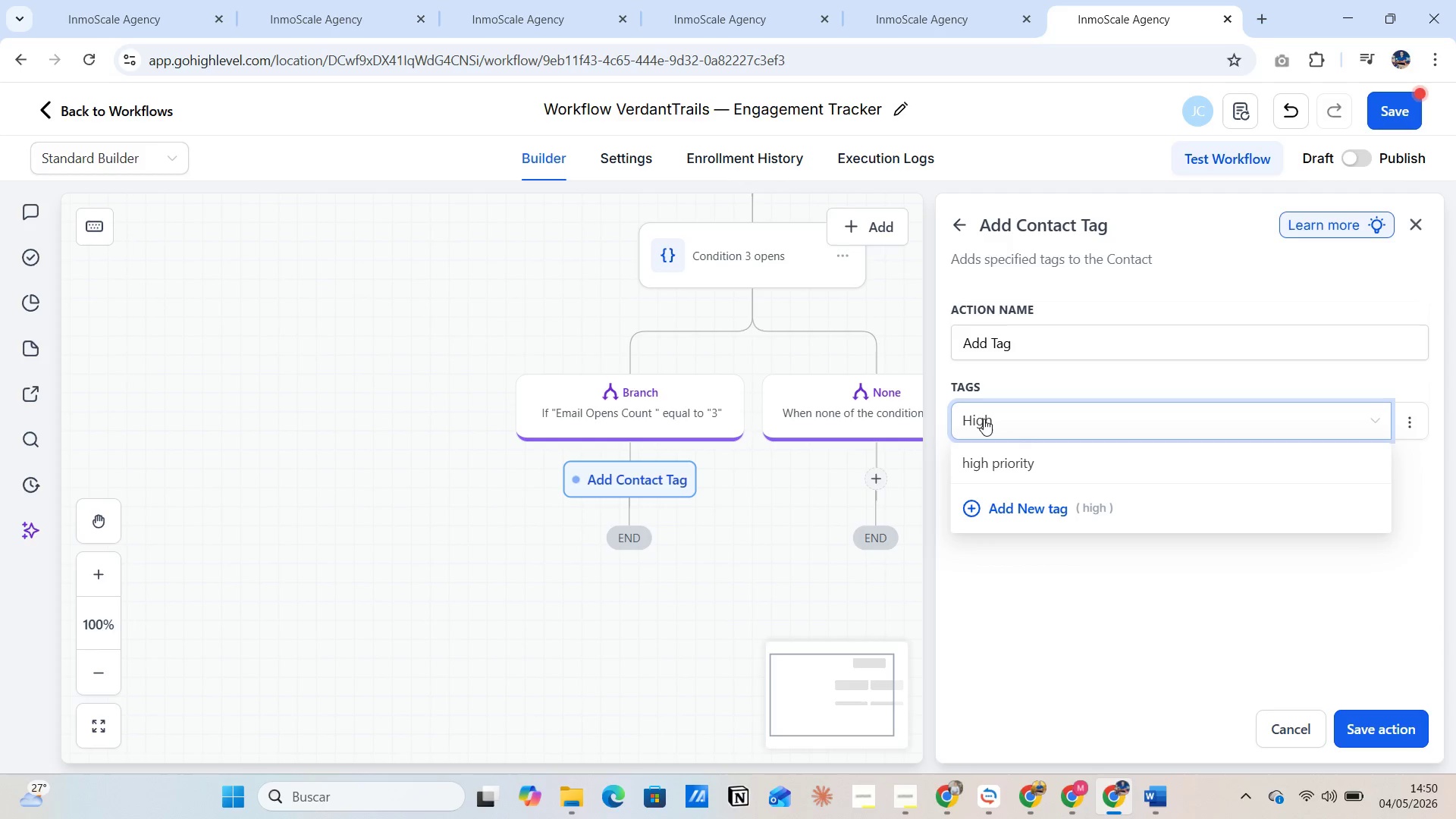 
type(ly-)
 